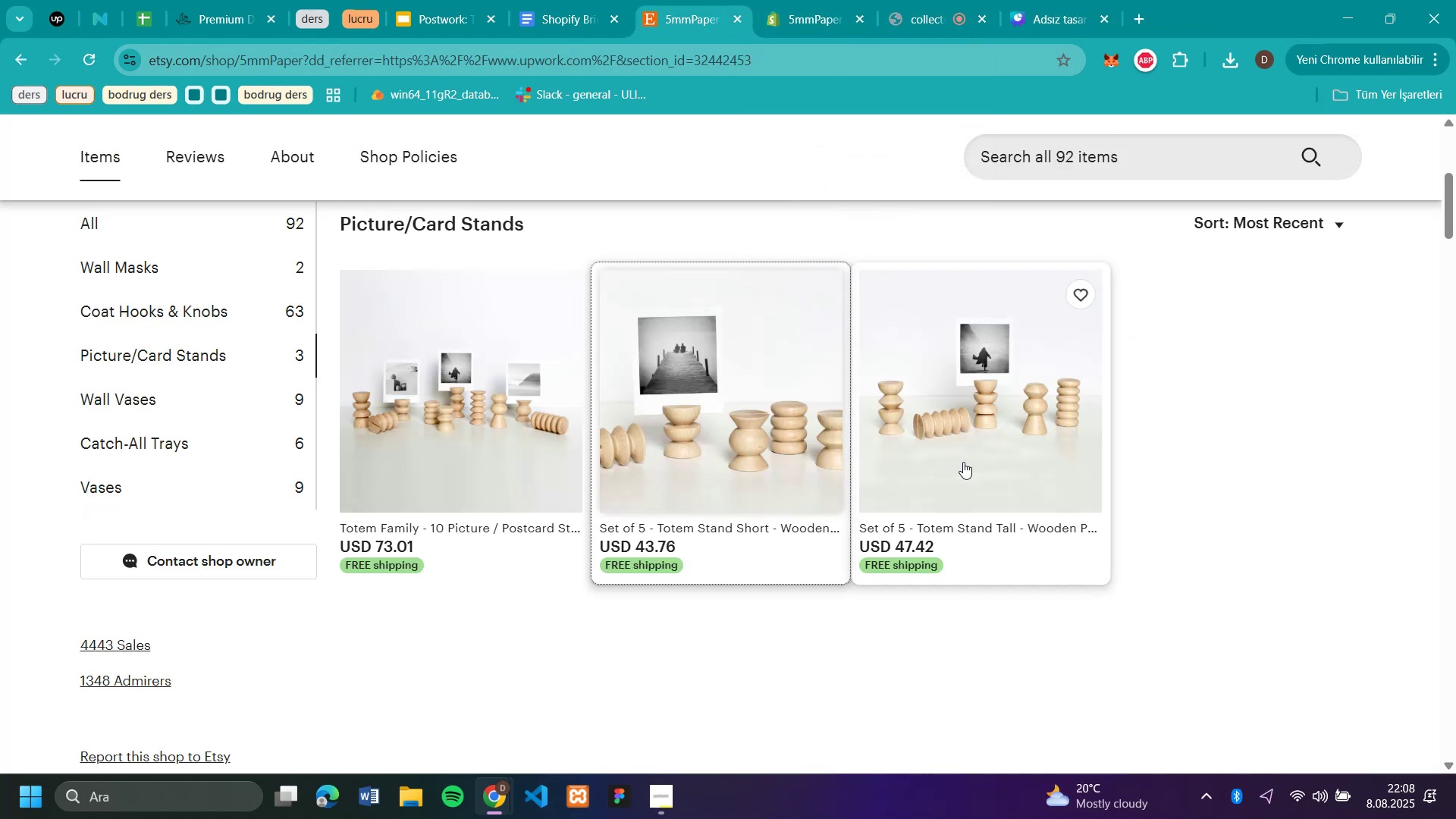 
left_click([991, 464])
 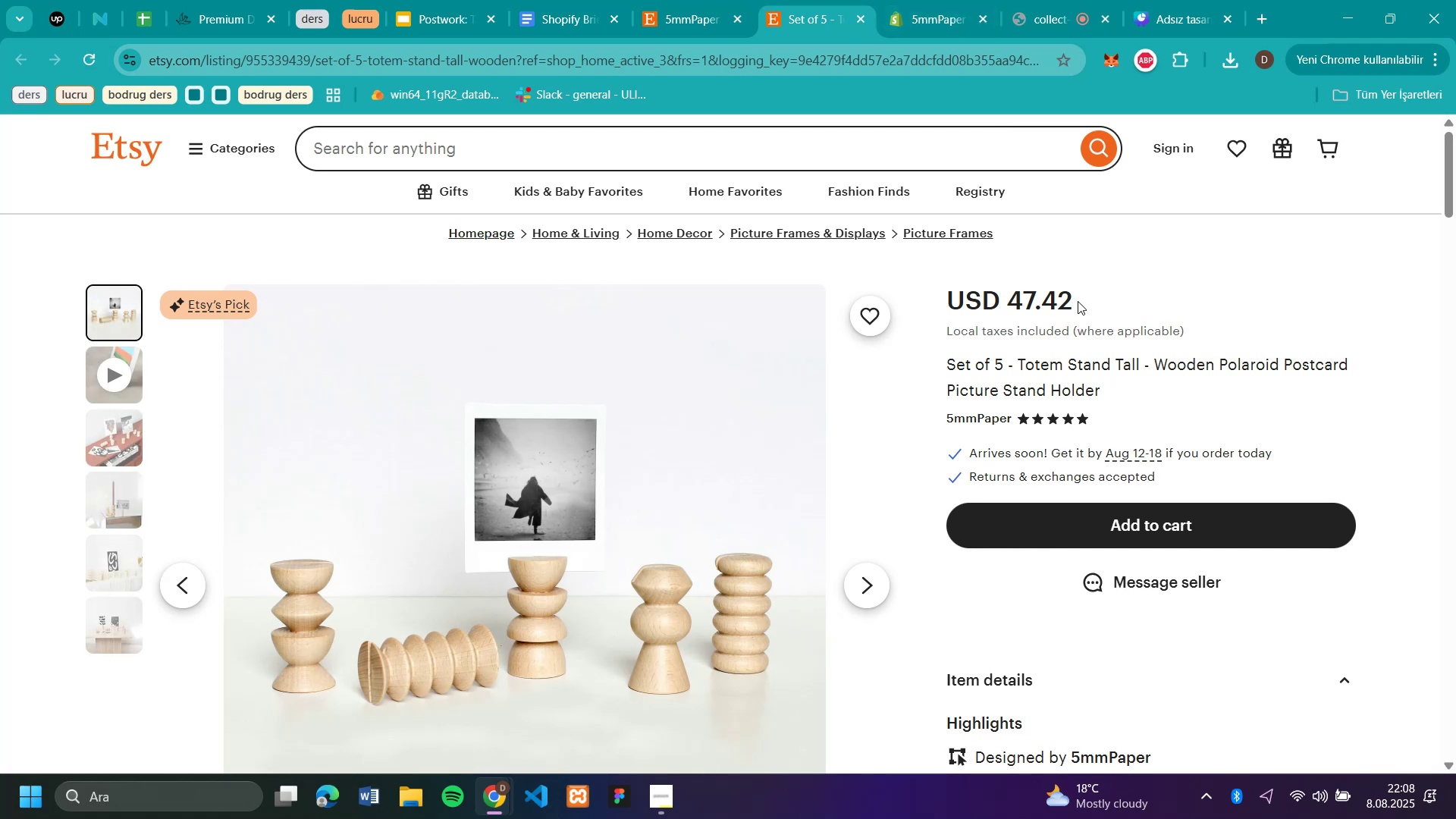 
wait(11.42)
 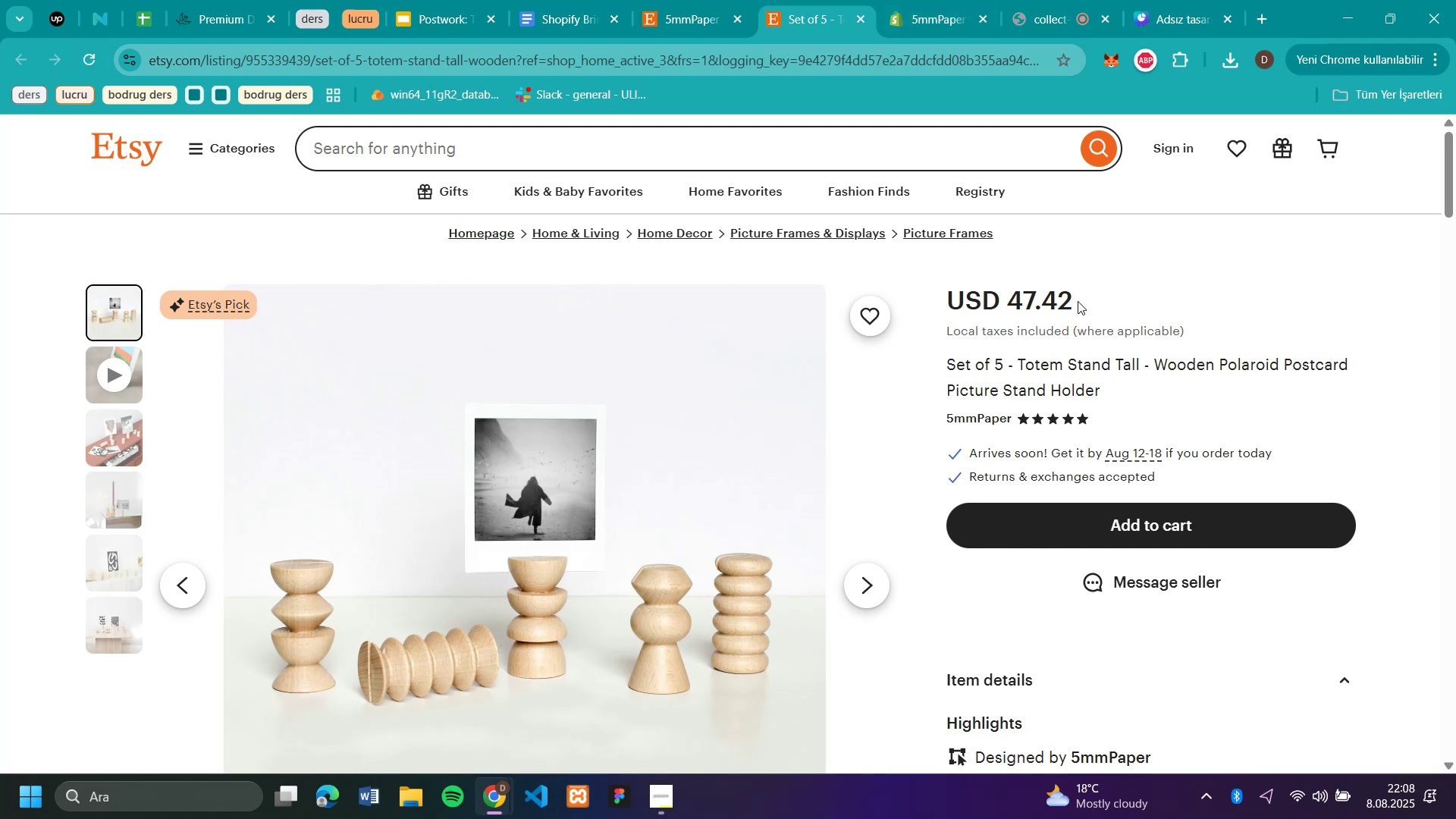 
left_click_drag(start_coordinate=[1106, 386], to_coordinate=[946, 355])
 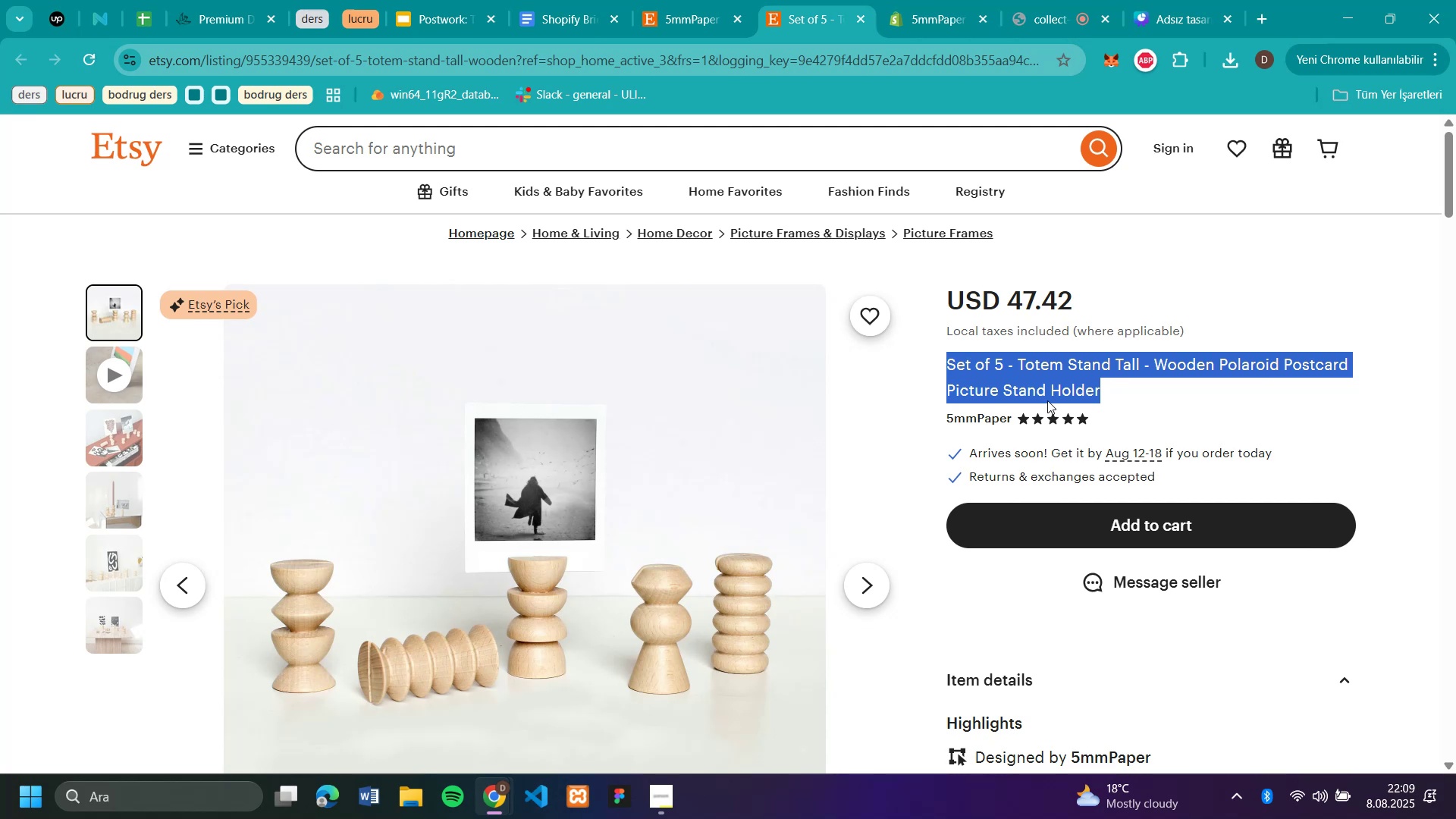 
key(Control+C)
 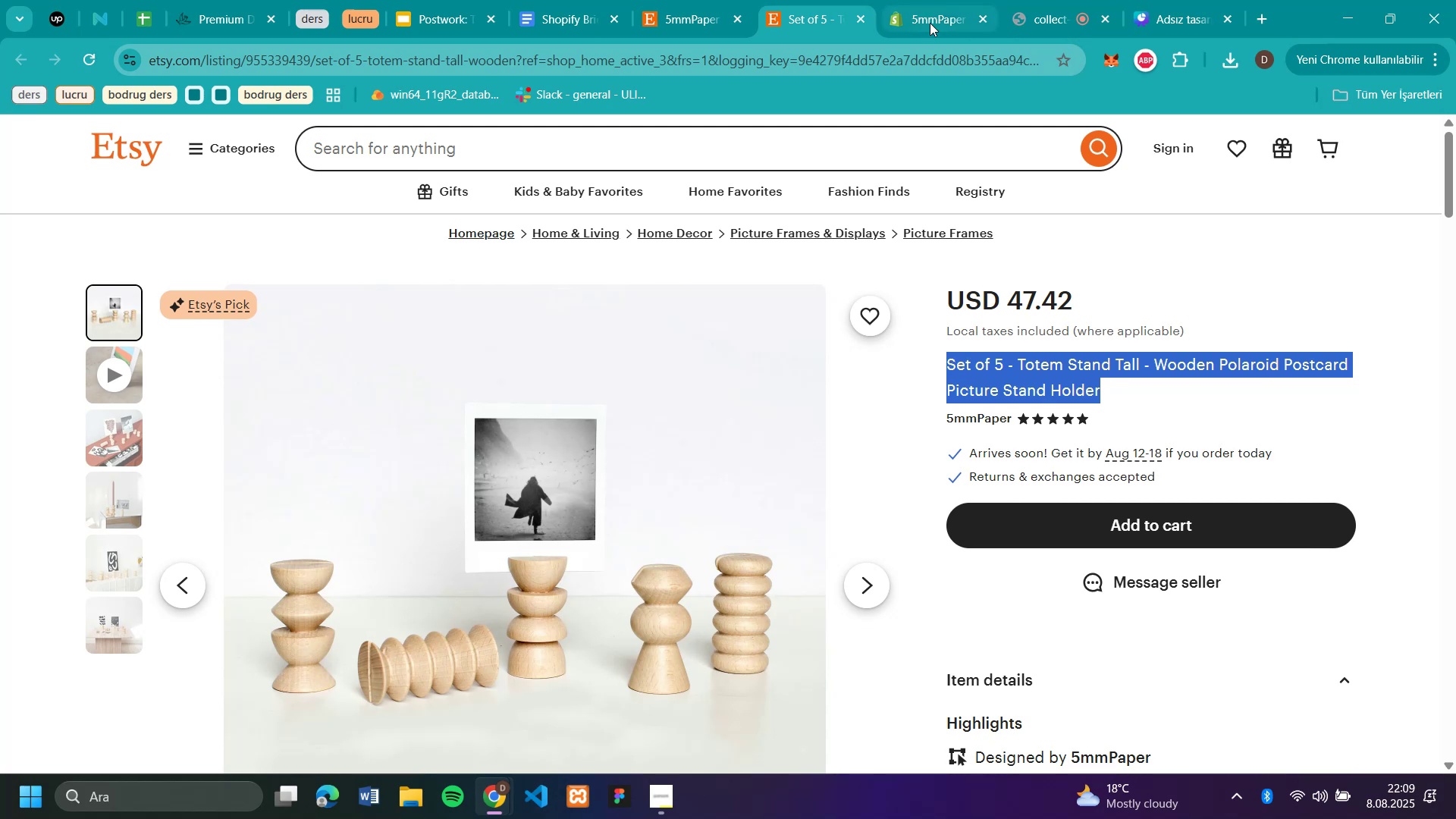 
left_click([935, 8])
 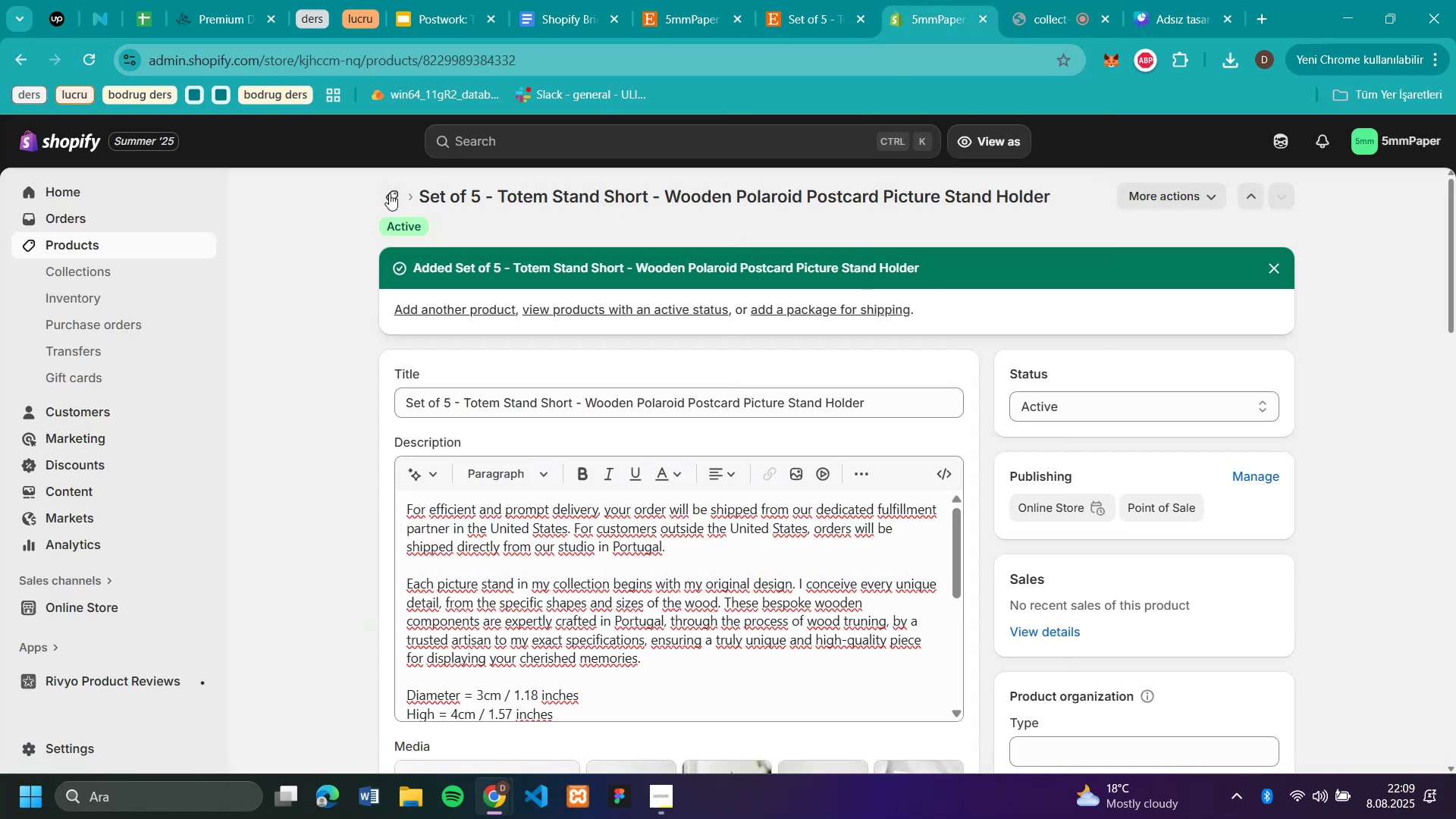 
left_click([390, 195])
 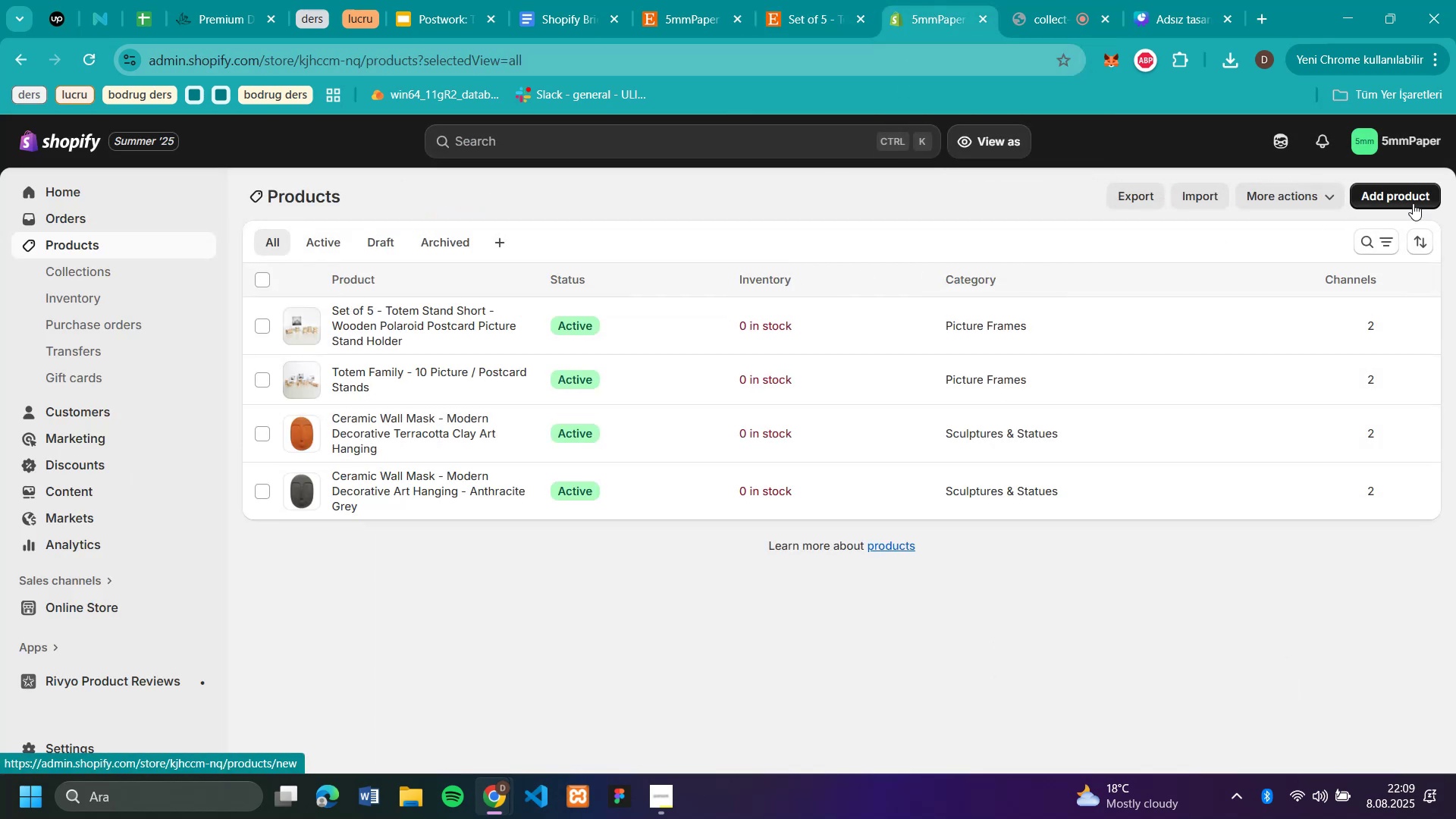 
left_click([1401, 196])
 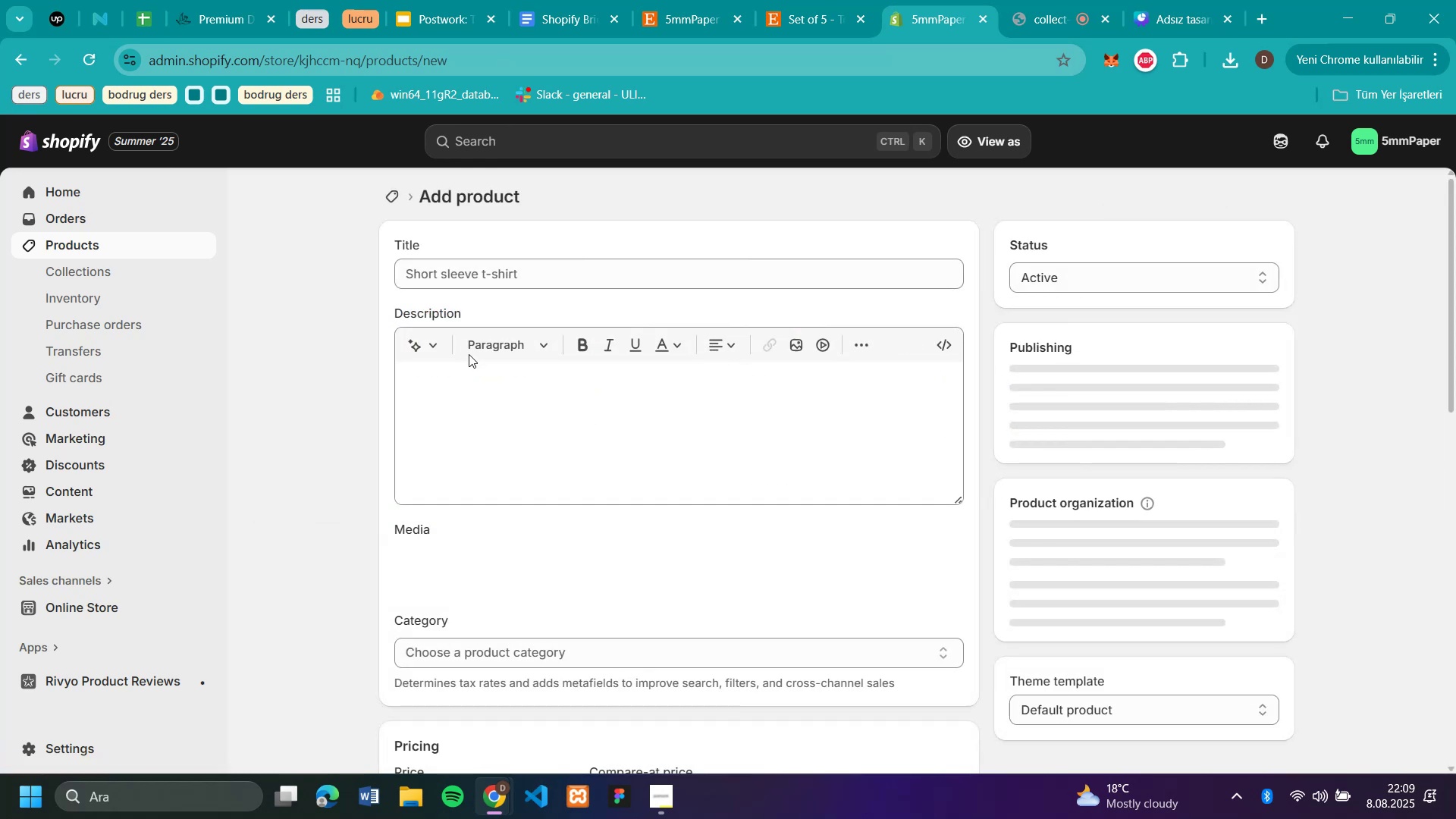 
left_click([484, 267])
 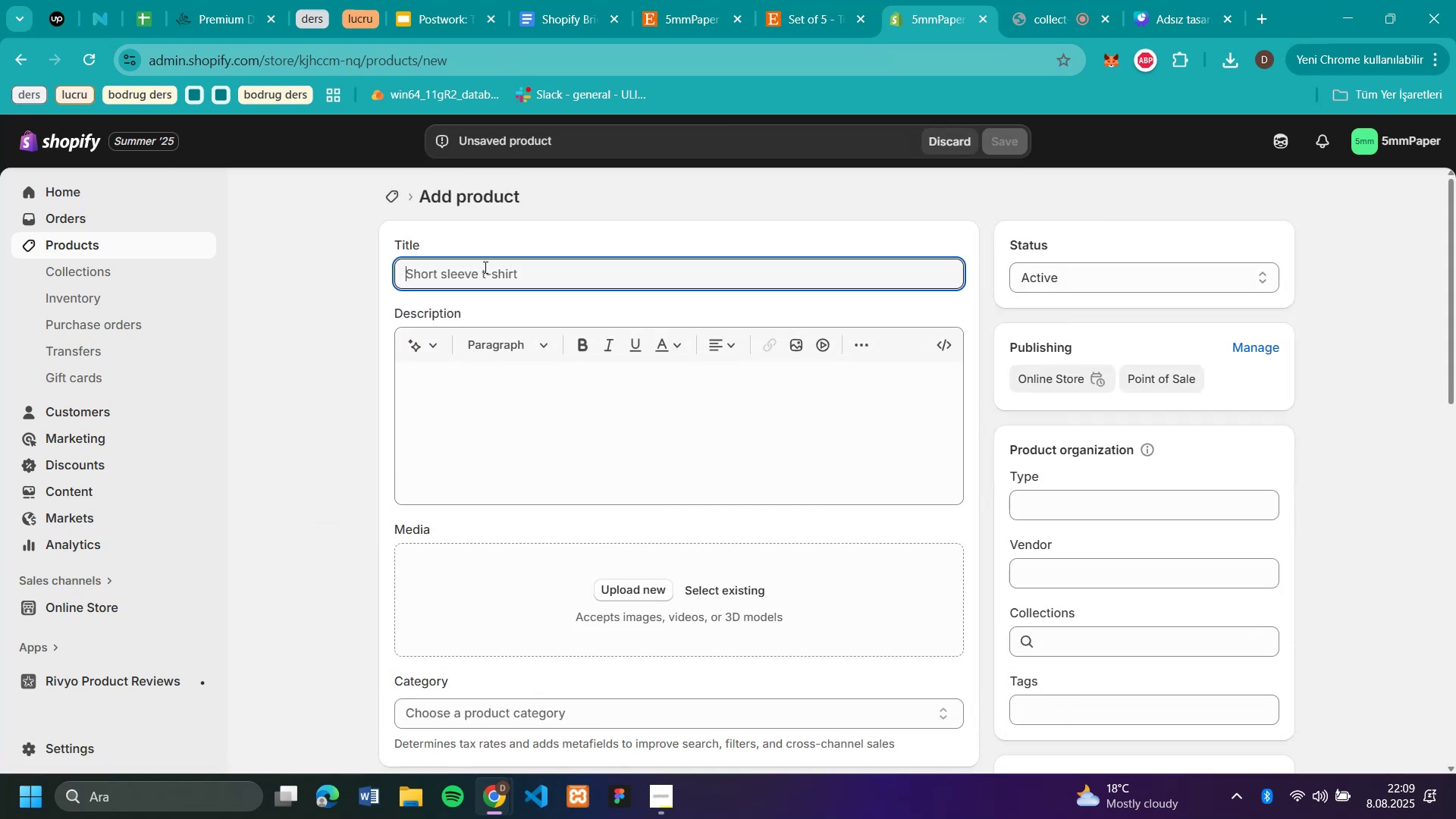 
key(Control+V)
 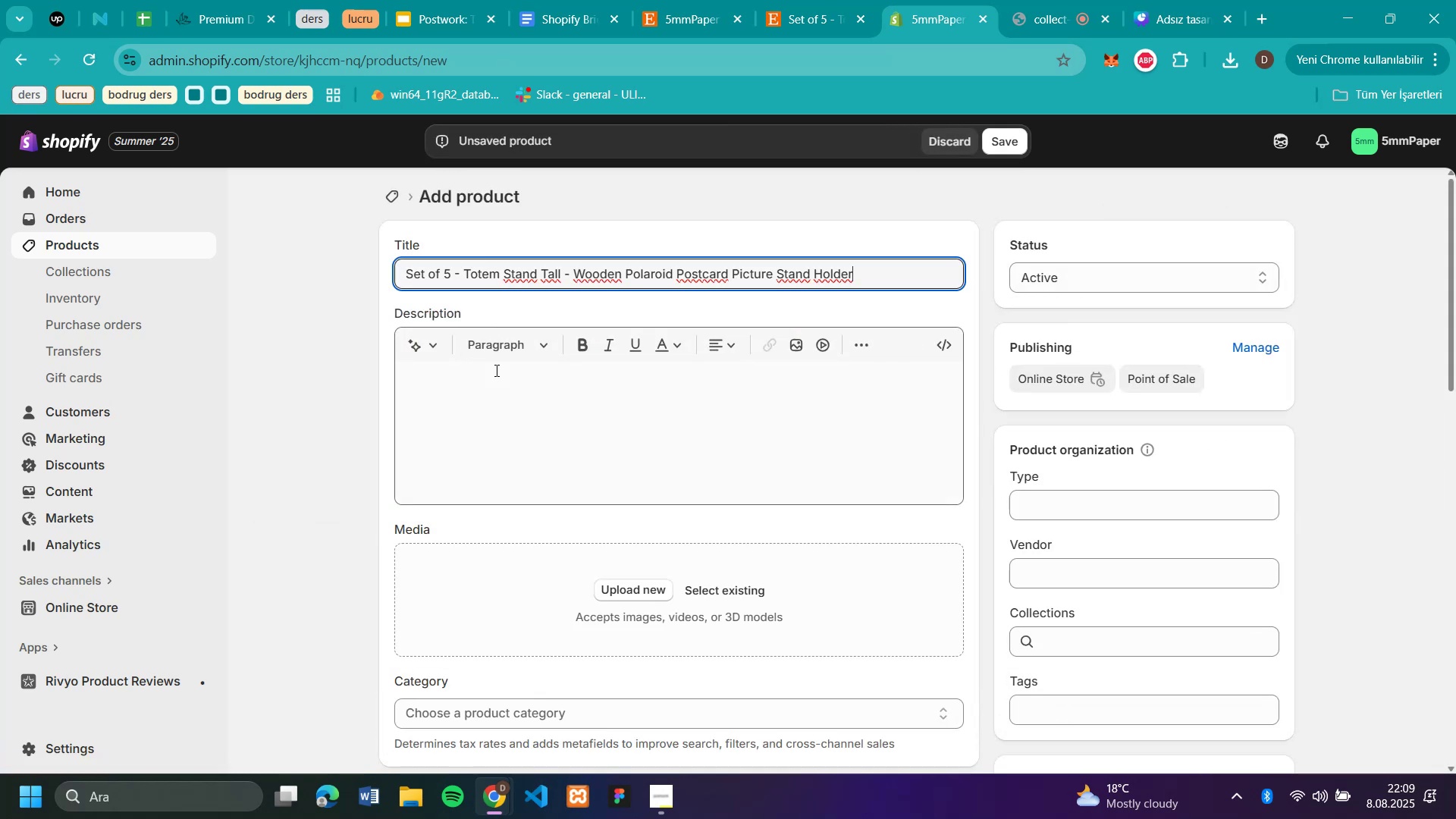 
left_click([495, 375])
 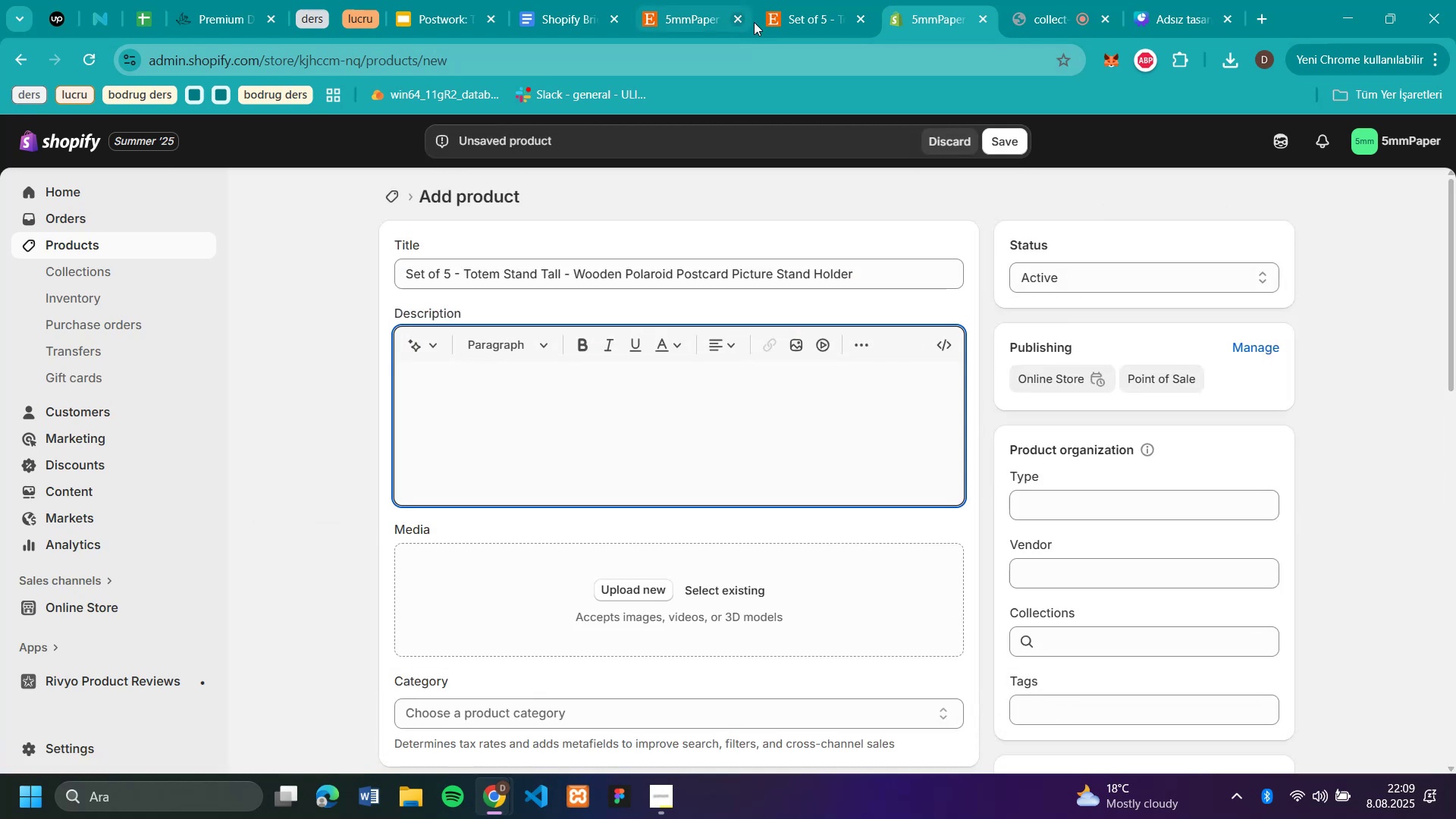 
left_click([801, 22])
 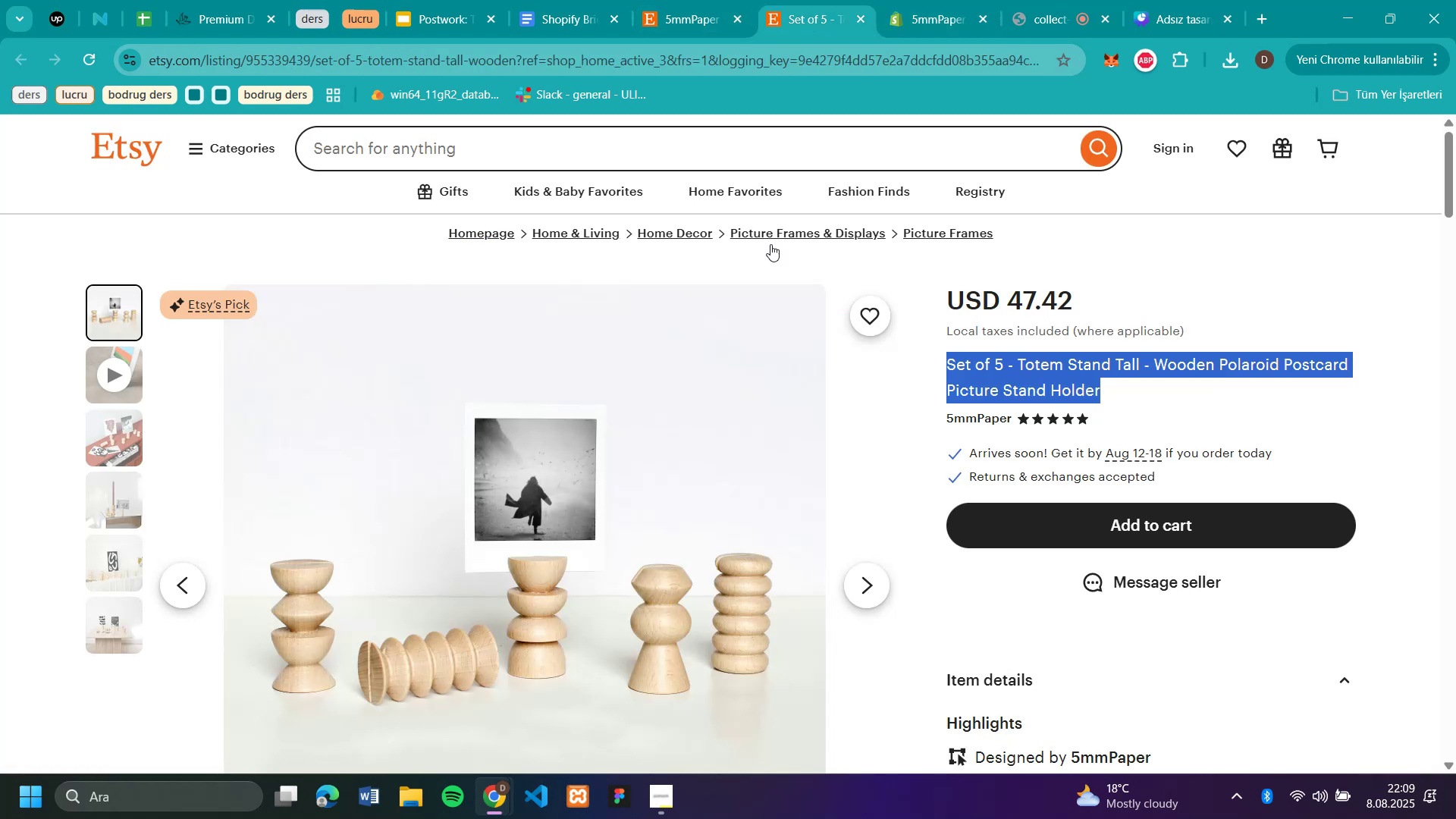 
scroll: coordinate [1082, 416], scroll_direction: down, amount: 7.0
 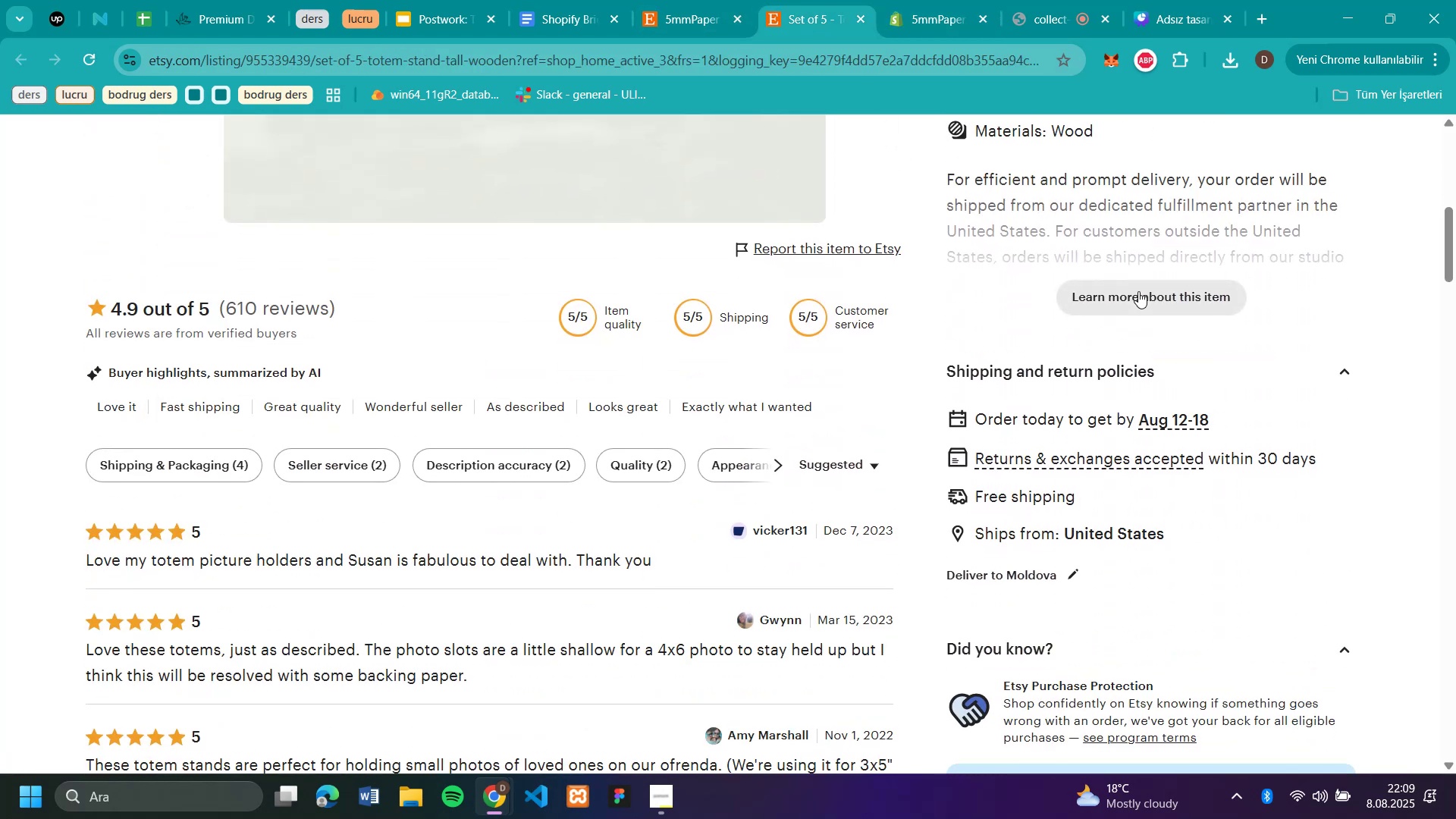 
left_click([1138, 291])
 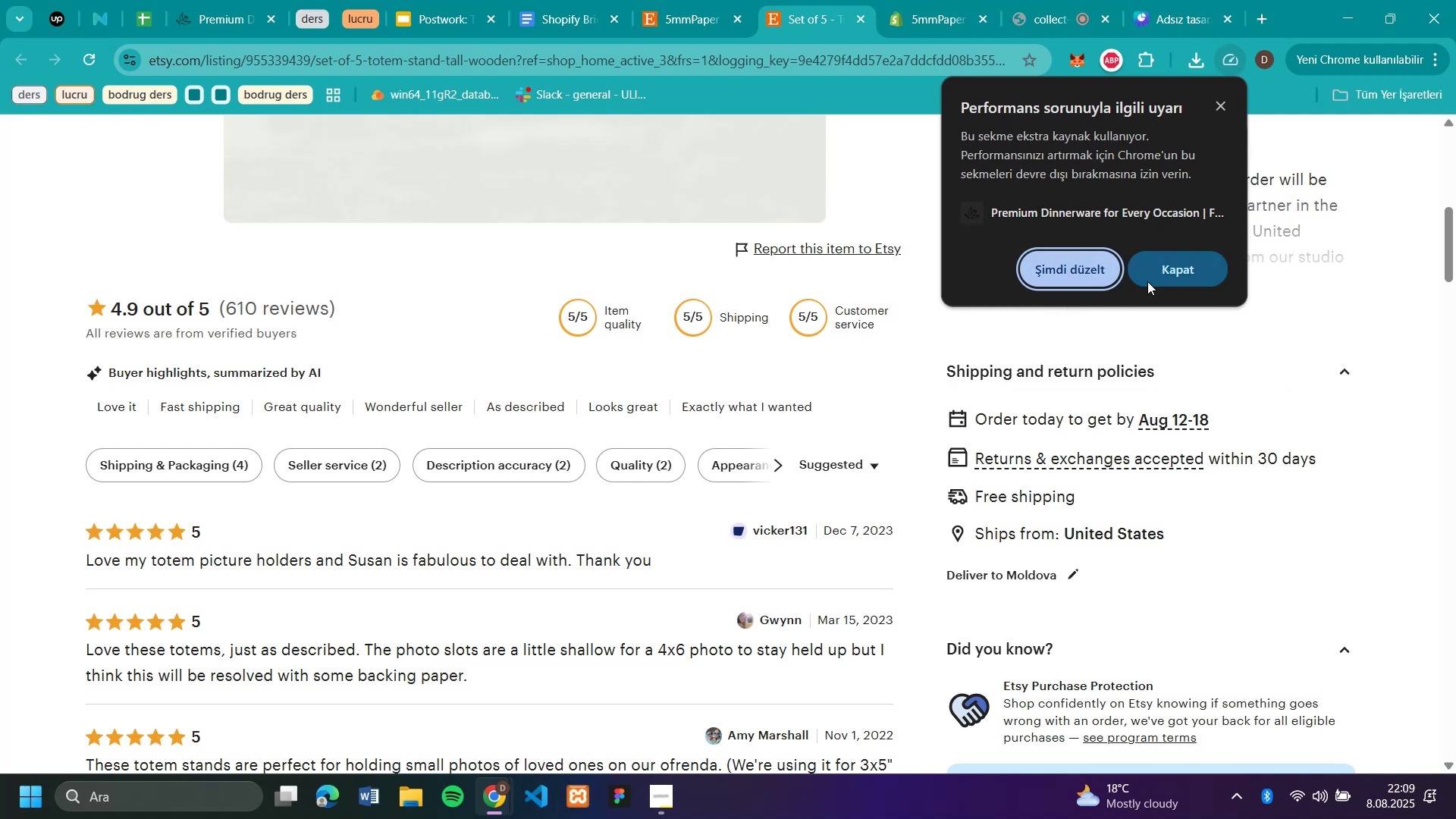 
wait(14.24)
 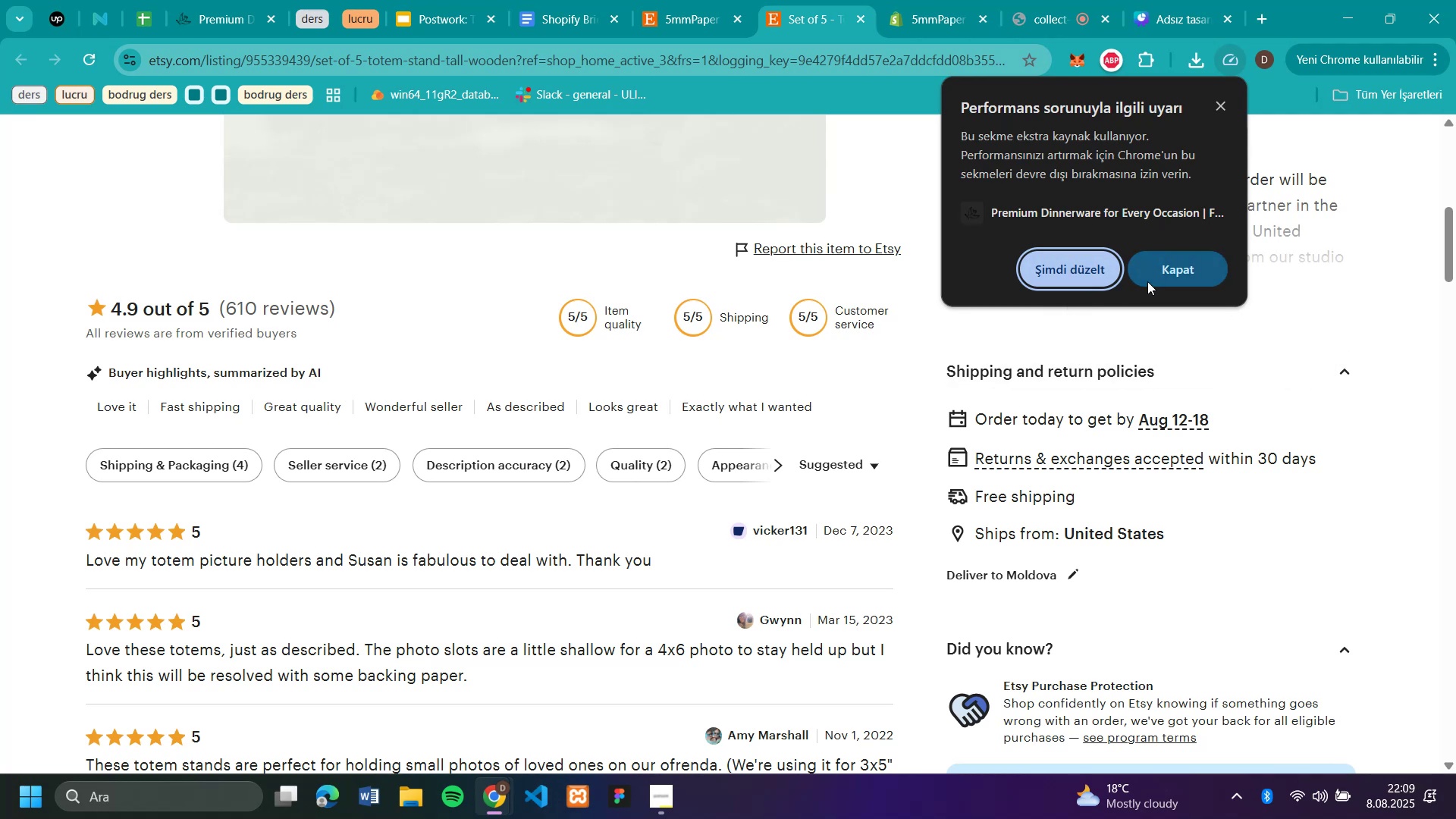 
left_click([1147, 281])
 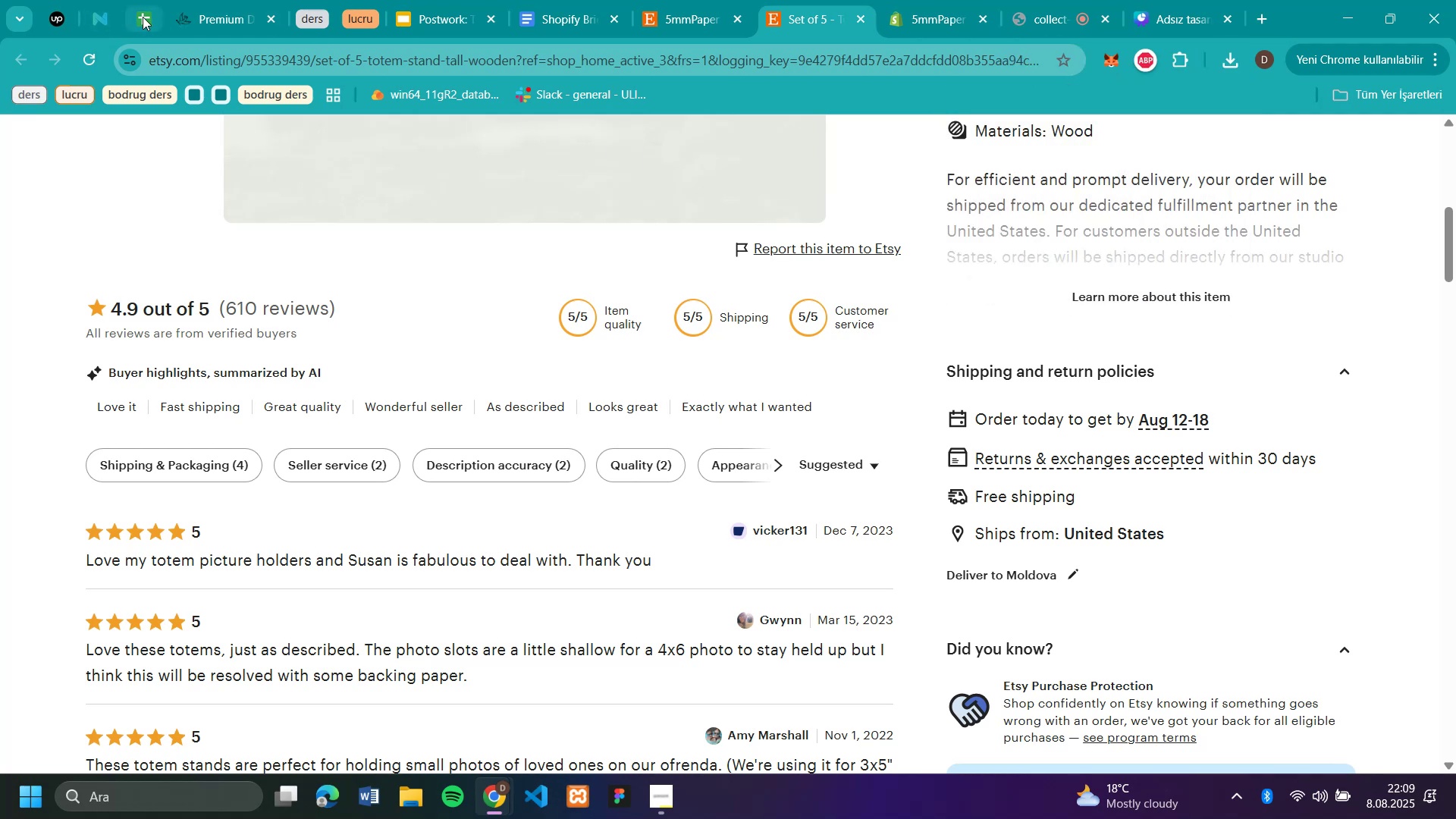 
left_click([178, 18])
 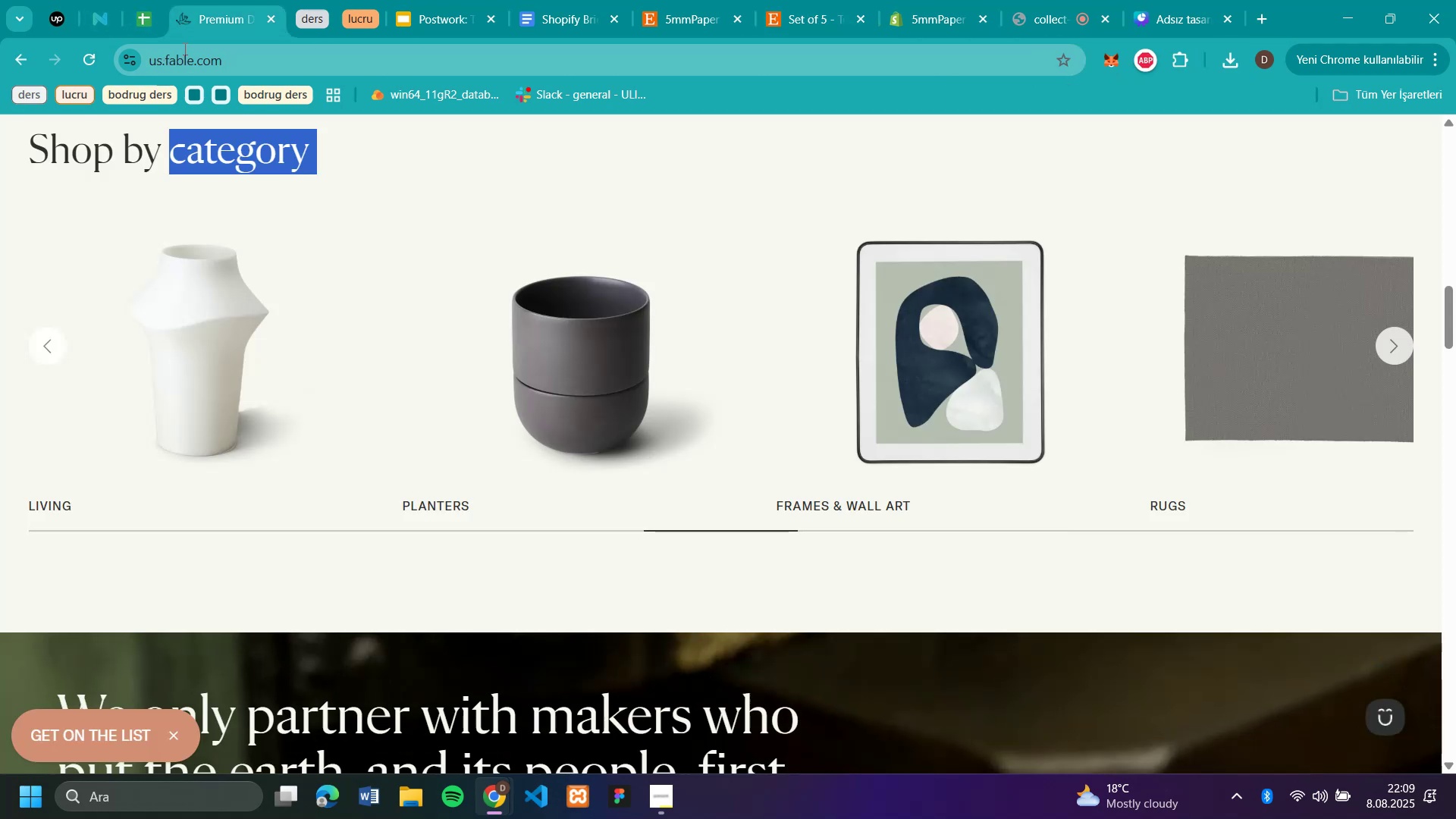 
scroll: coordinate [601, 299], scroll_direction: down, amount: 37.0
 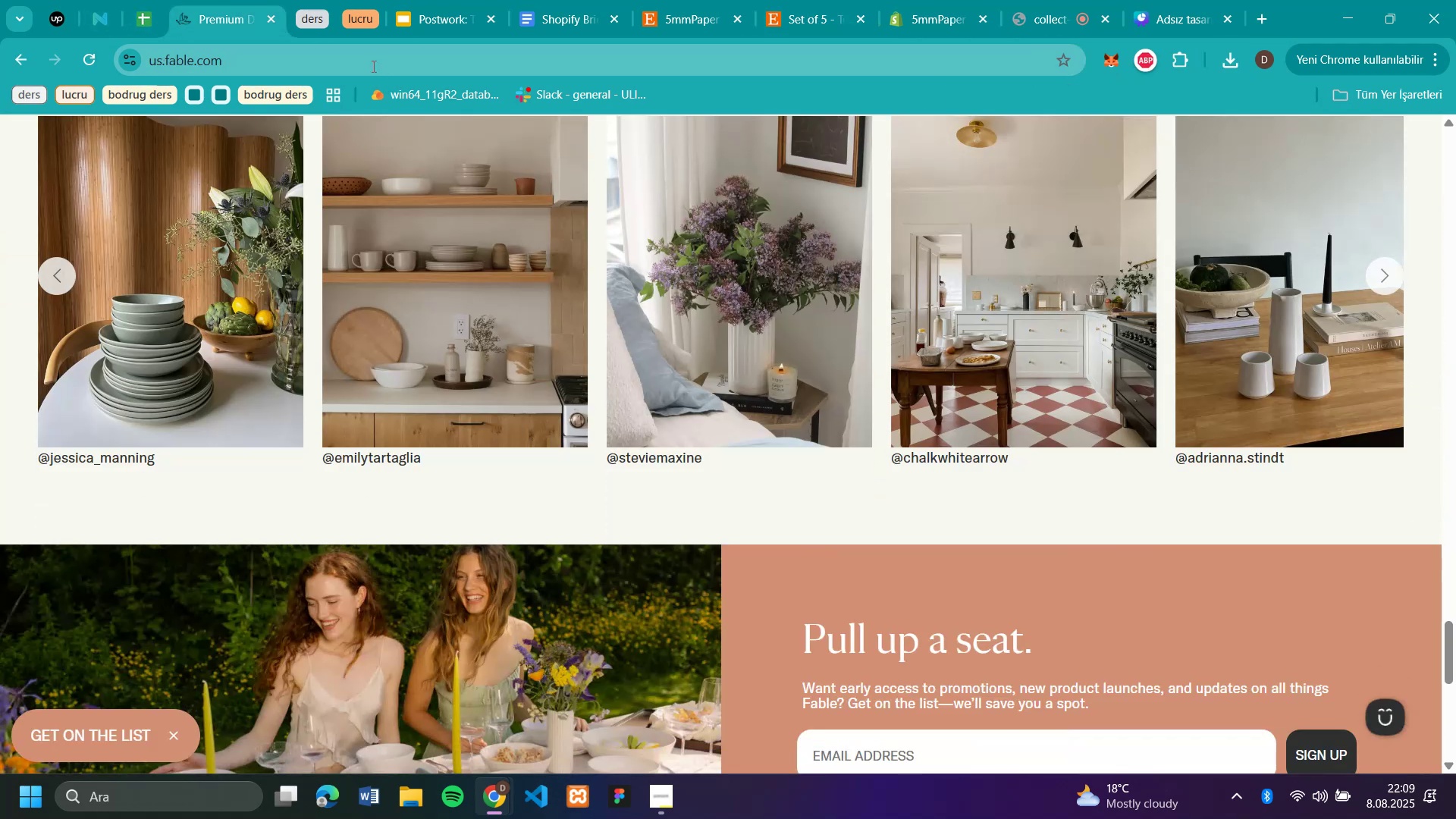 
mouse_move([301, 59])
 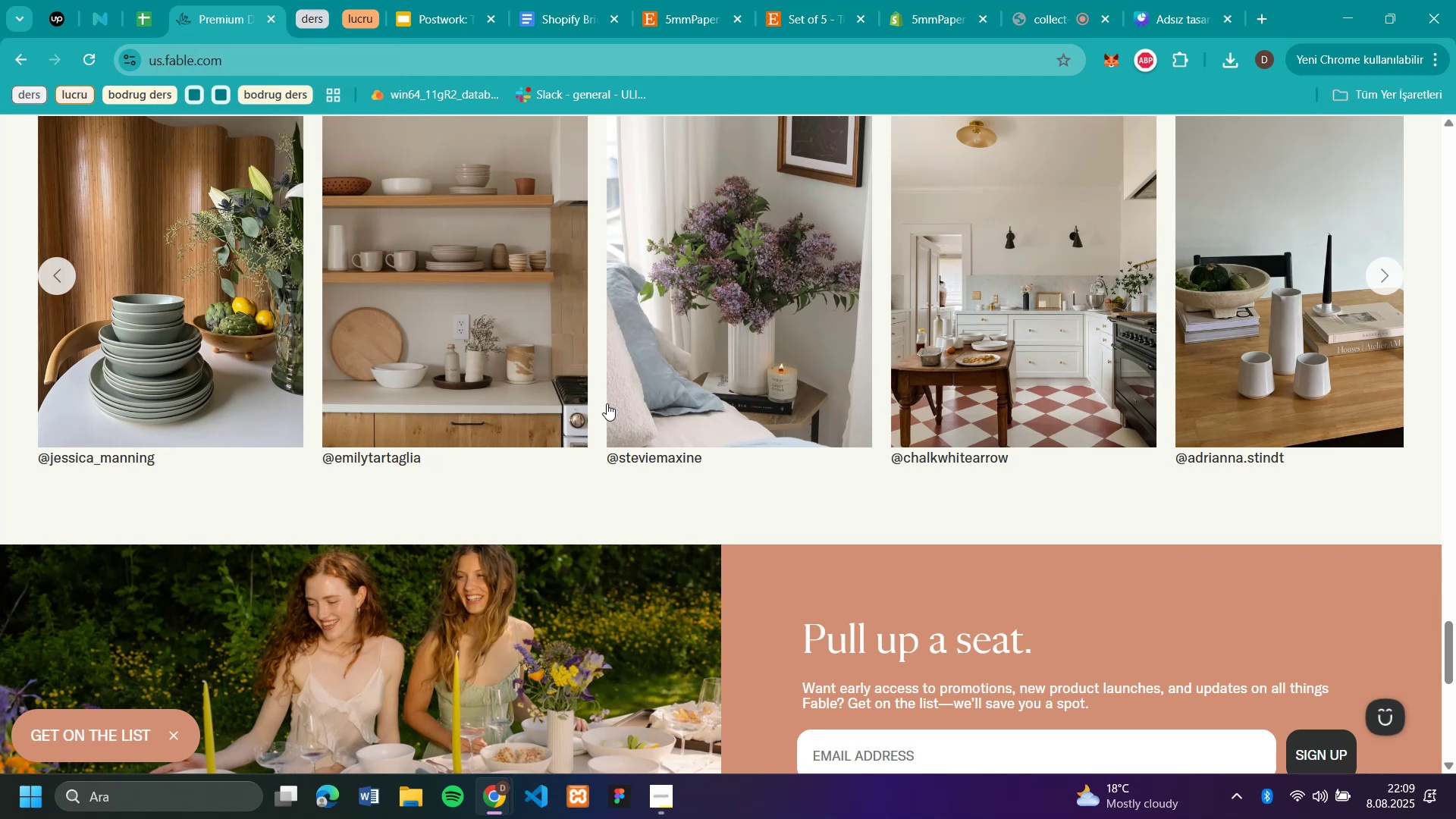 
scroll: coordinate [607, 403], scroll_direction: down, amount: 7.0
 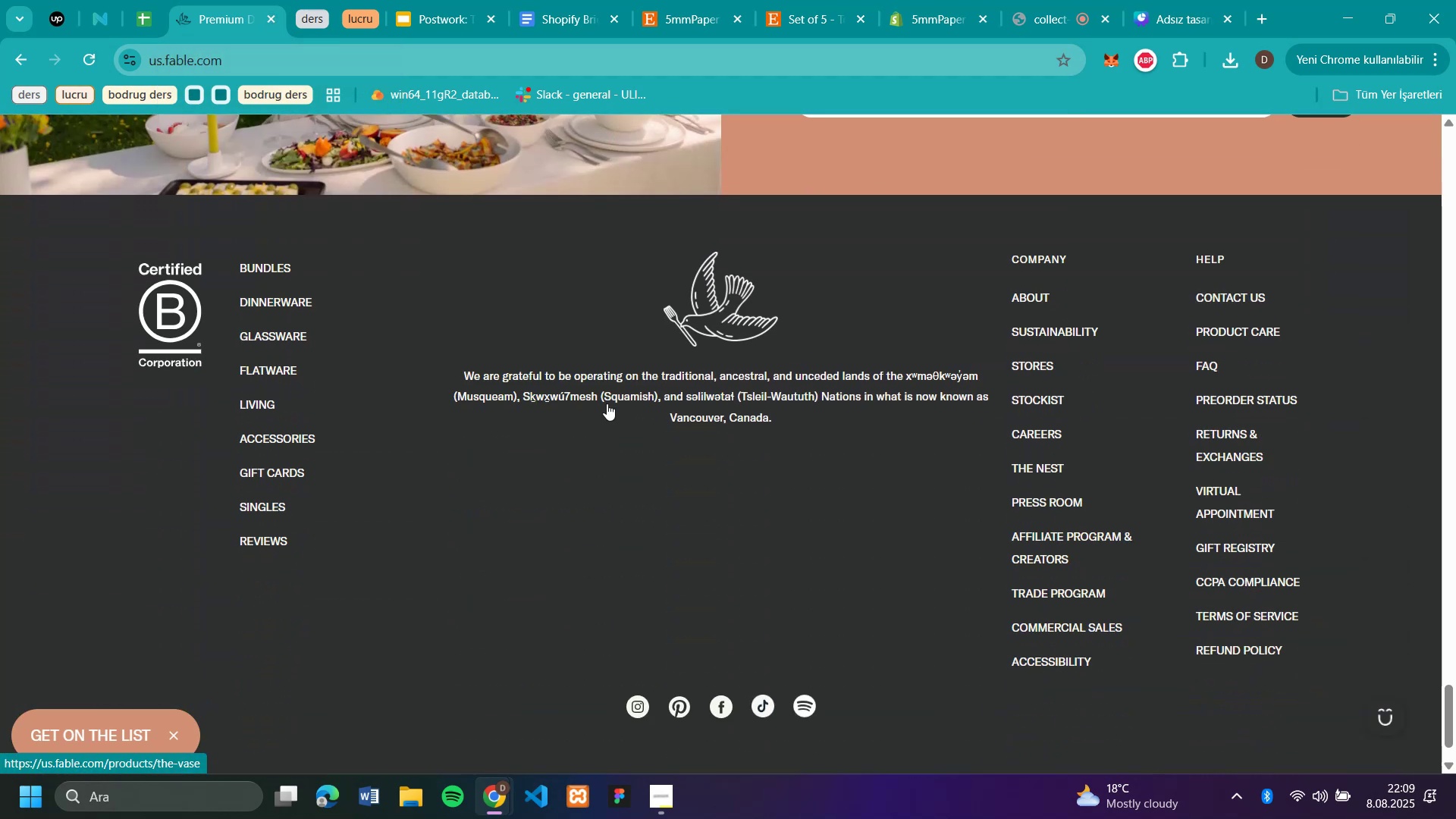 
scroll: coordinate [607, 403], scroll_direction: up, amount: 29.0
 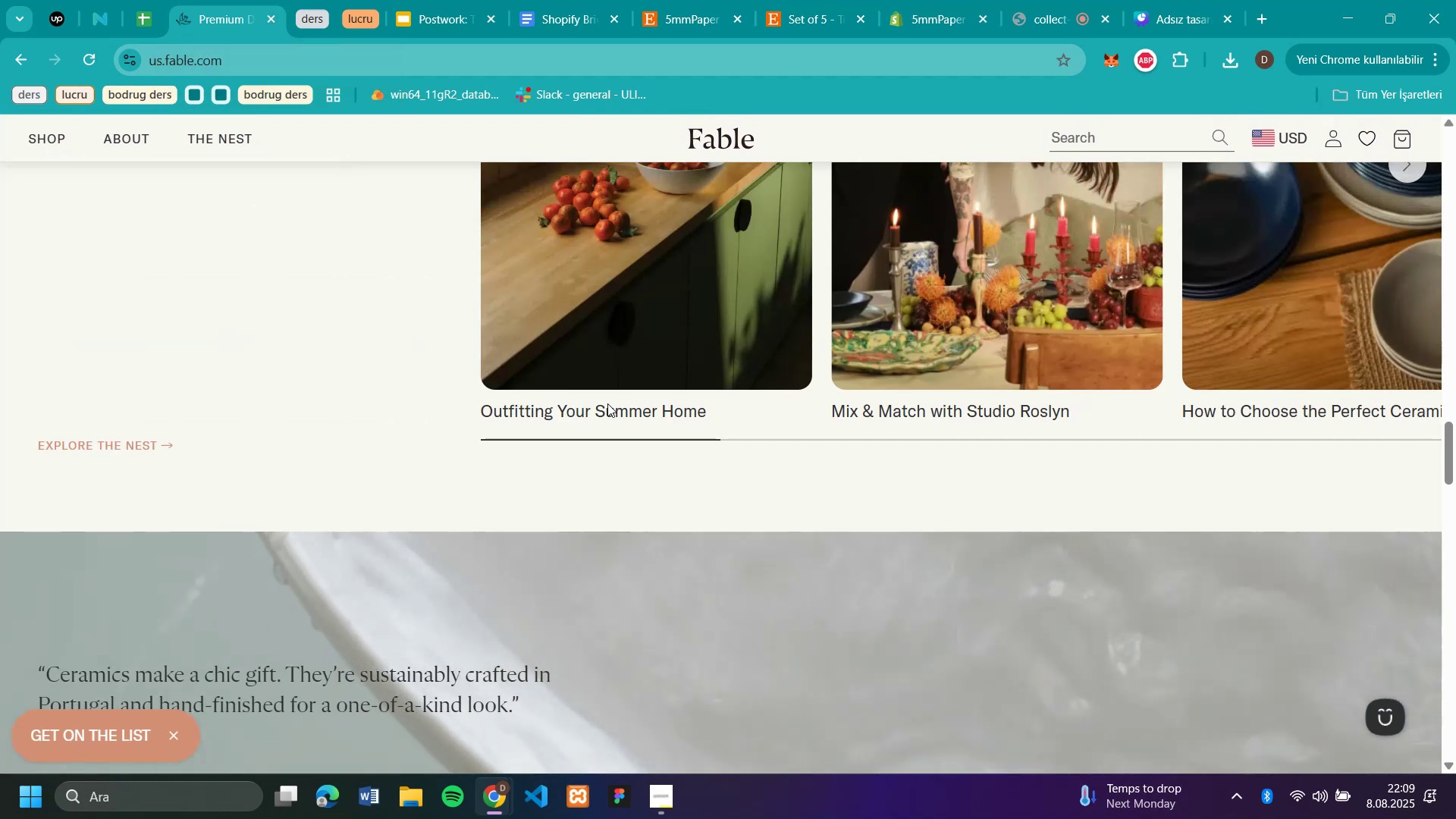 
scroll: coordinate [607, 403], scroll_direction: down, amount: 8.0
 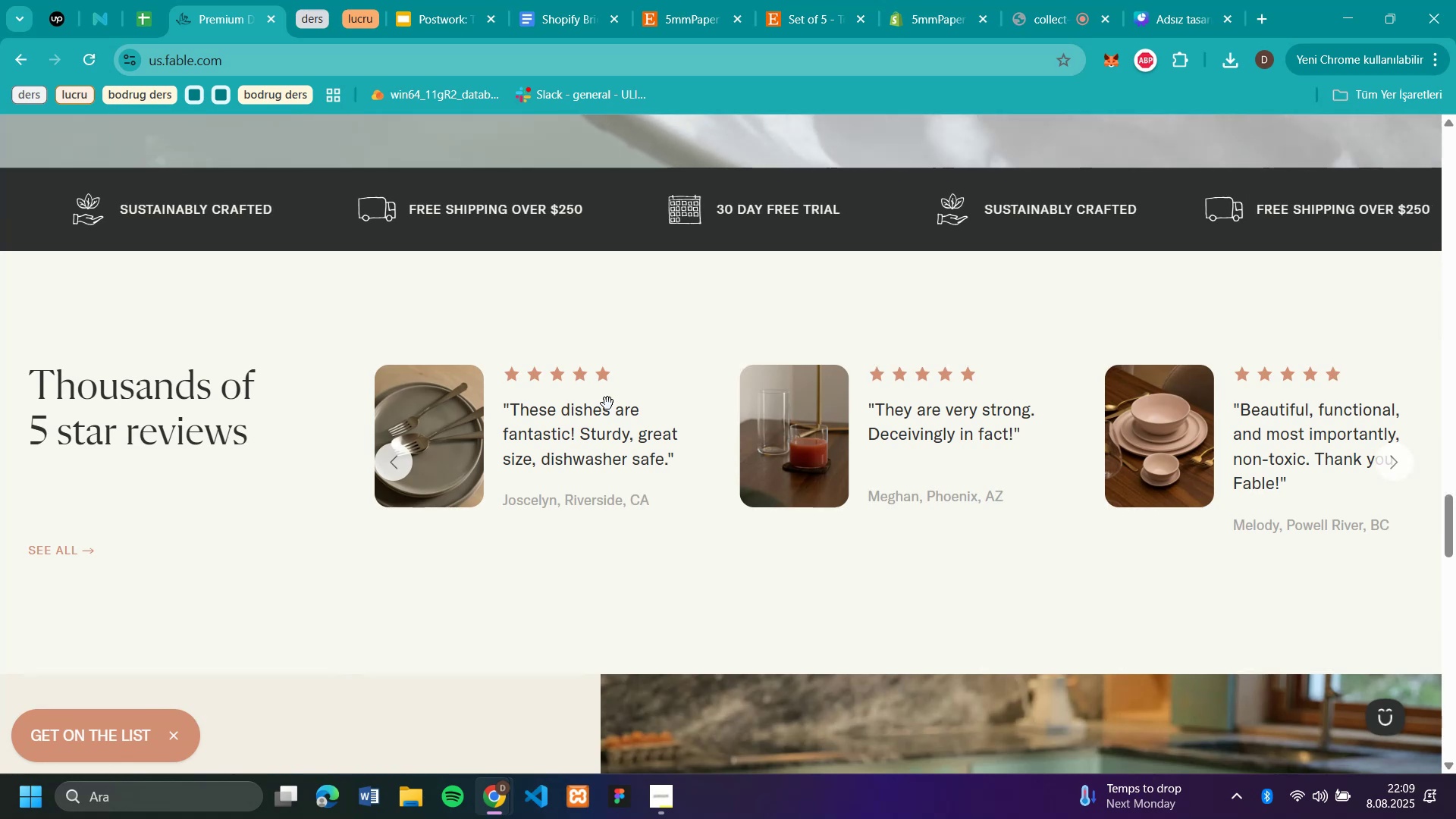 
scroll: coordinate [610, 402], scroll_direction: up, amount: 46.0
 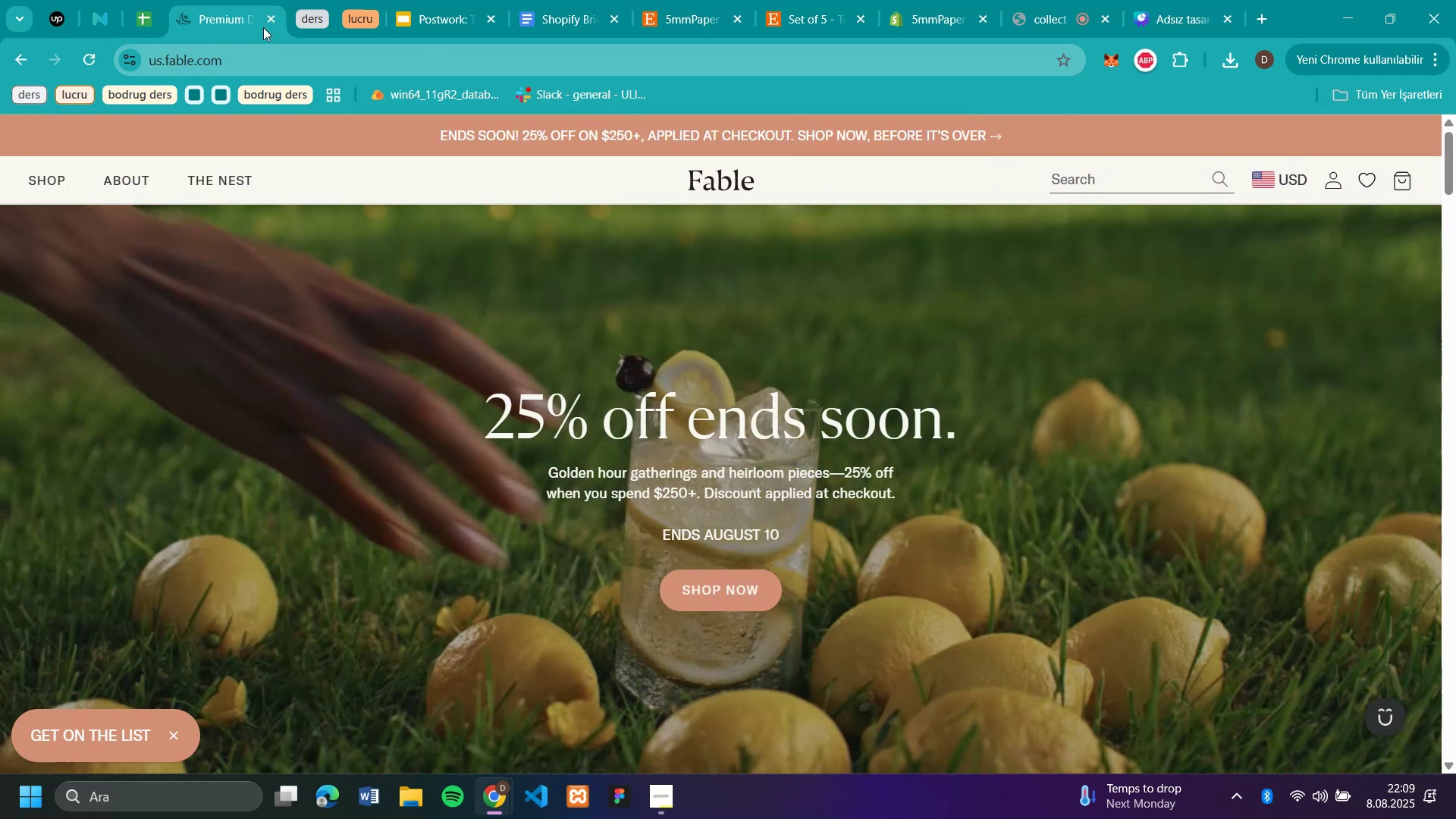 
left_click([268, 20])
 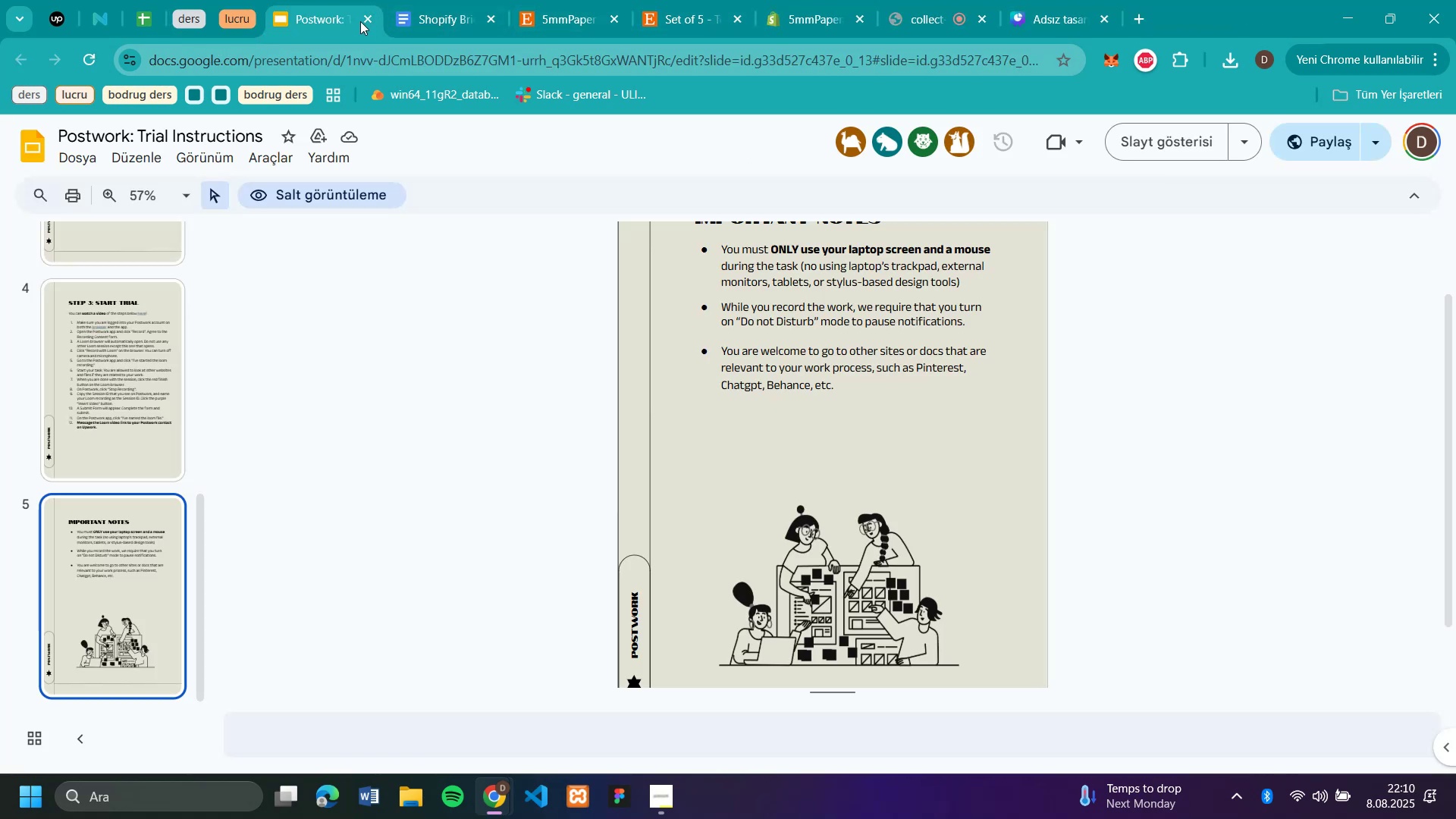 
left_click([367, 18])
 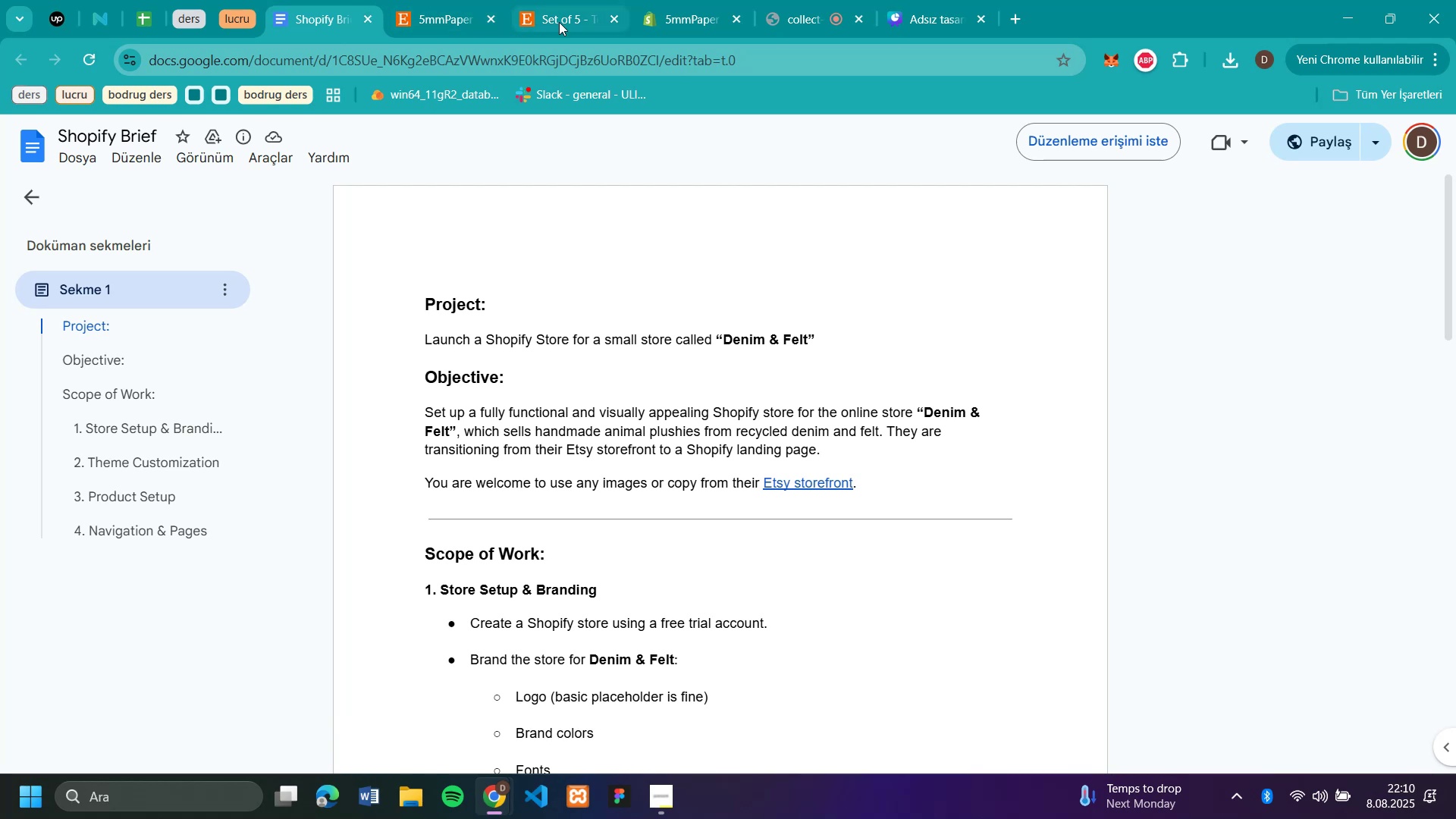 
left_click([563, 20])
 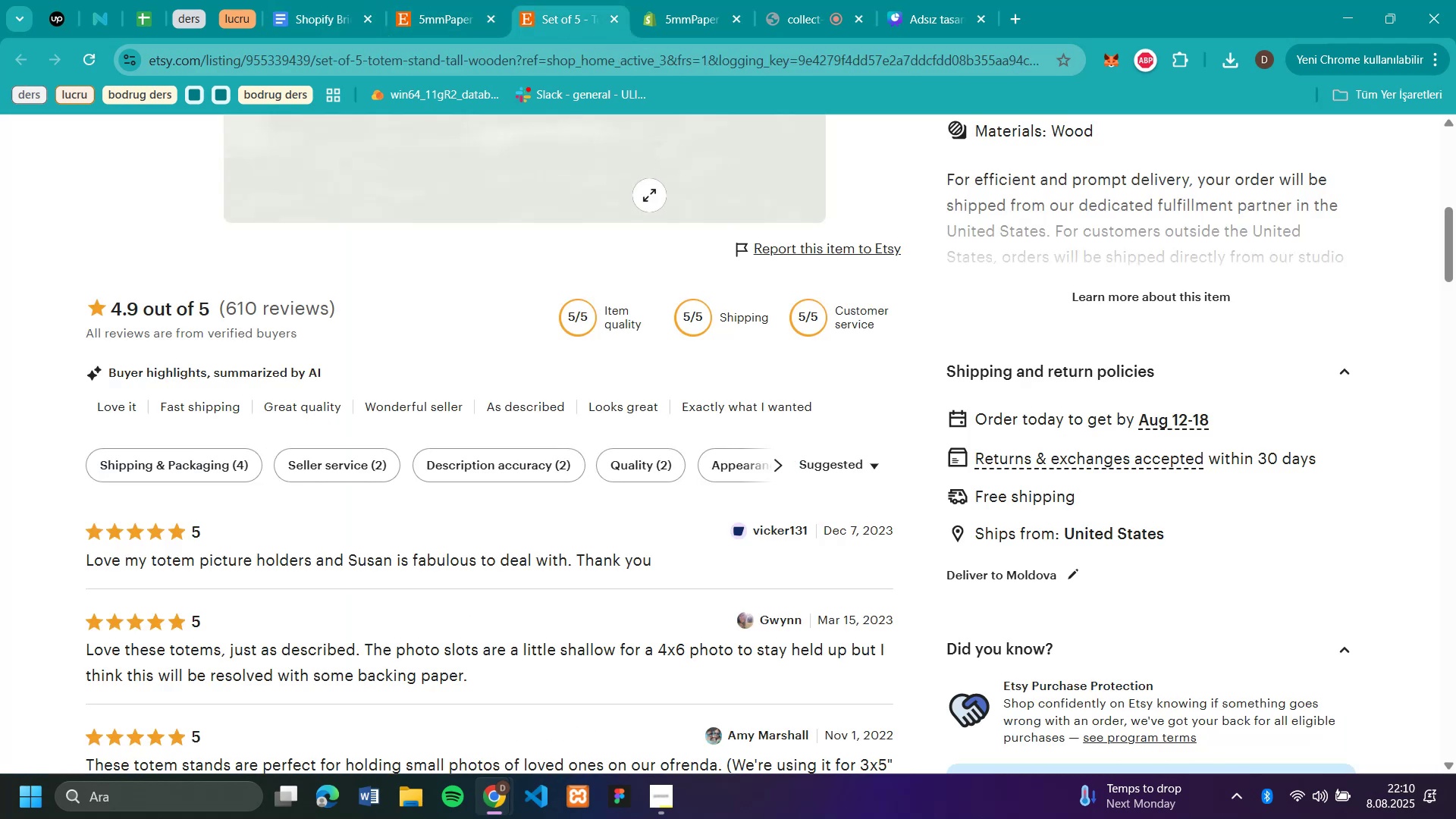 
scroll: coordinate [646, 202], scroll_direction: up, amount: 7.0
 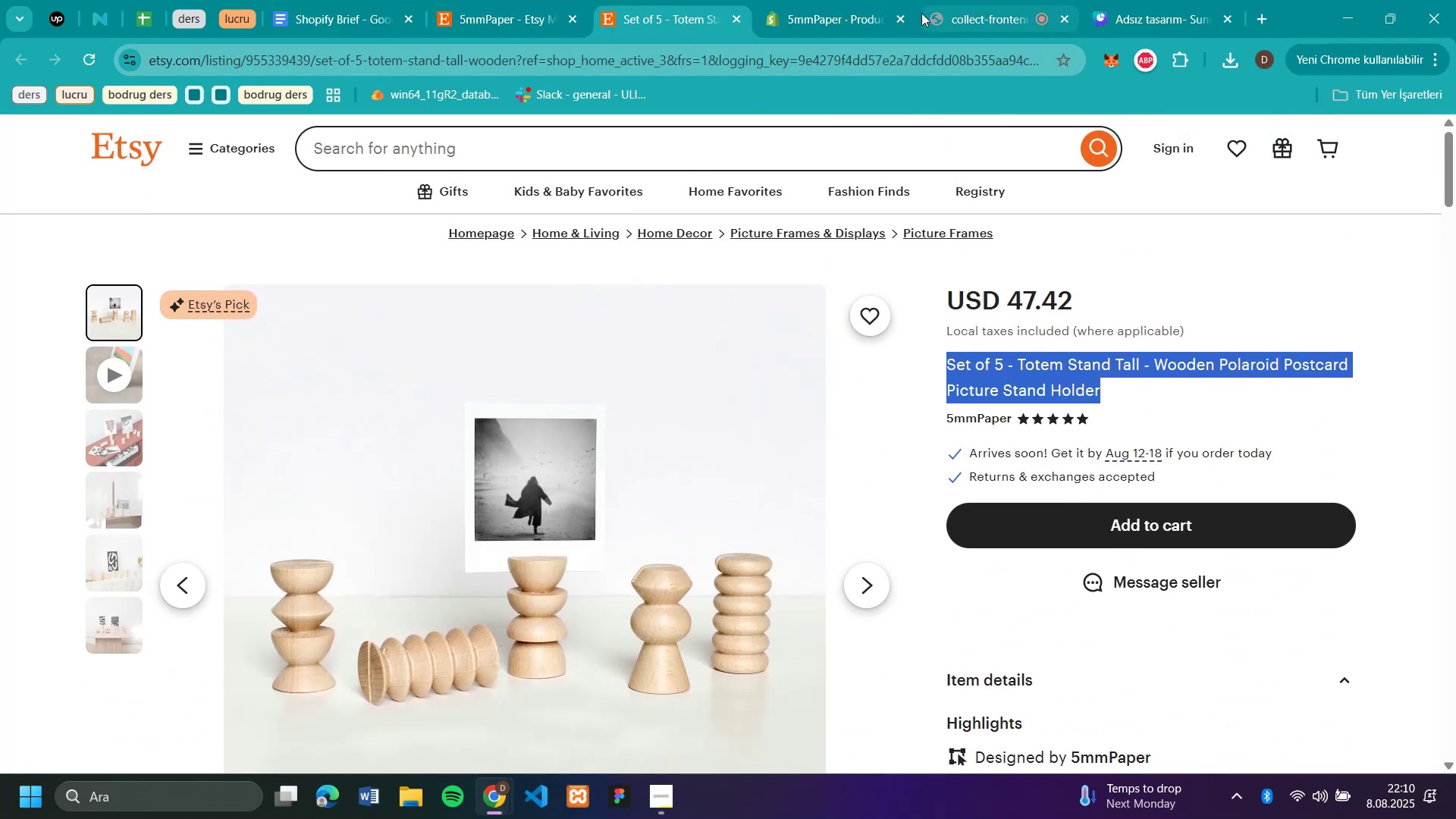 
left_click([843, 24])
 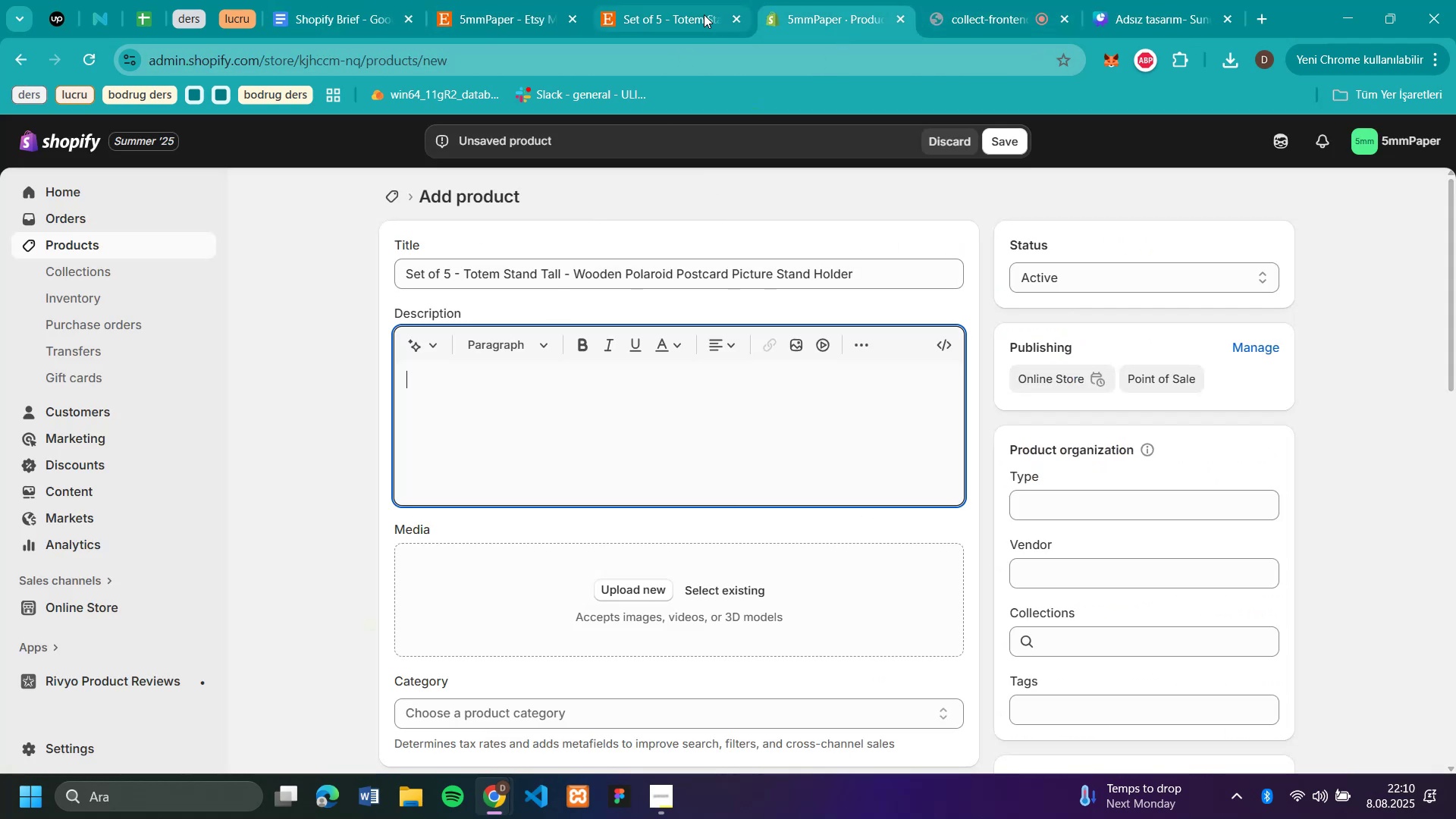 
left_click([652, 20])
 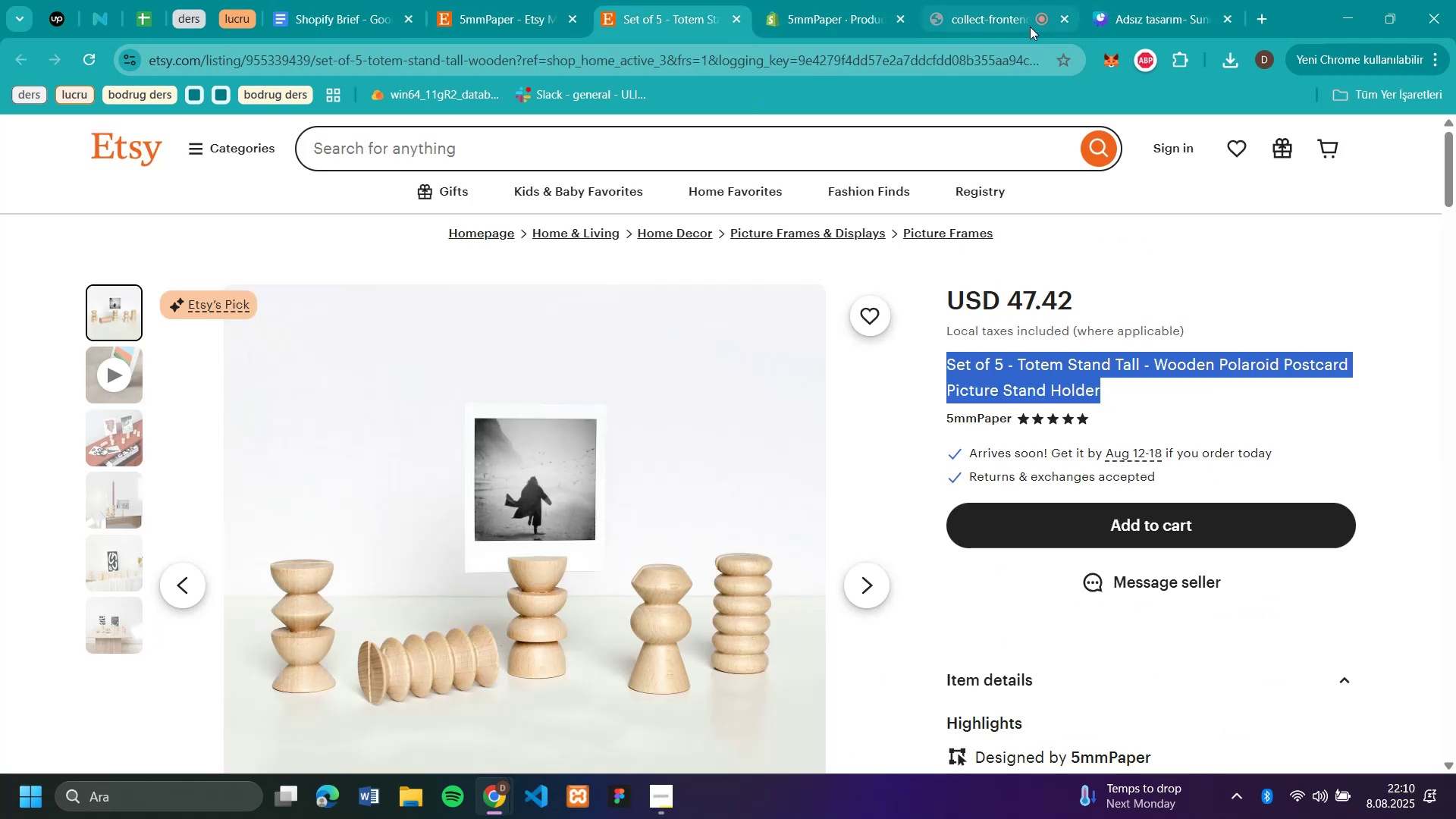 
left_click([993, 25])
 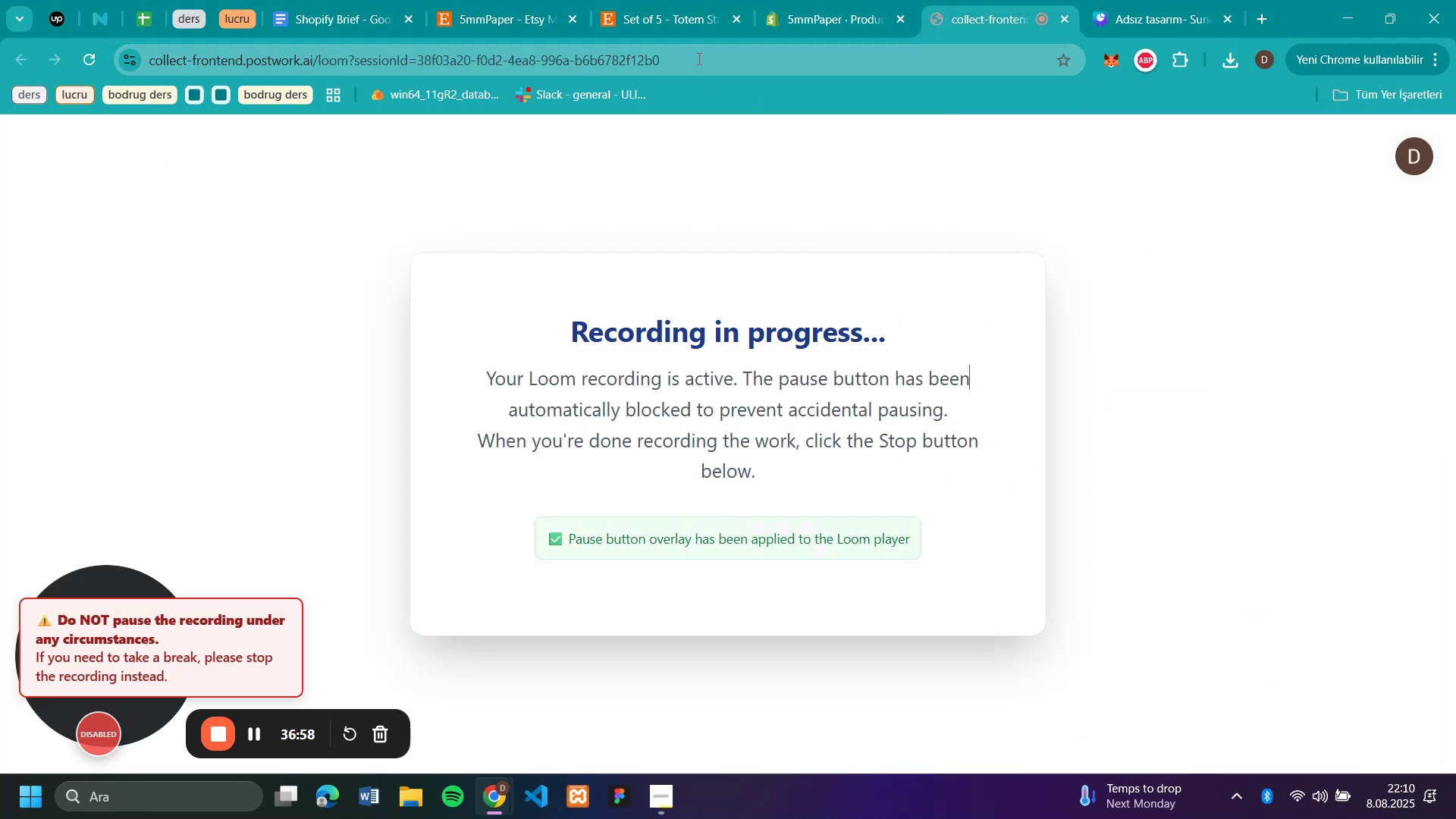 
left_click([673, 30])
 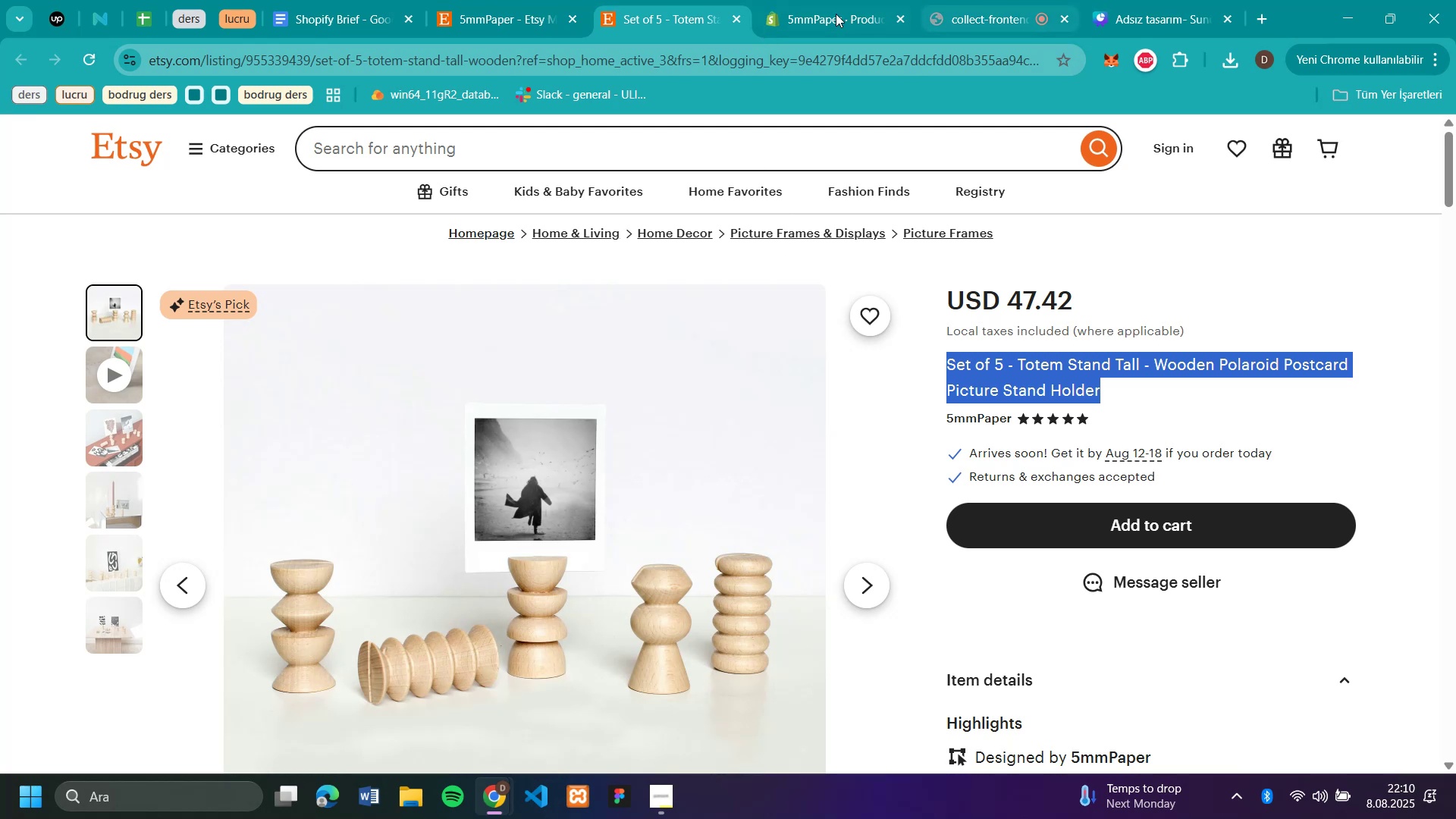 
scroll: coordinate [1075, 515], scroll_direction: down, amount: 8.0
 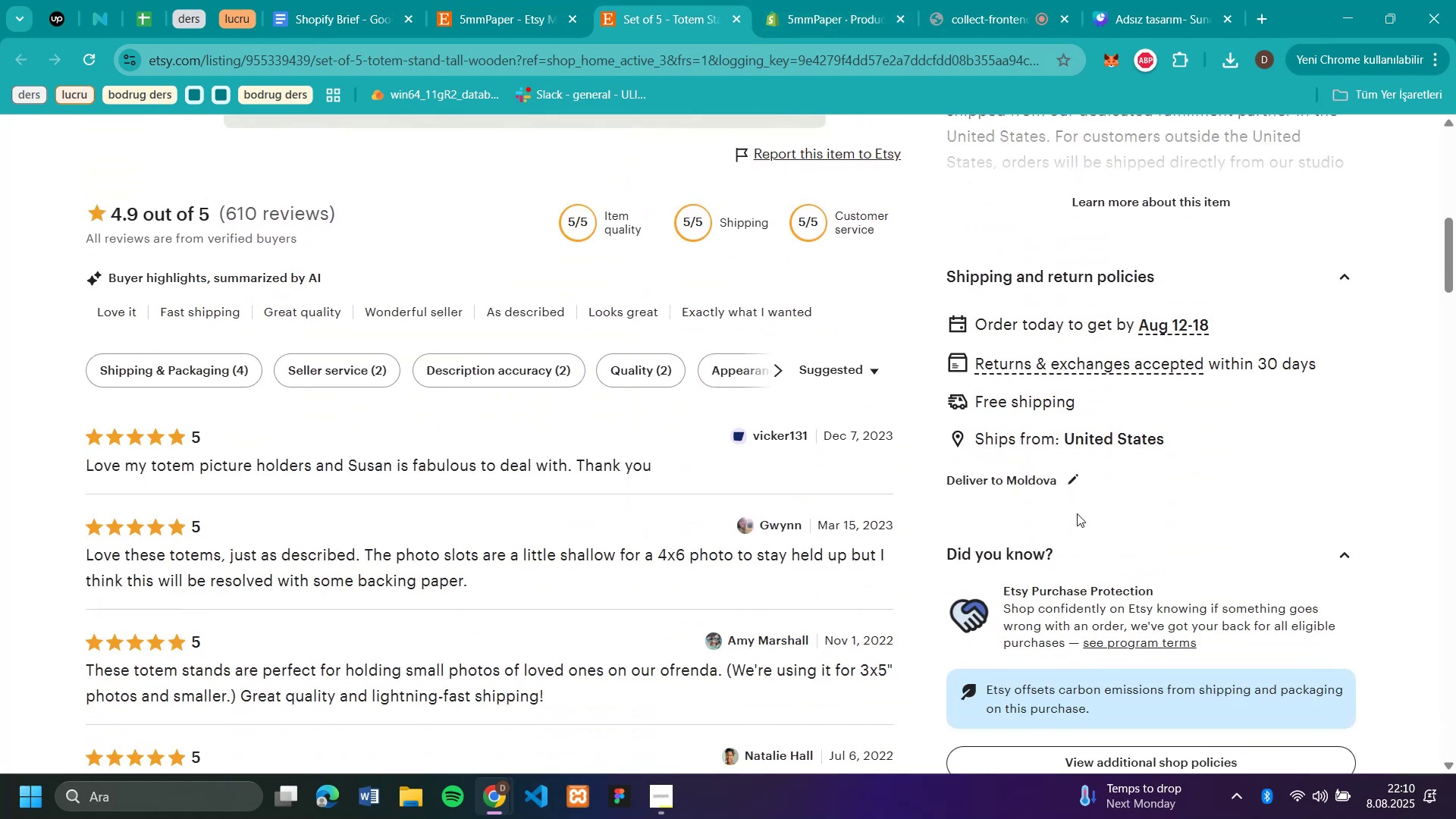 
scroll: coordinate [1076, 445], scroll_direction: up, amount: 4.0
 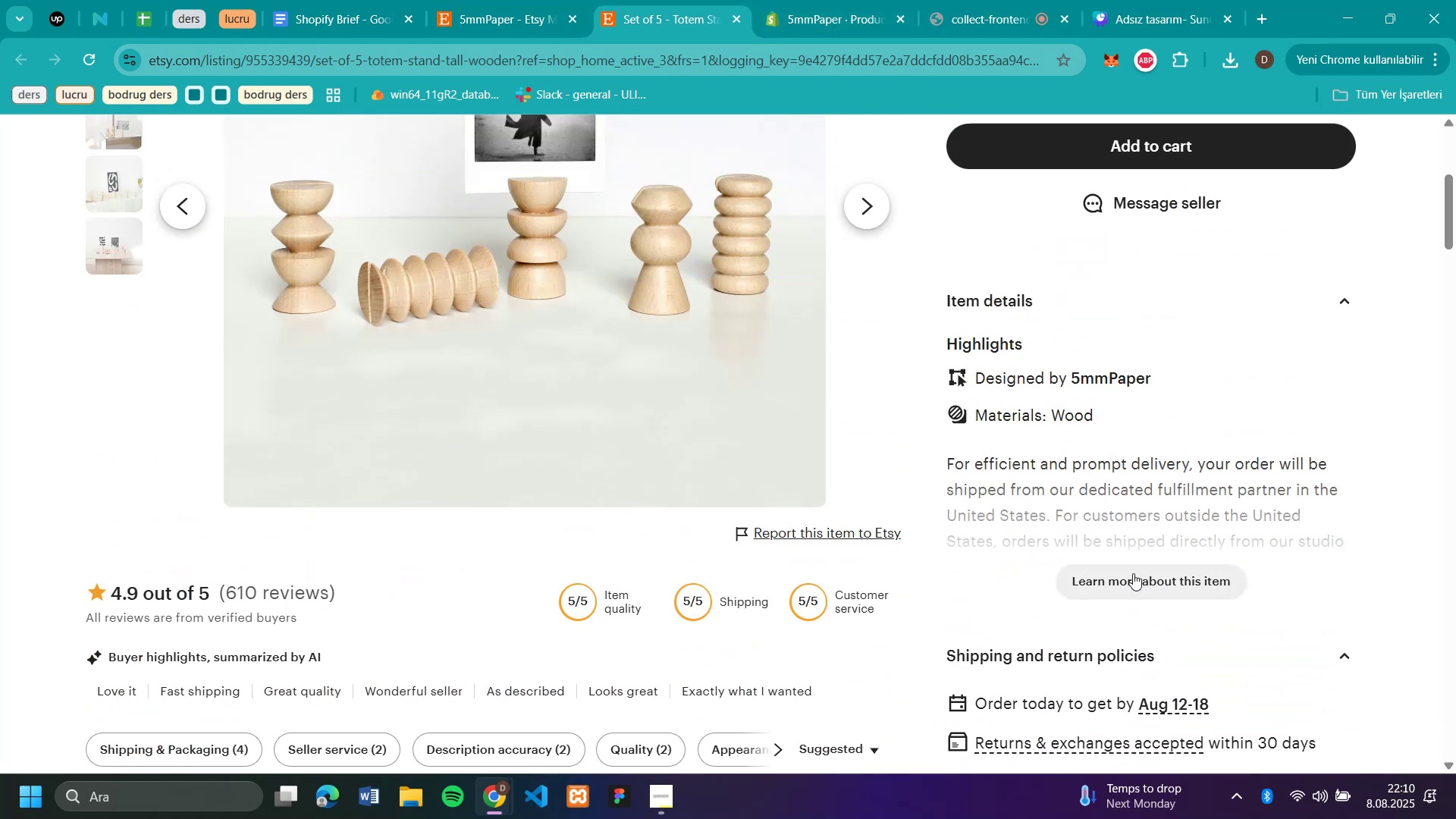 
left_click([1133, 576])
 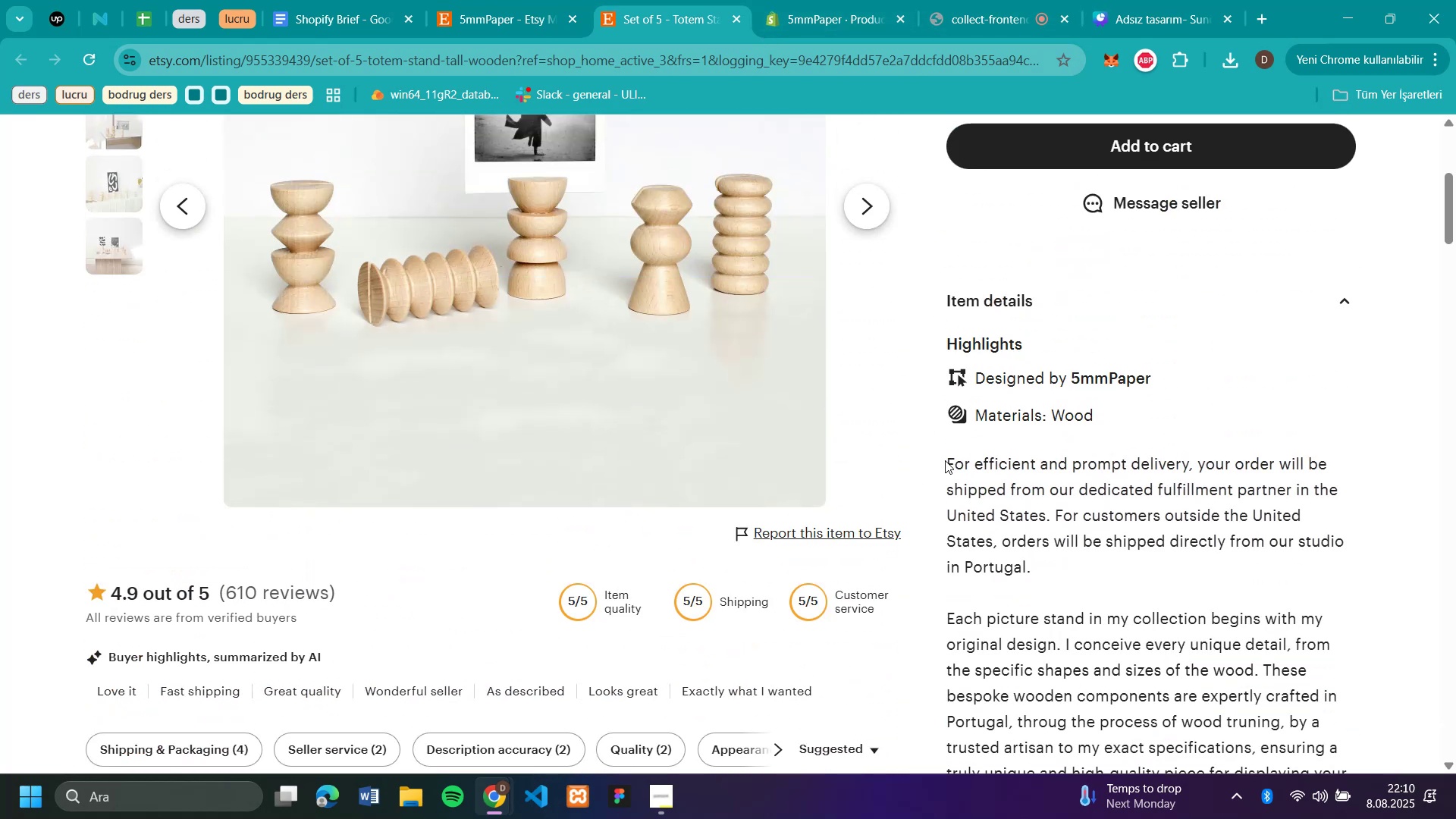 
left_click_drag(start_coordinate=[947, 460], to_coordinate=[1165, 473])
 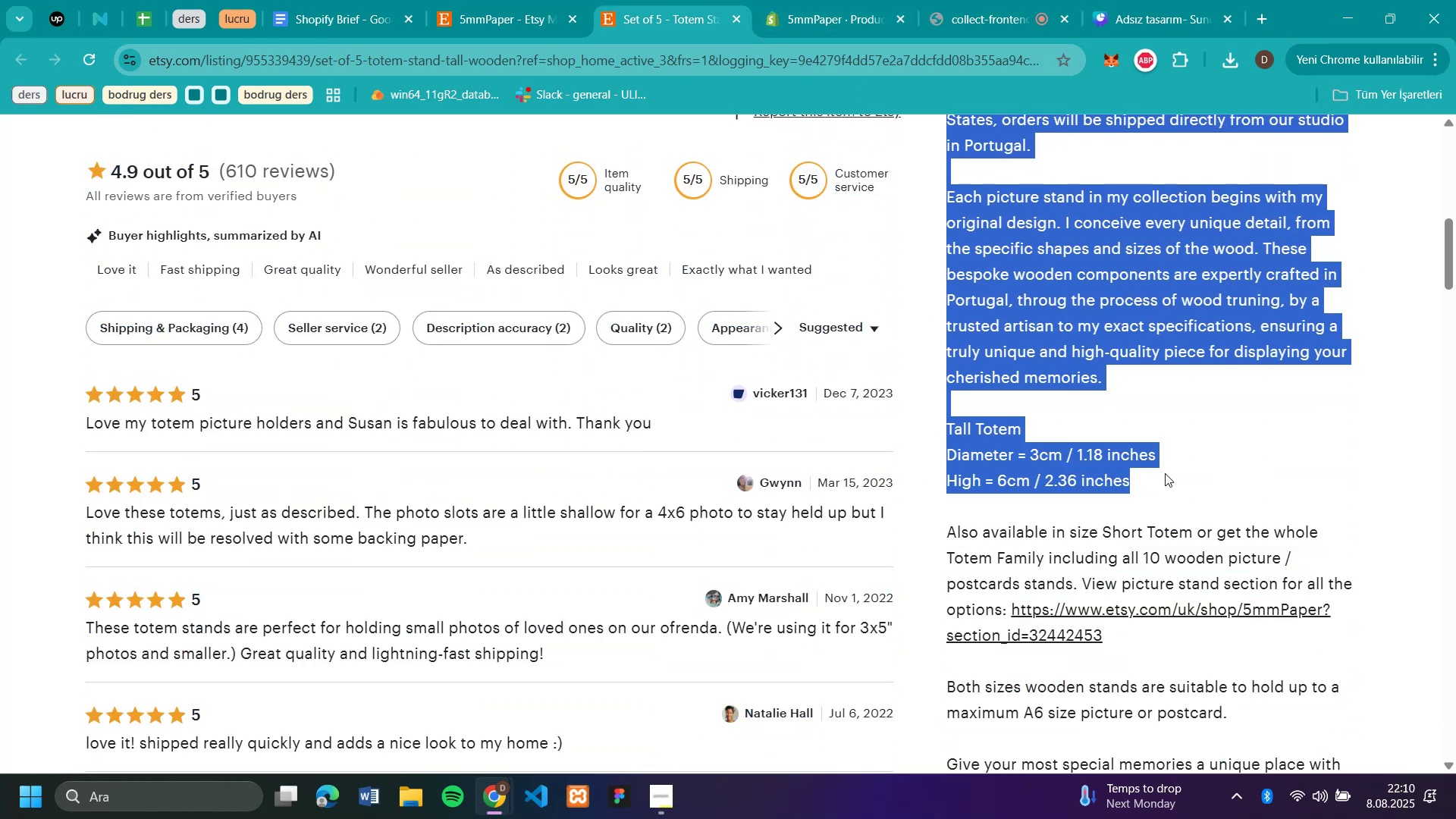 
key(Control+C)
 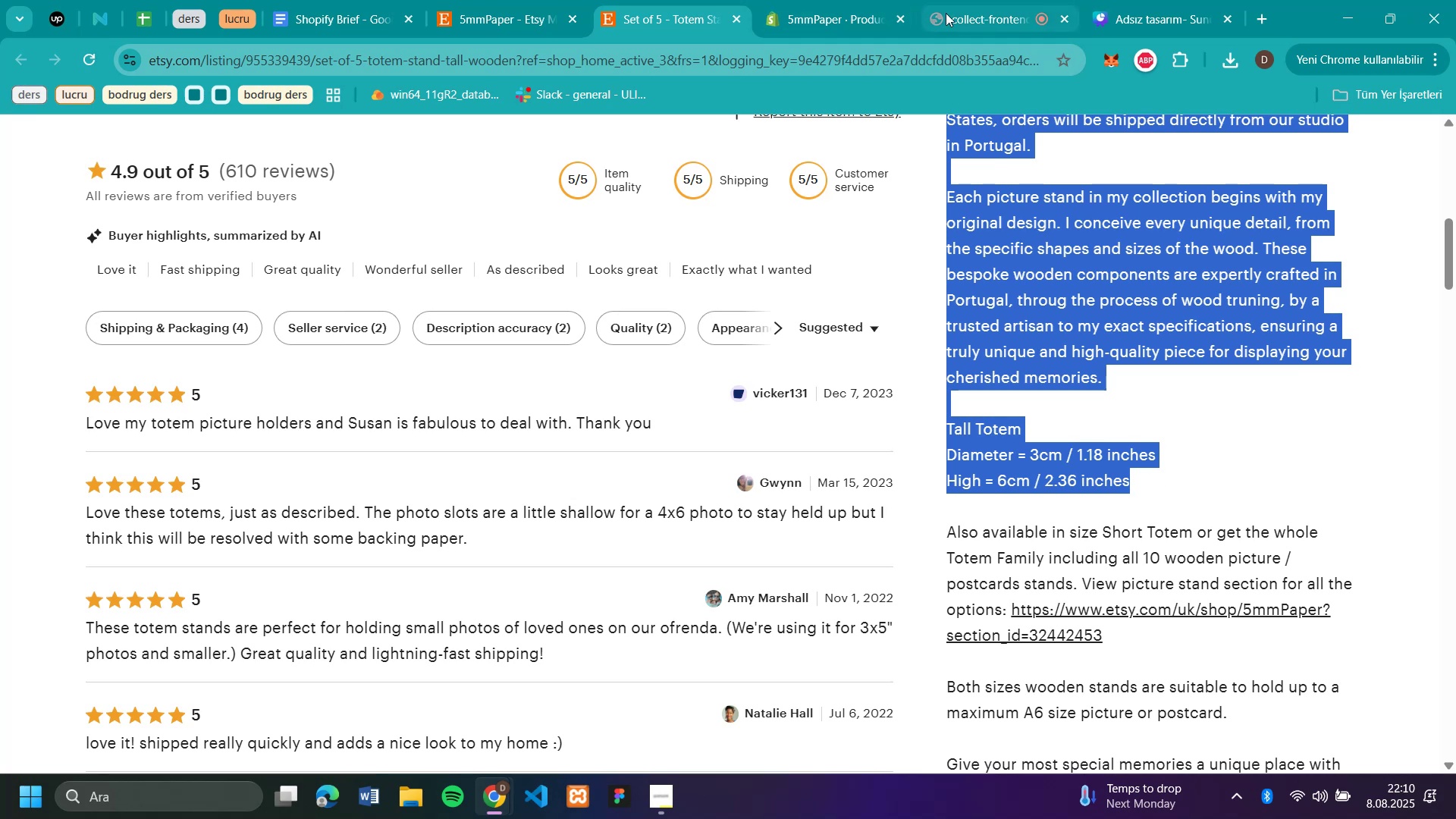 
left_click([836, 14])
 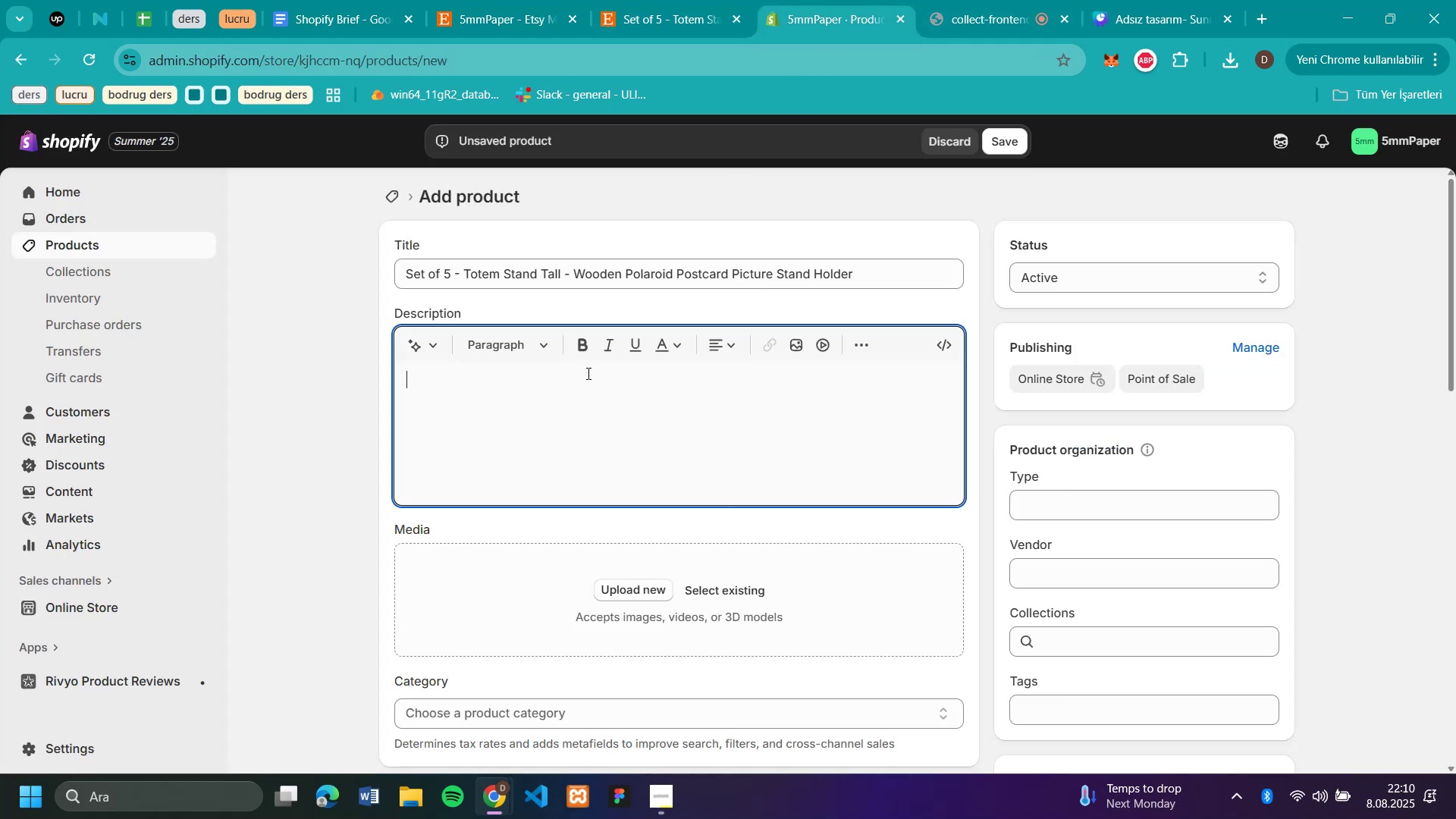 
key(Control+V)
 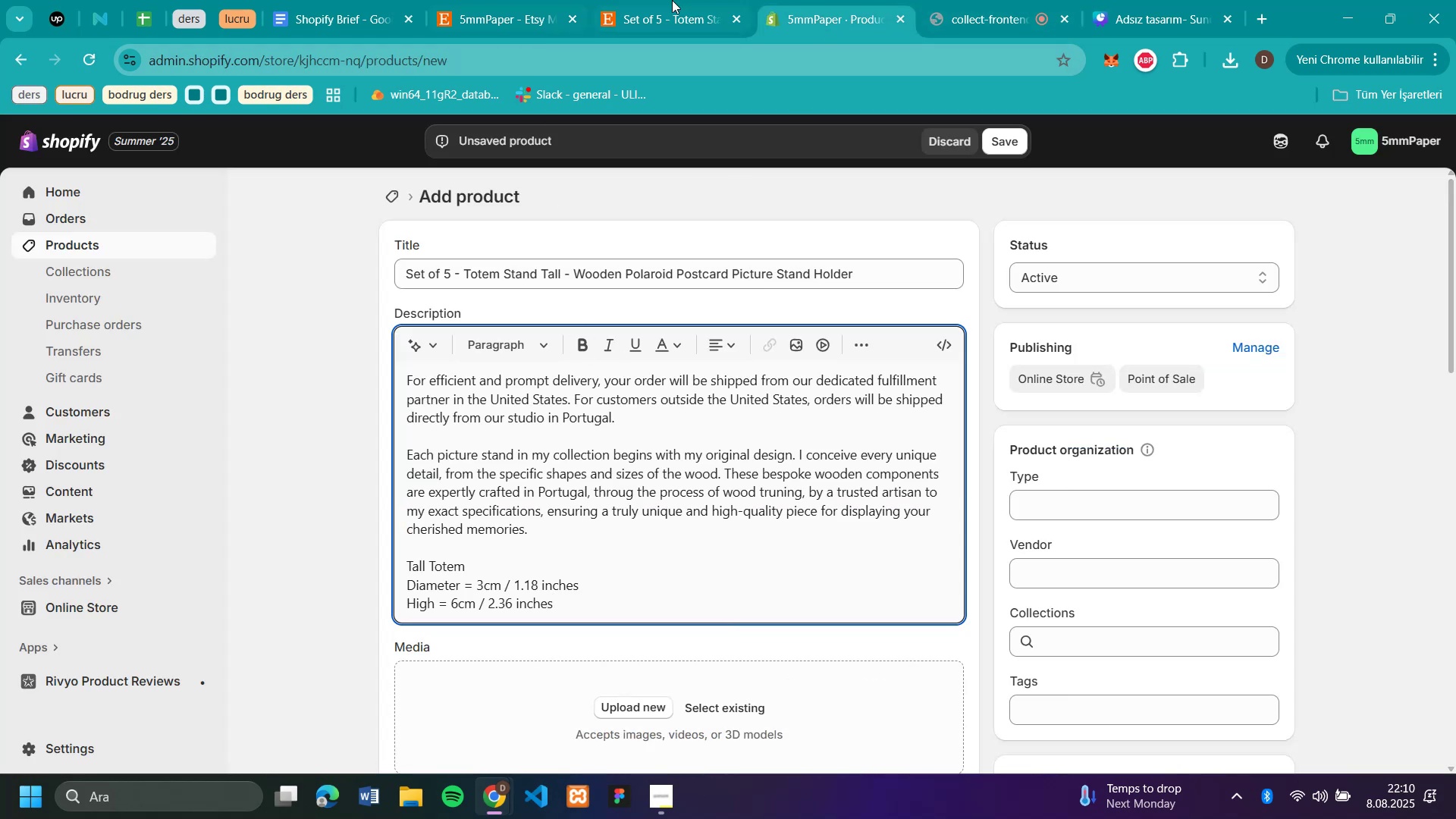 
left_click([691, 5])
 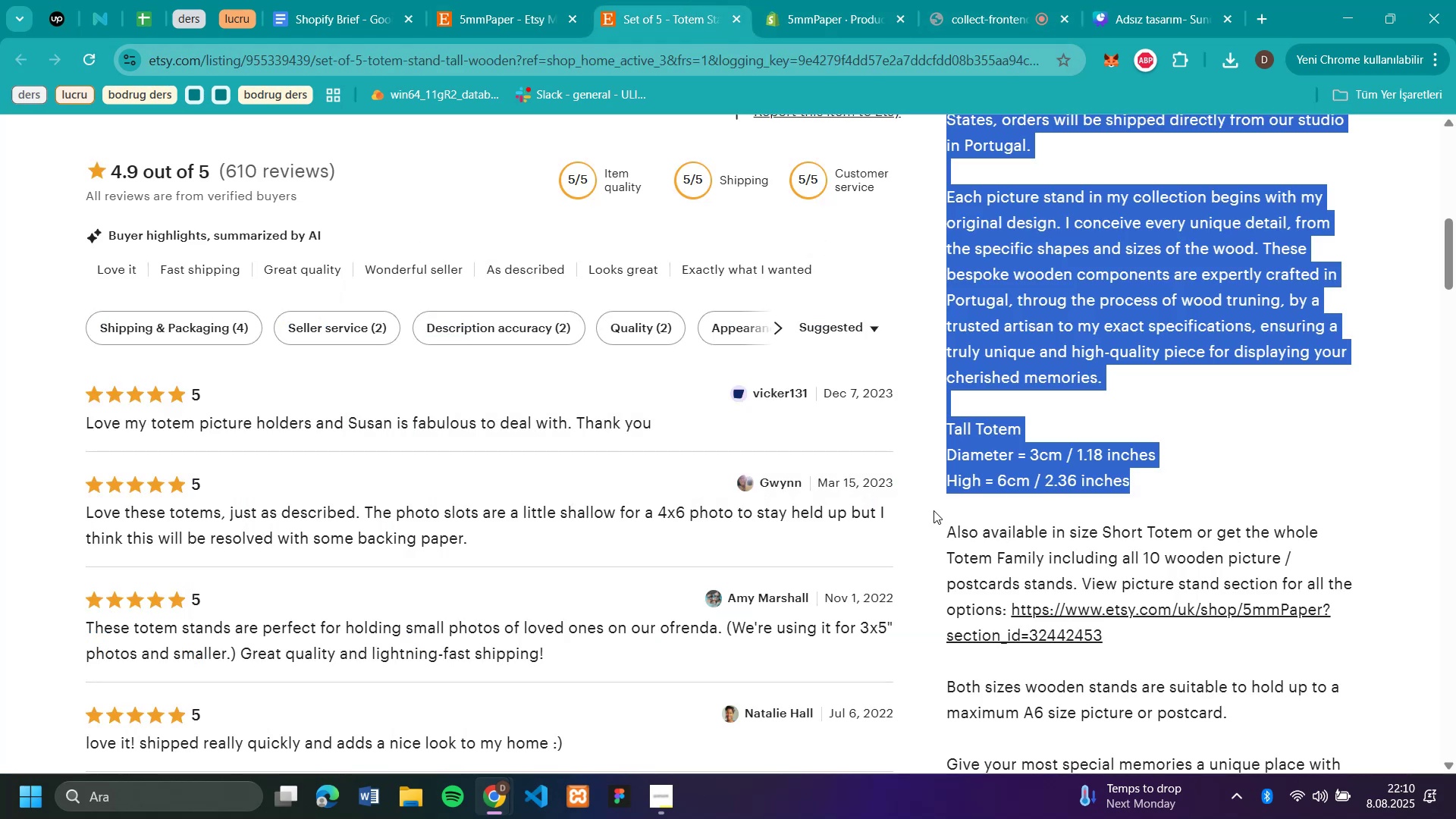 
scroll: coordinate [989, 617], scroll_direction: down, amount: 3.0
 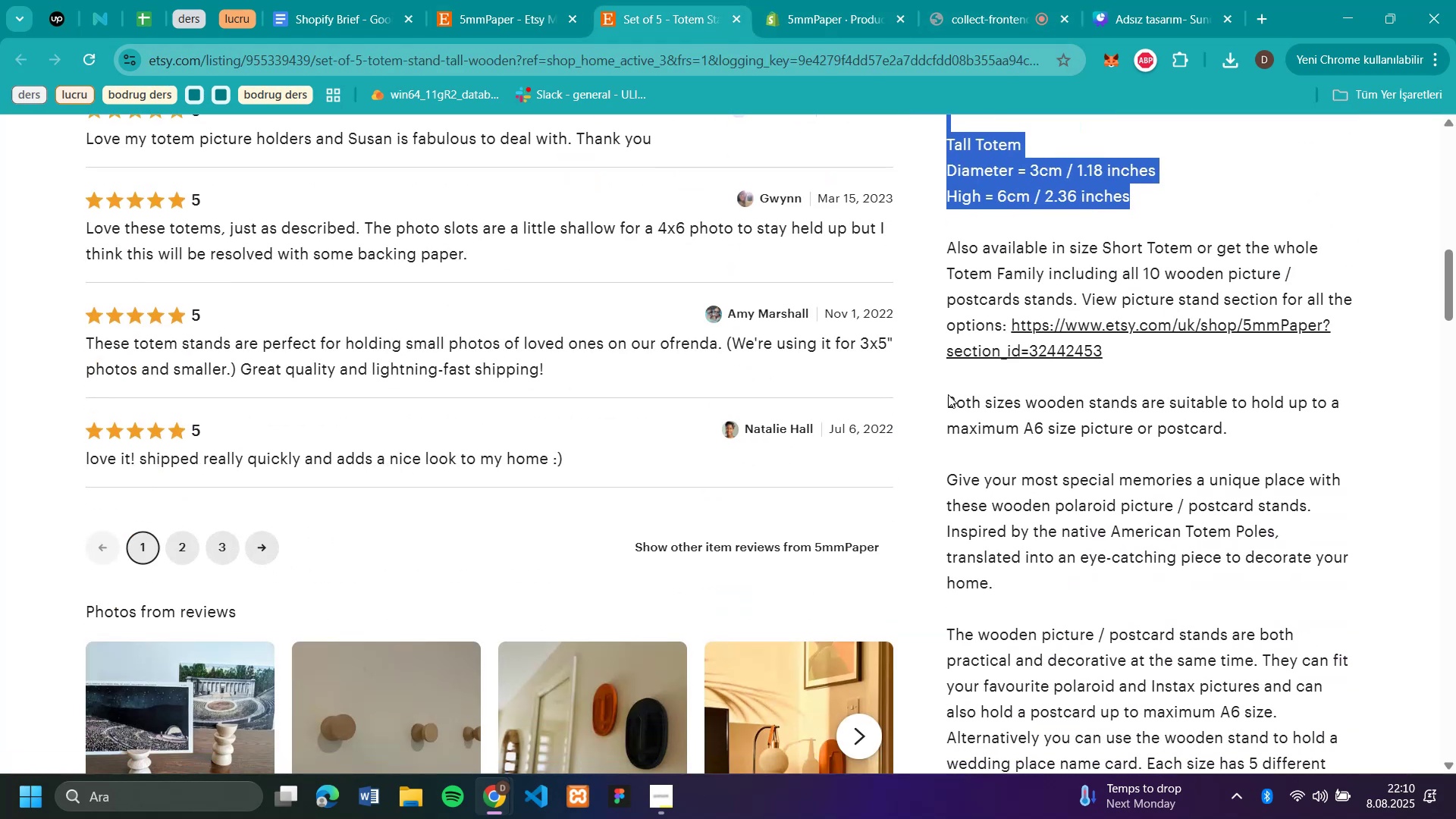 
left_click_drag(start_coordinate=[947, 400], to_coordinate=[1044, 544])
 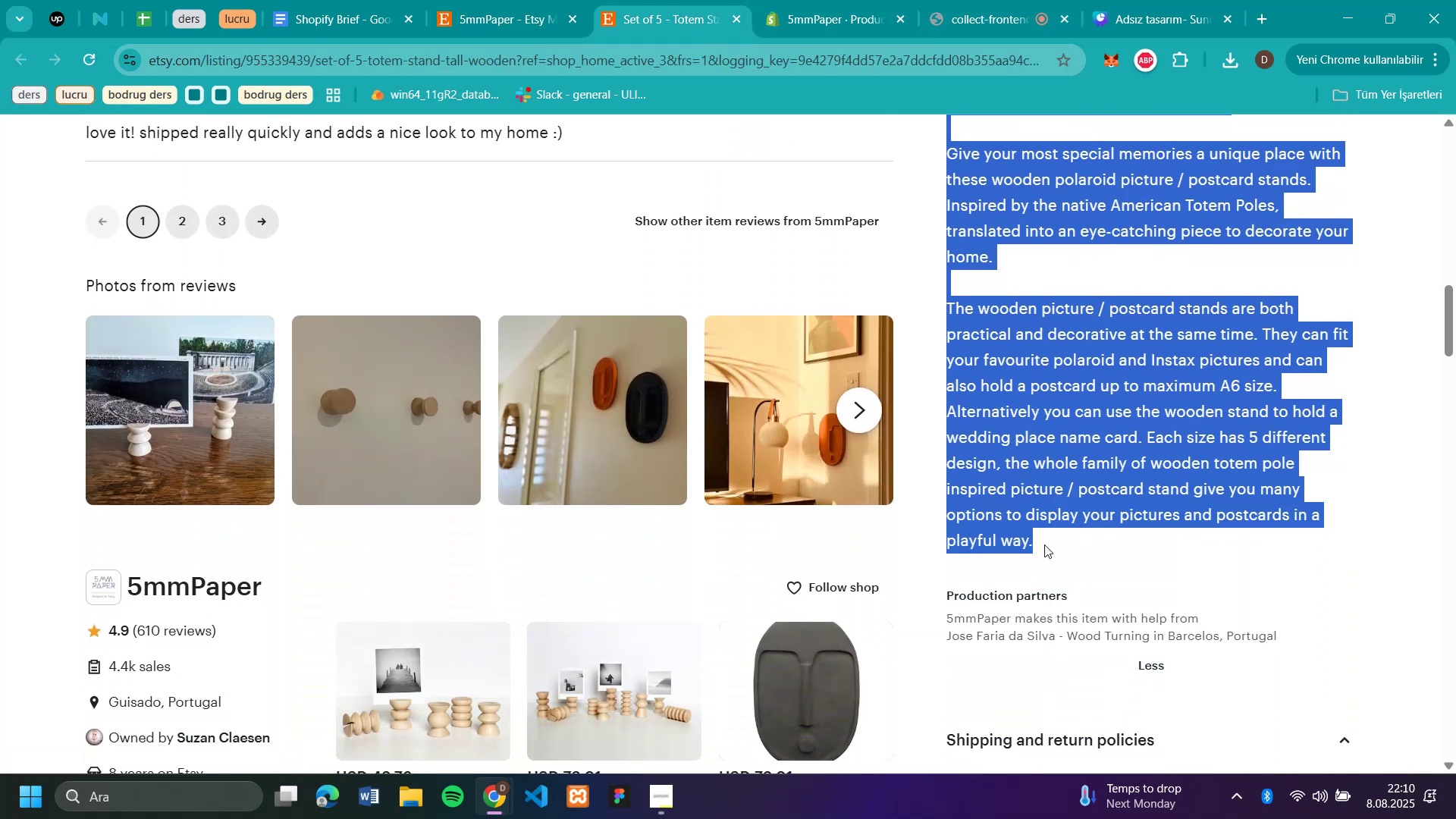 
key(Control+C)
 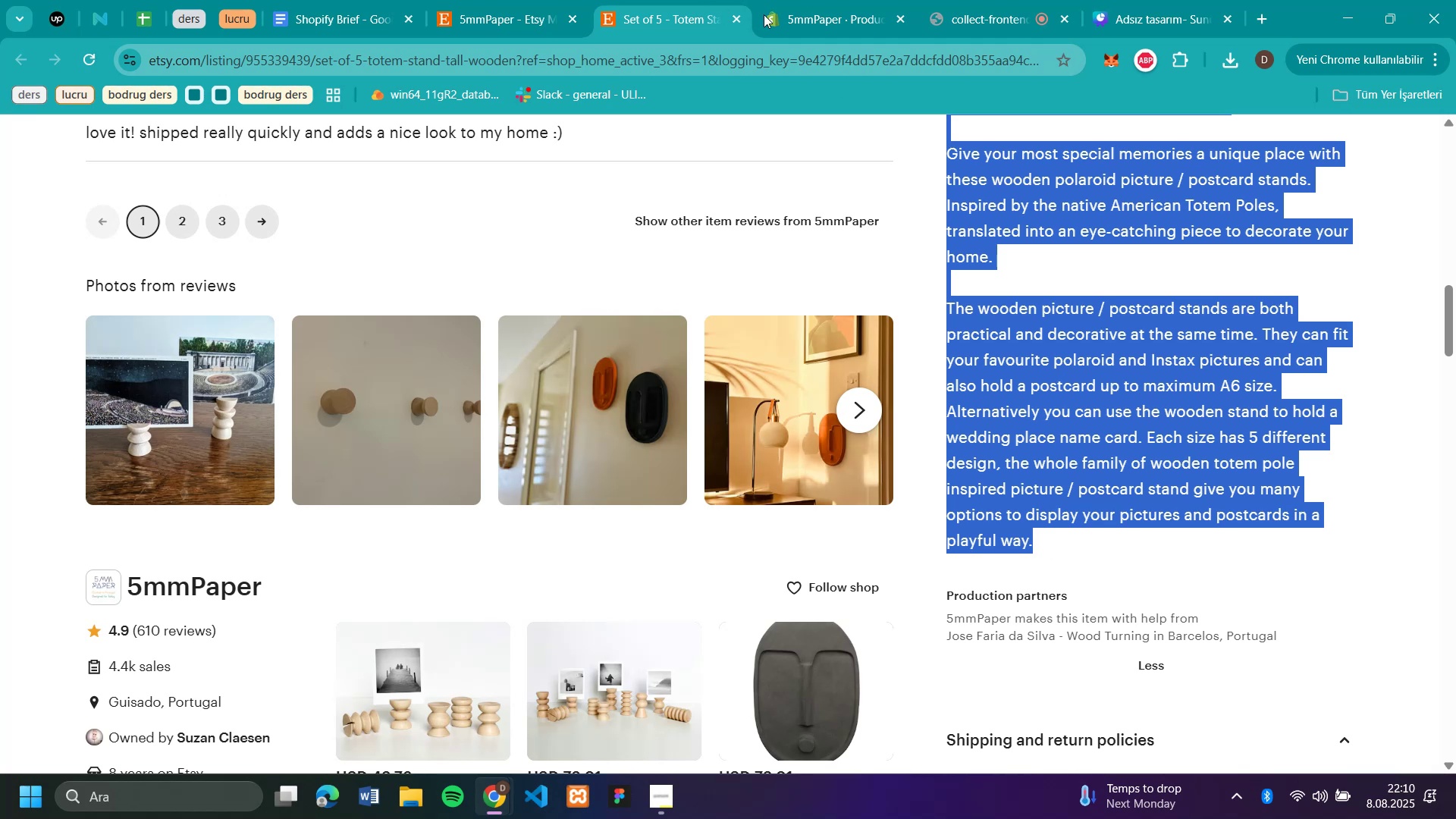 
left_click([795, 17])
 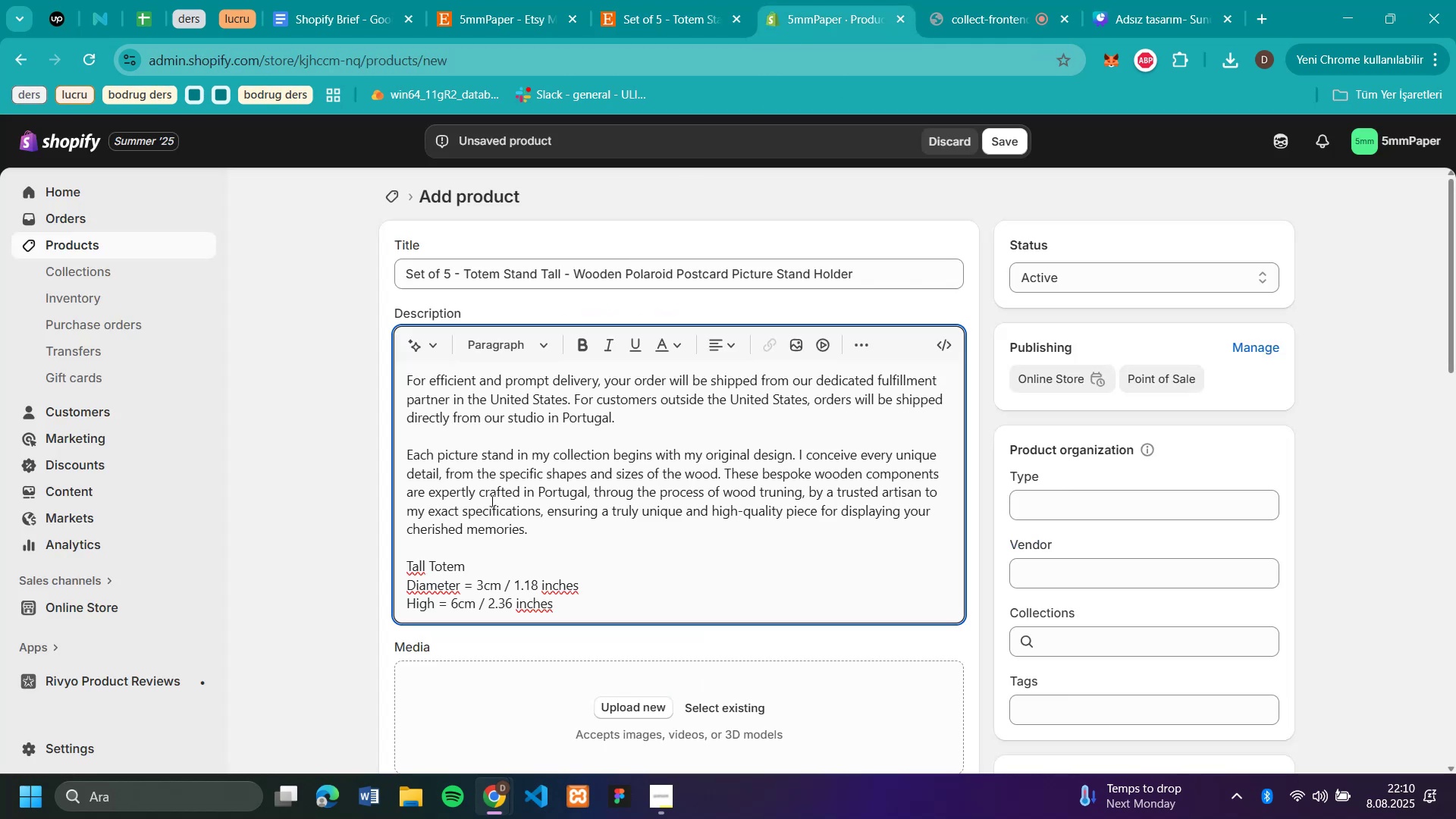 
key(Enter)
 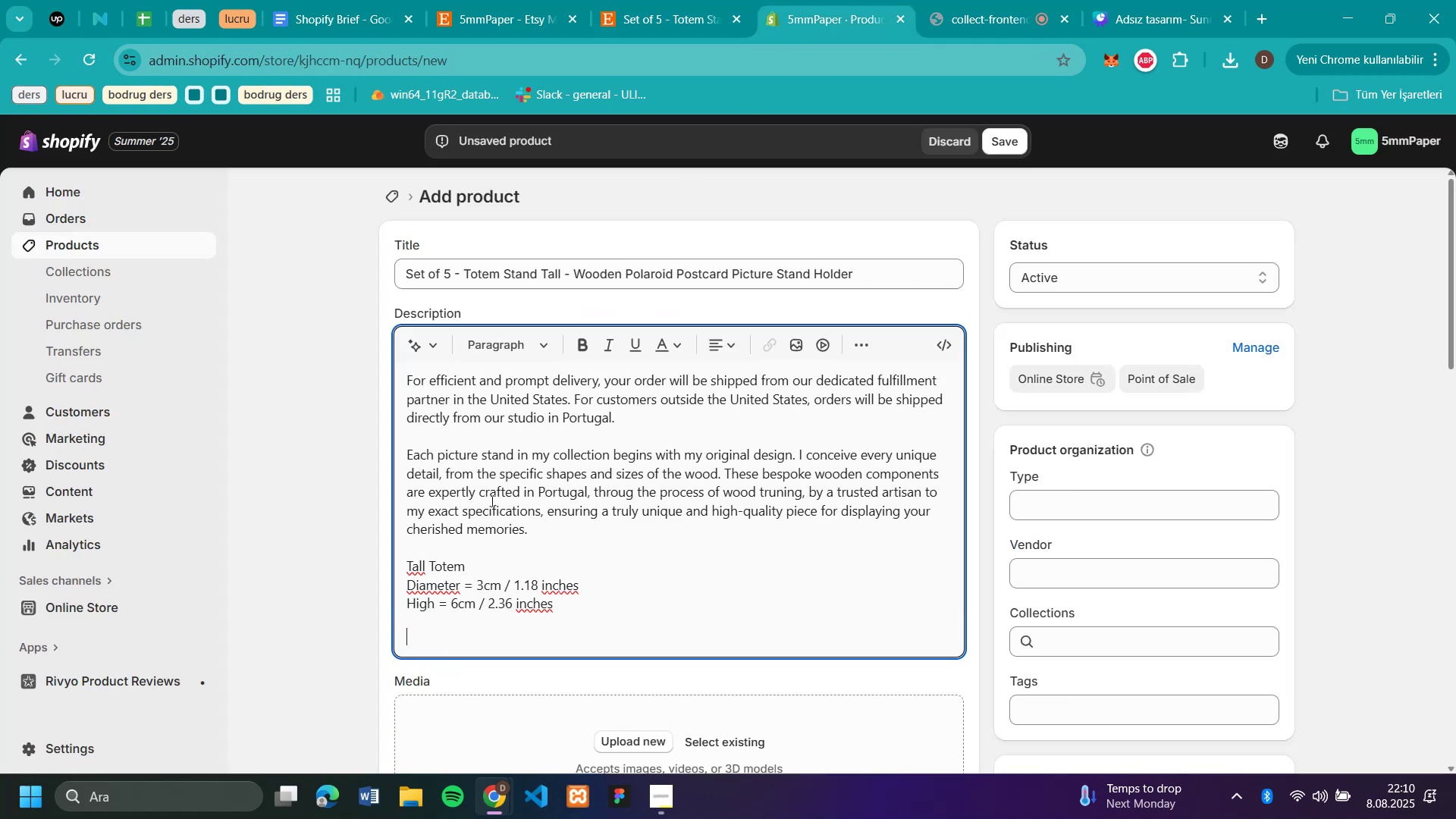 
key(Control+V)
 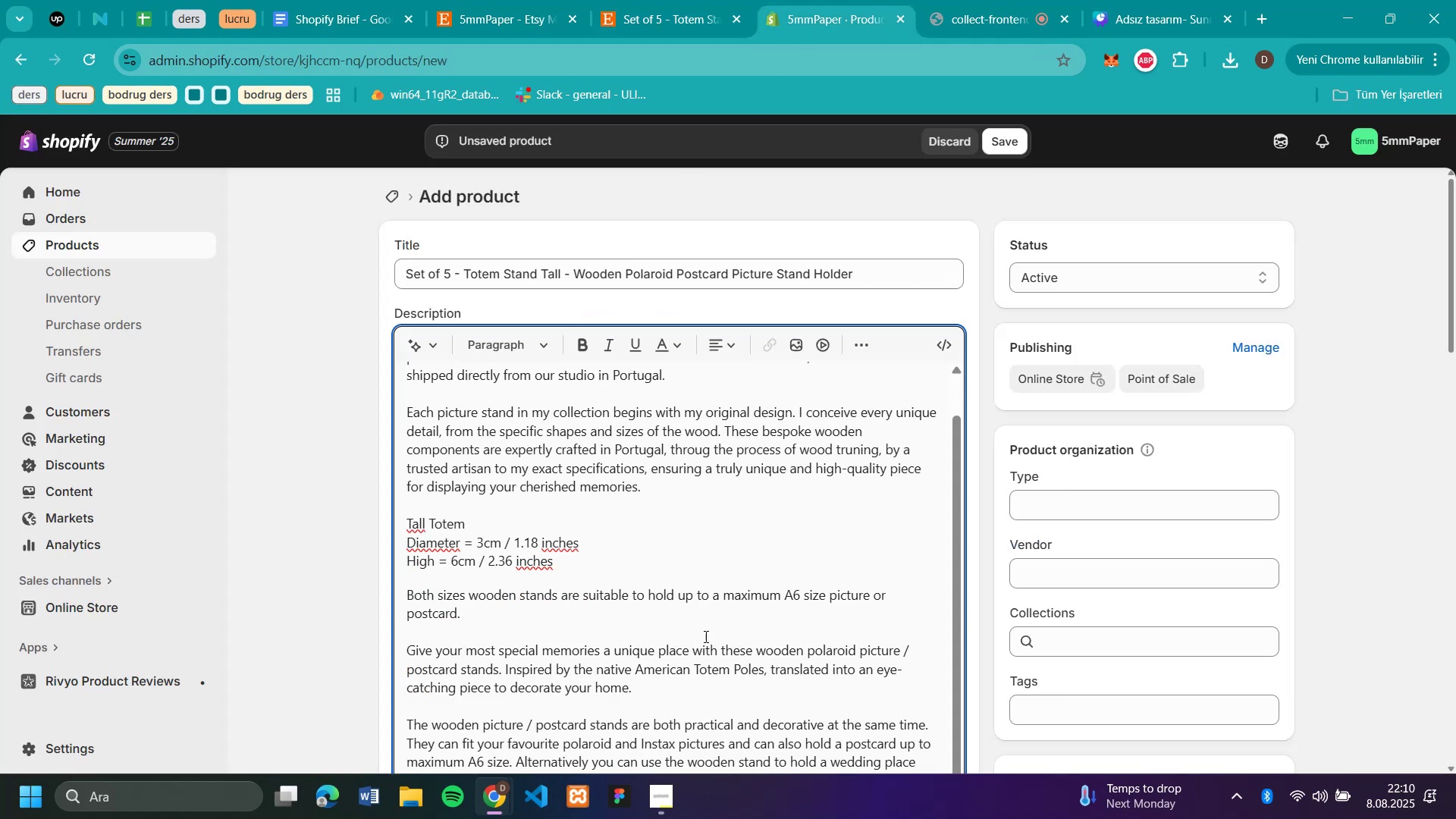 
scroll: coordinate [714, 532], scroll_direction: down, amount: 5.0
 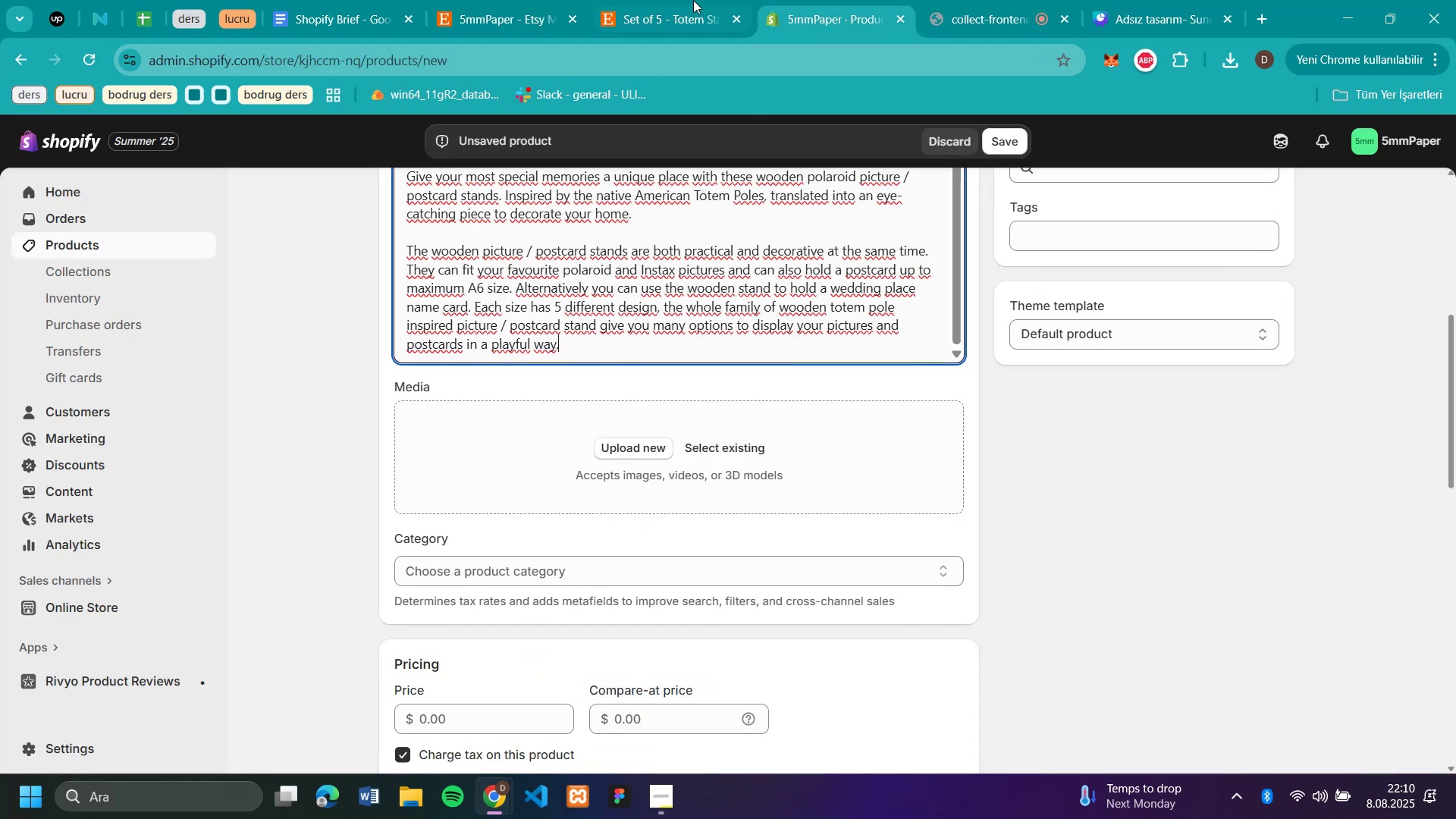 
left_click([686, 20])
 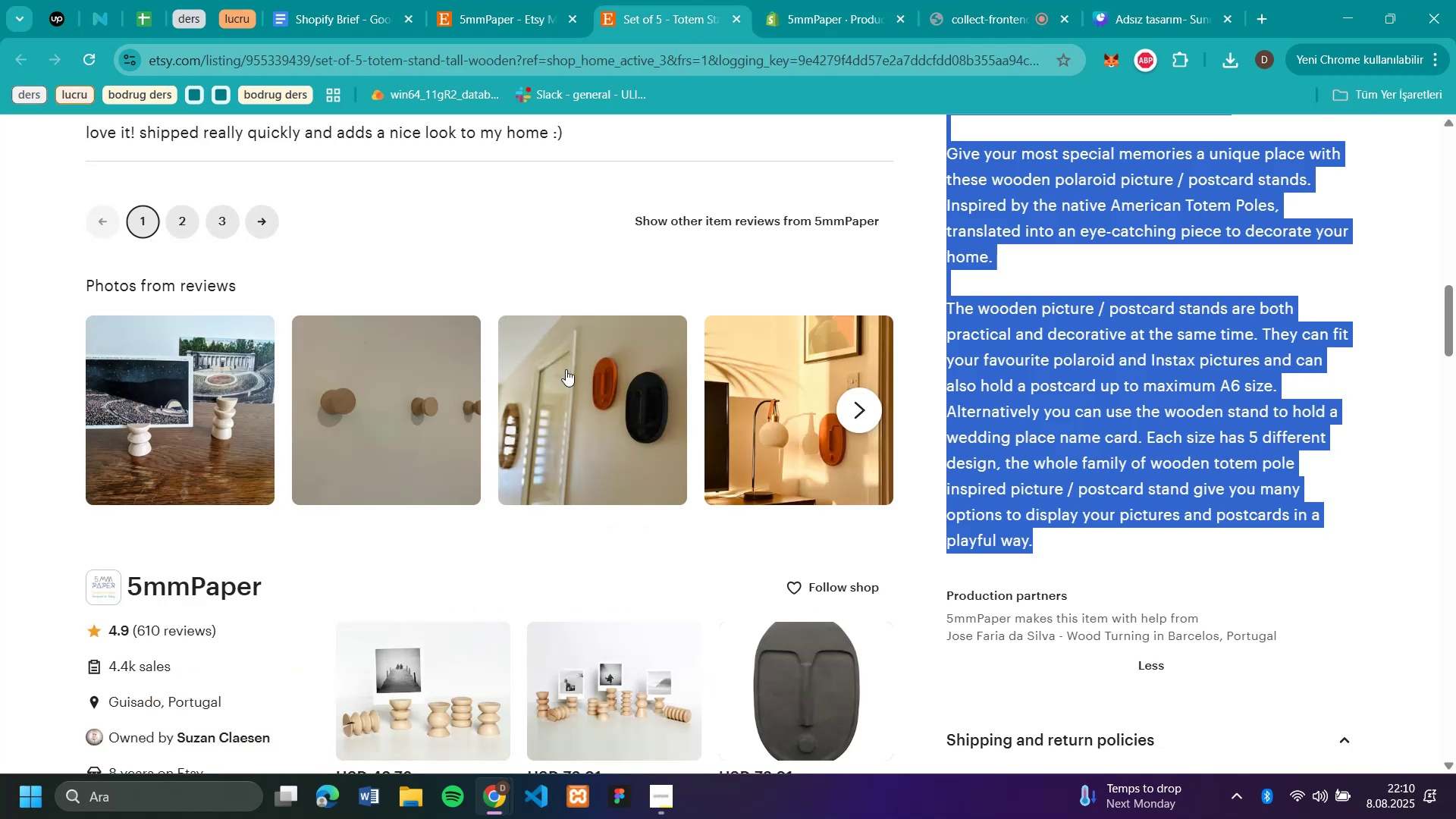 
scroll: coordinate [433, 445], scroll_direction: up, amount: 15.0
 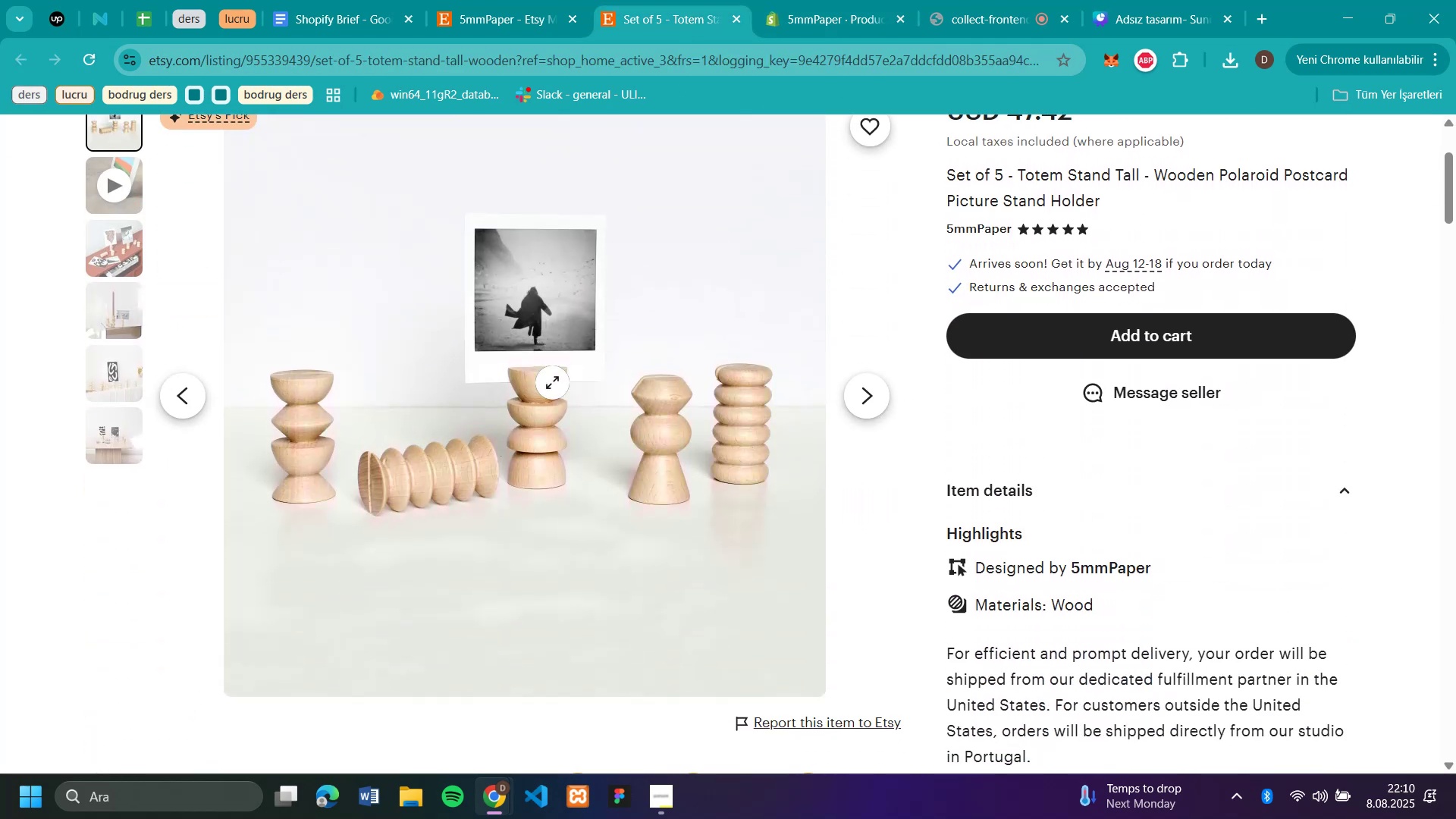 
right_click([559, 377])
 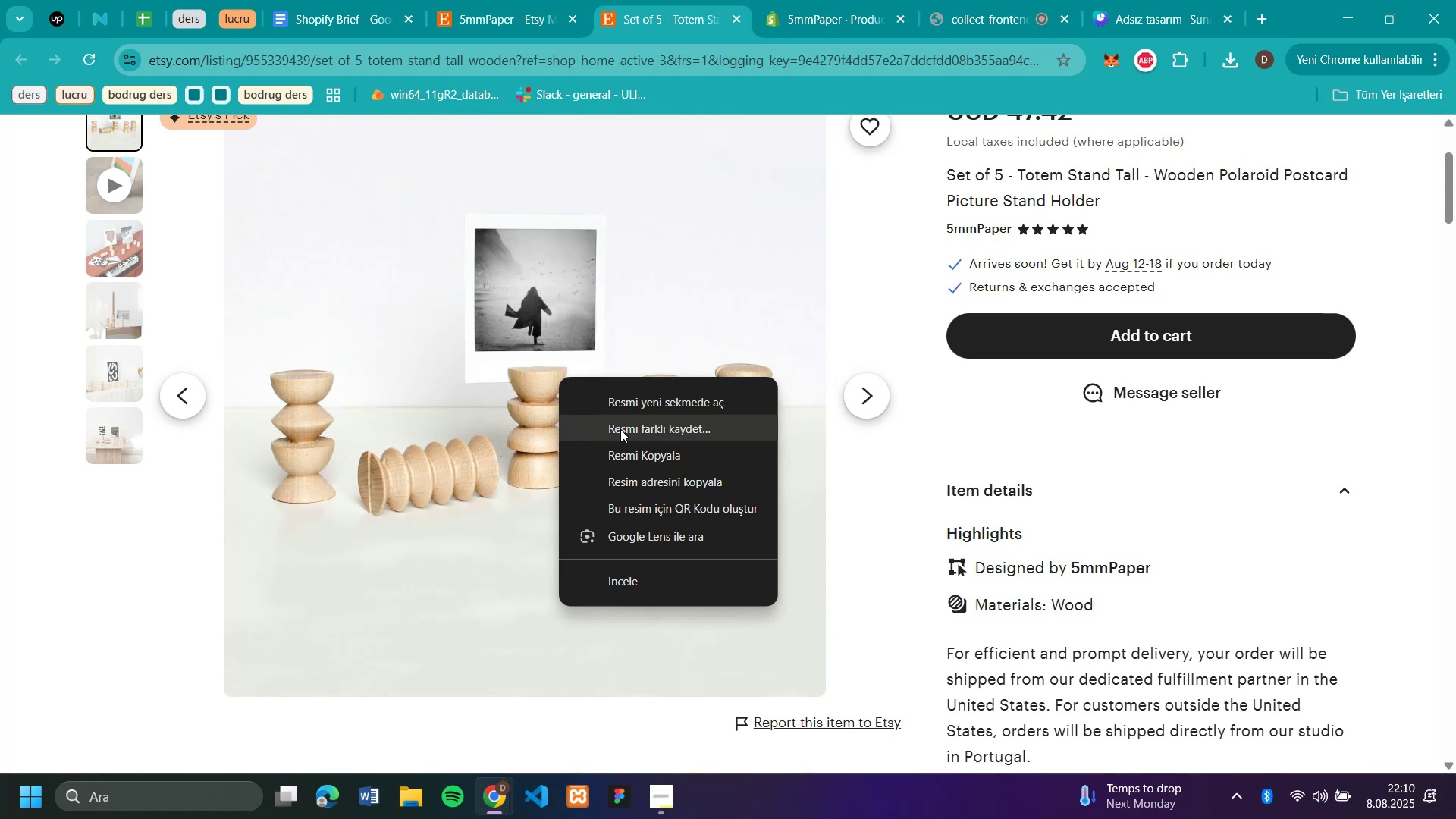 
left_click([620, 429])
 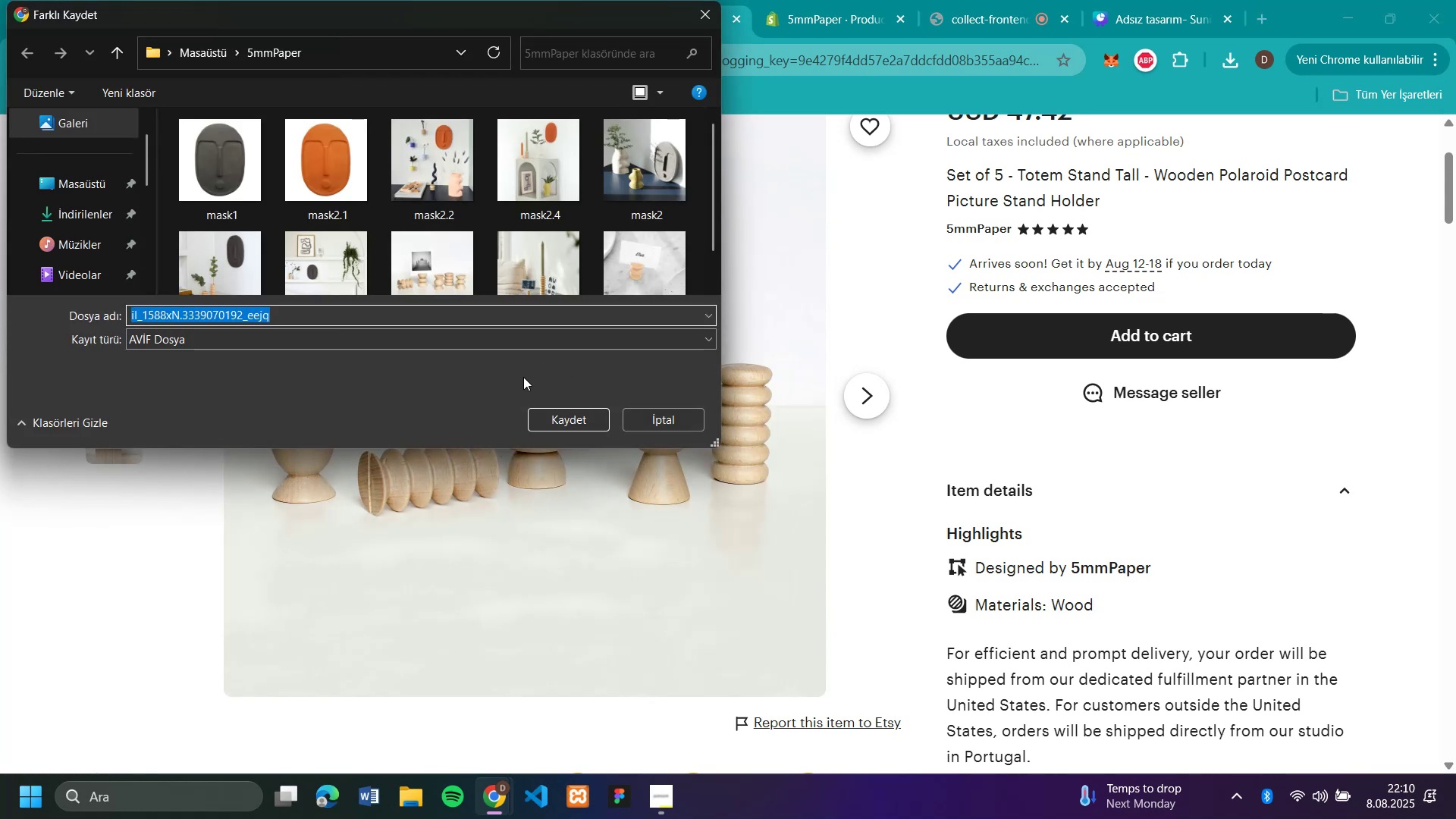 
wait(5.37)
 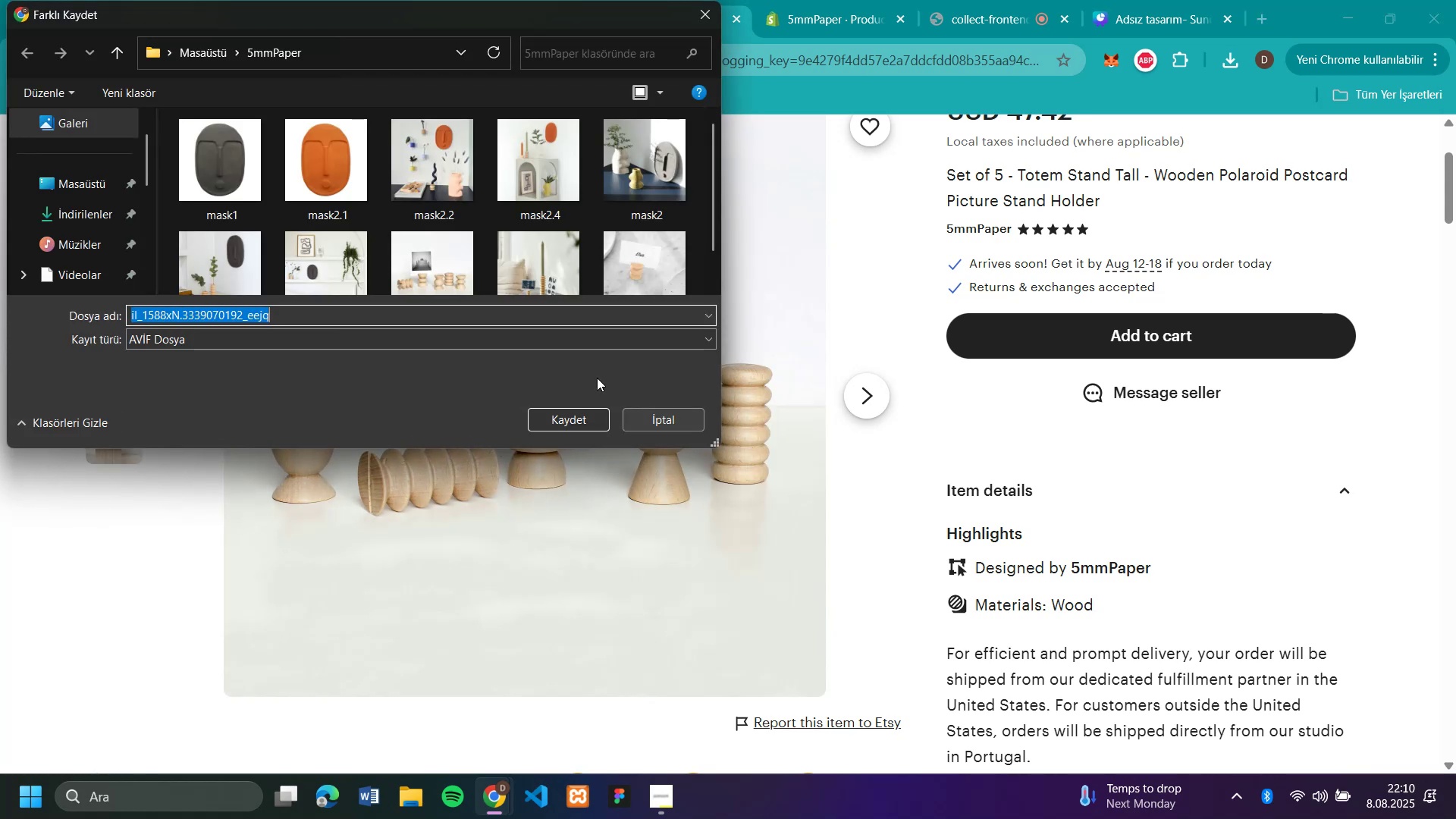 
type(set)
 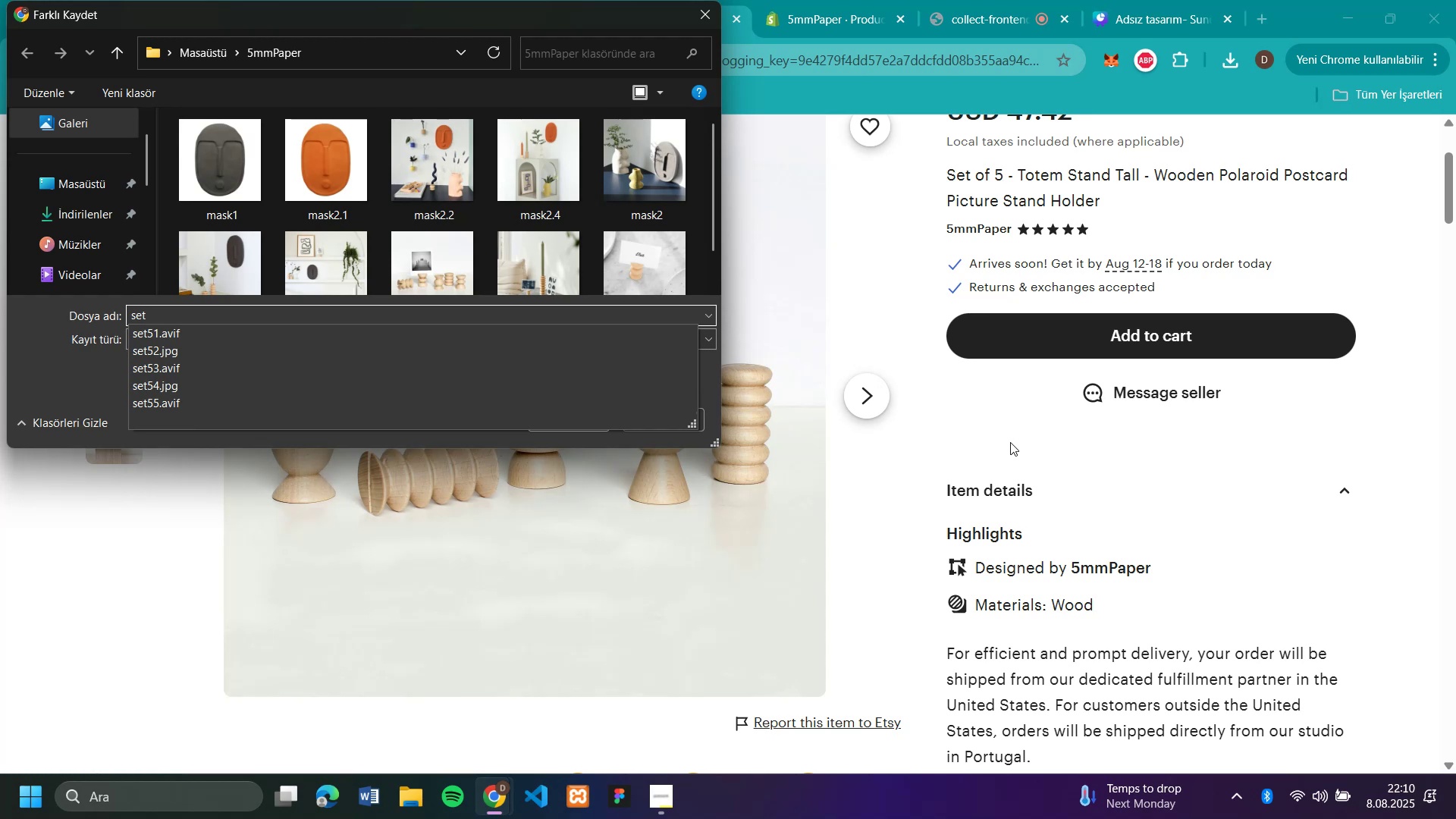 
wait(7.04)
 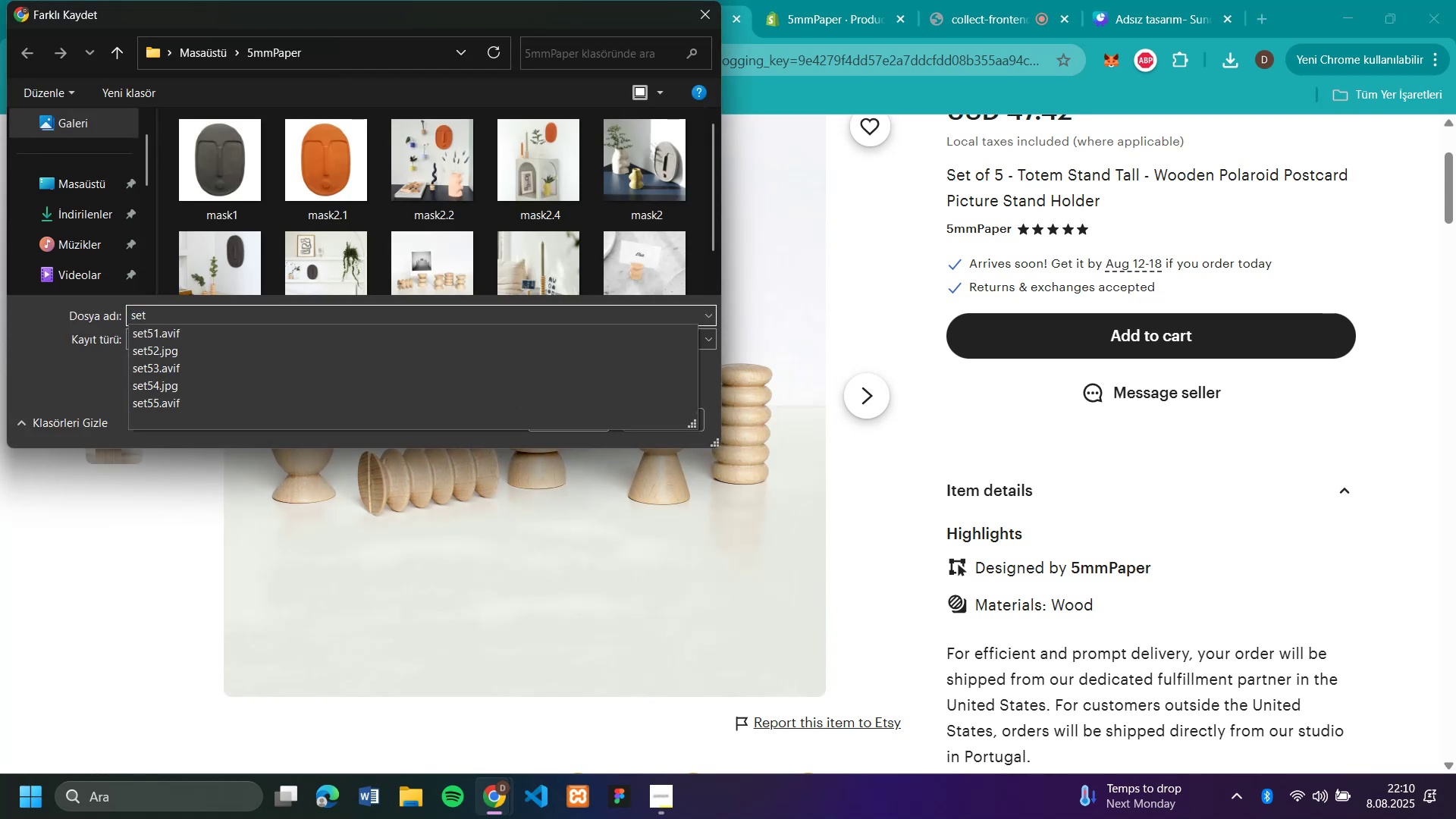 
type(521)
 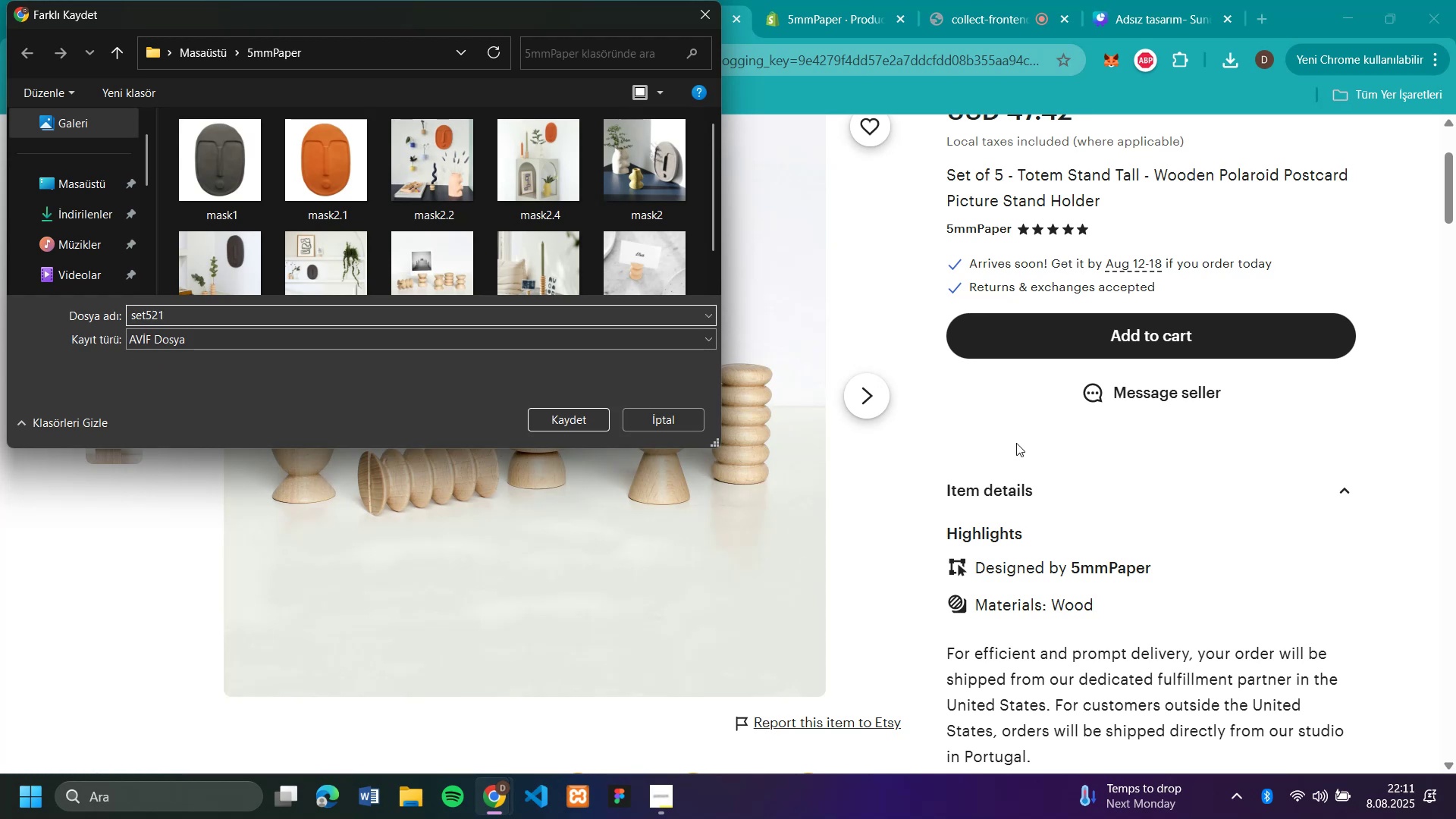 
key(Enter)
 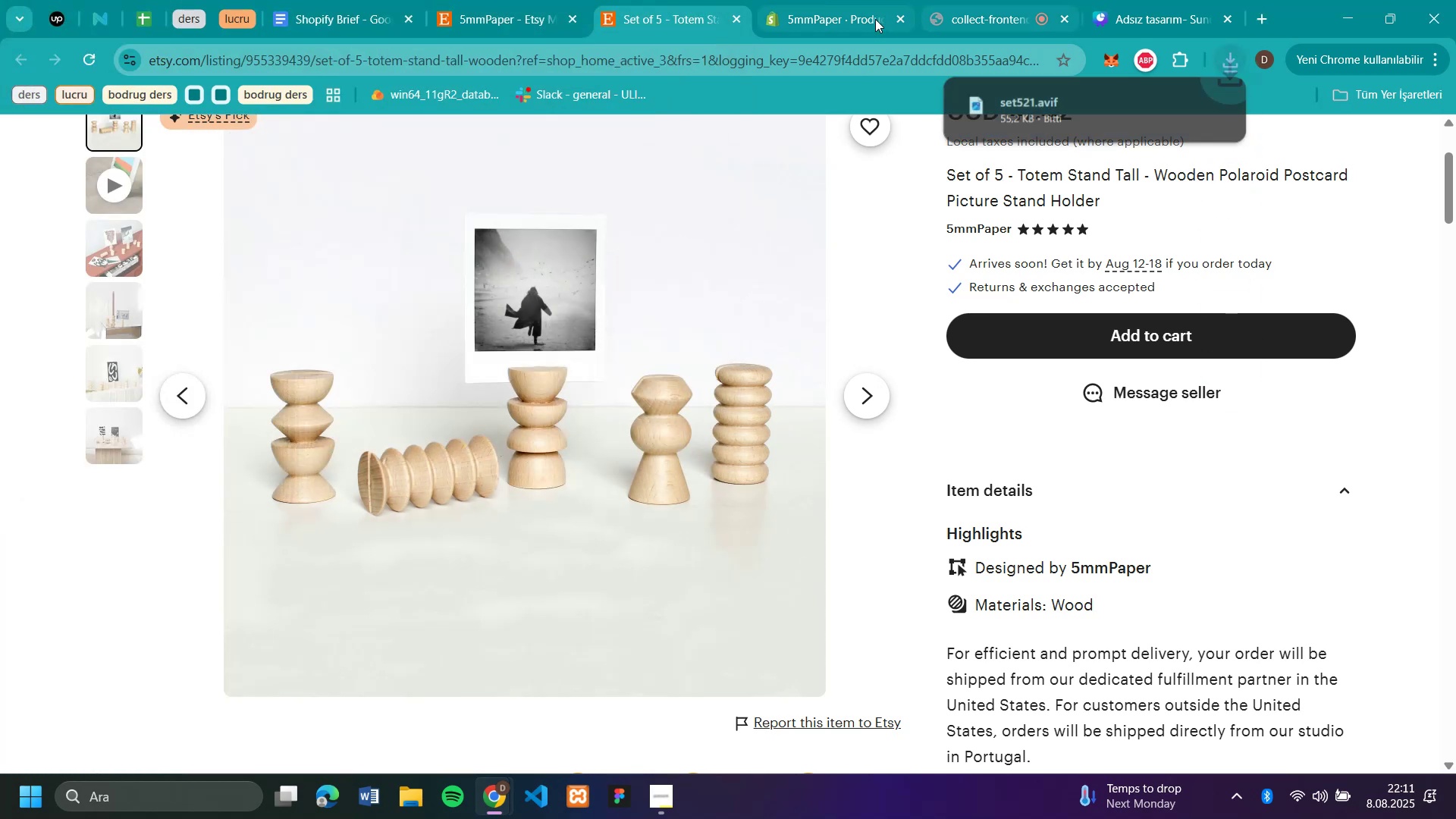 
left_click([816, 11])
 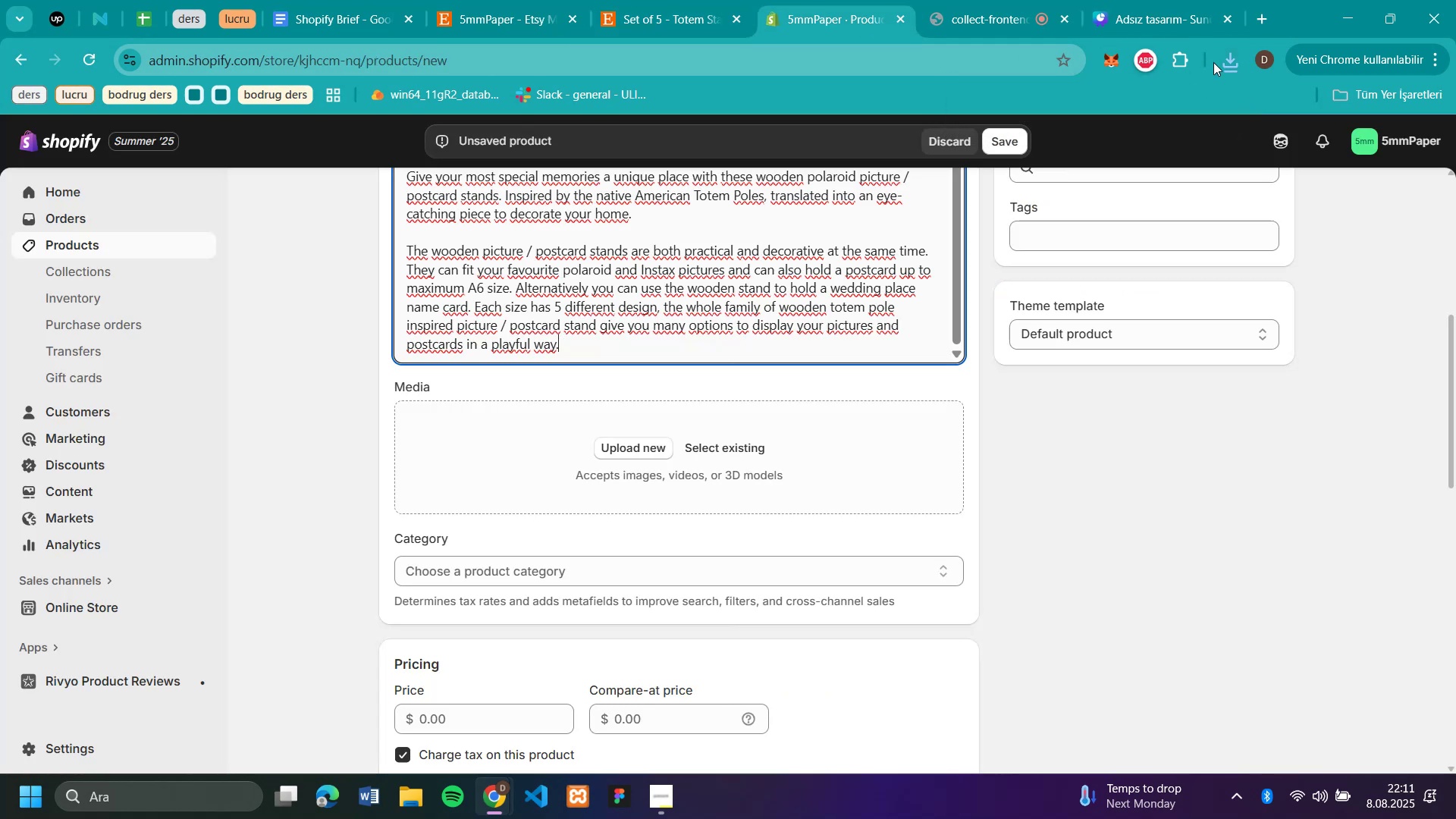 
left_click([1246, 60])
 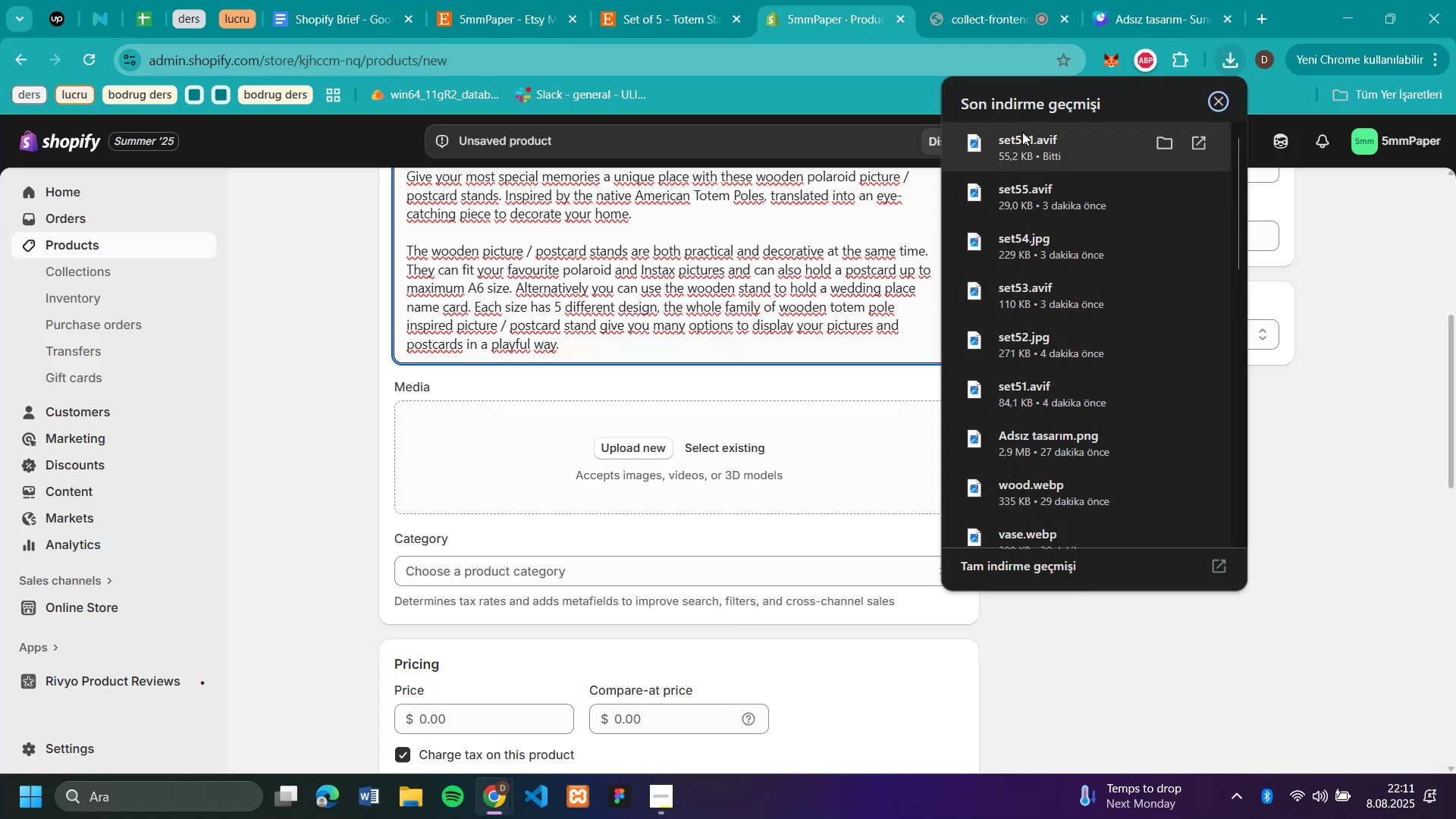 
left_click_drag(start_coordinate=[1023, 136], to_coordinate=[641, 425])
 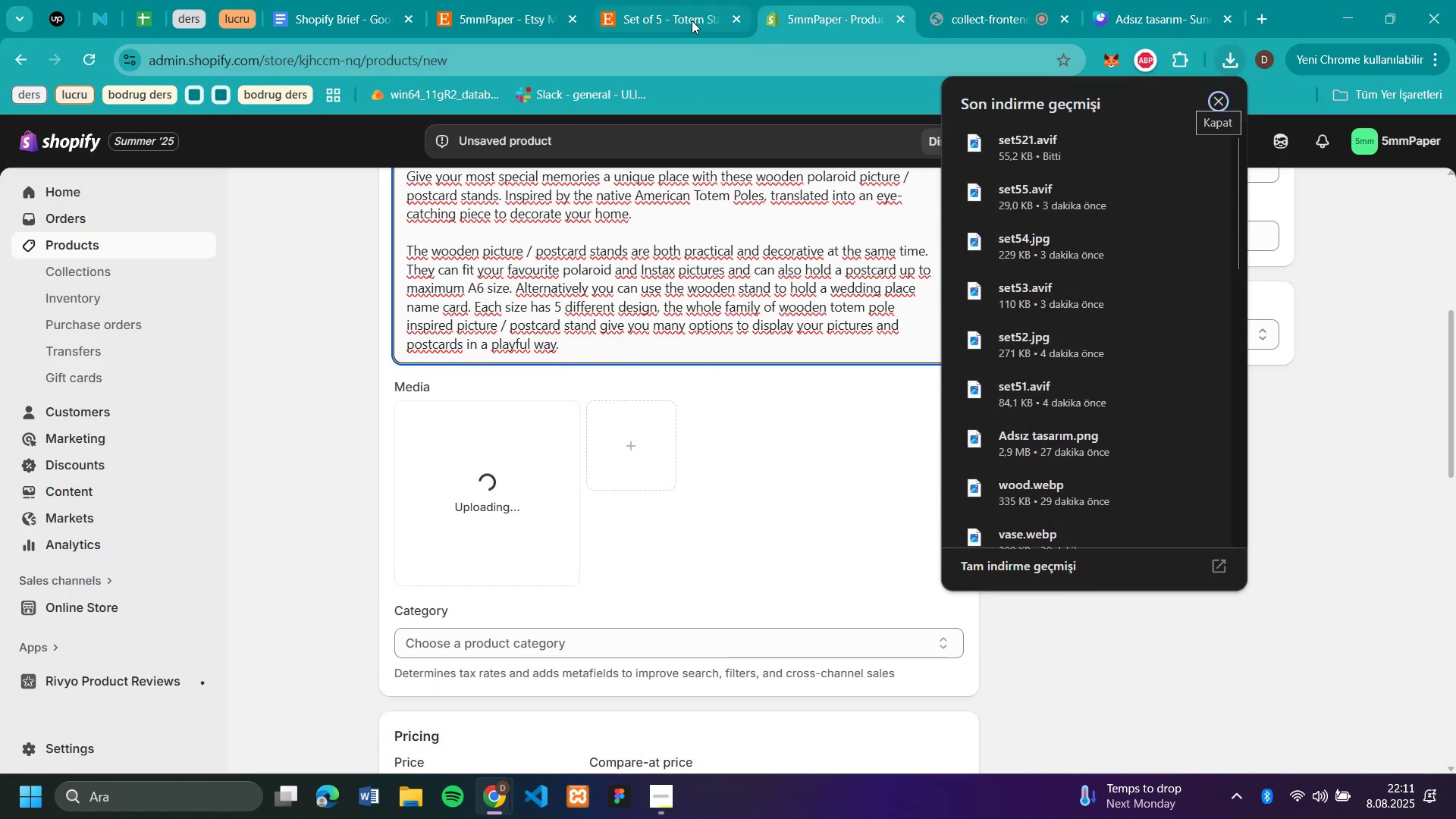 
left_click([642, 6])
 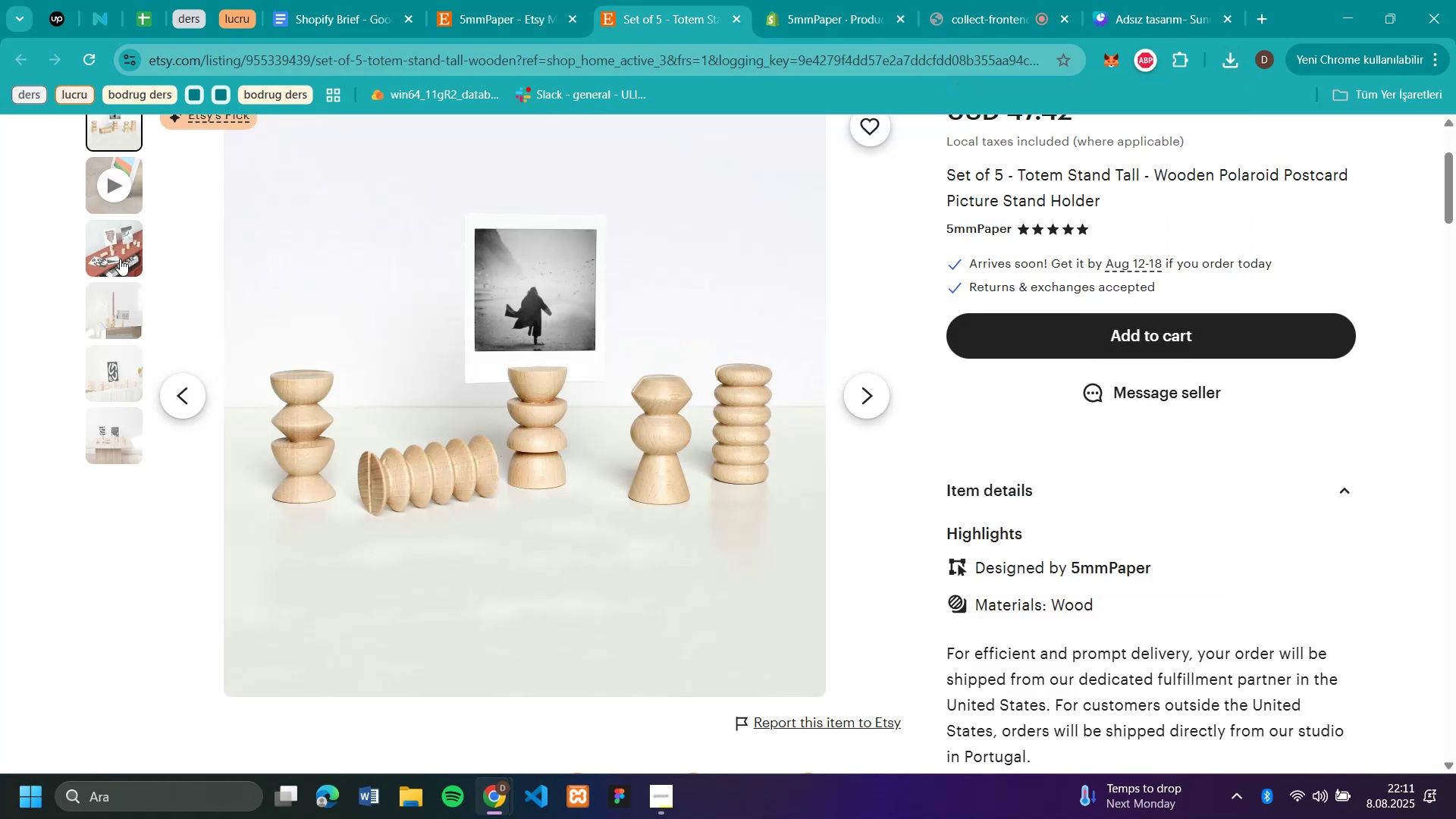 
left_click([120, 237])
 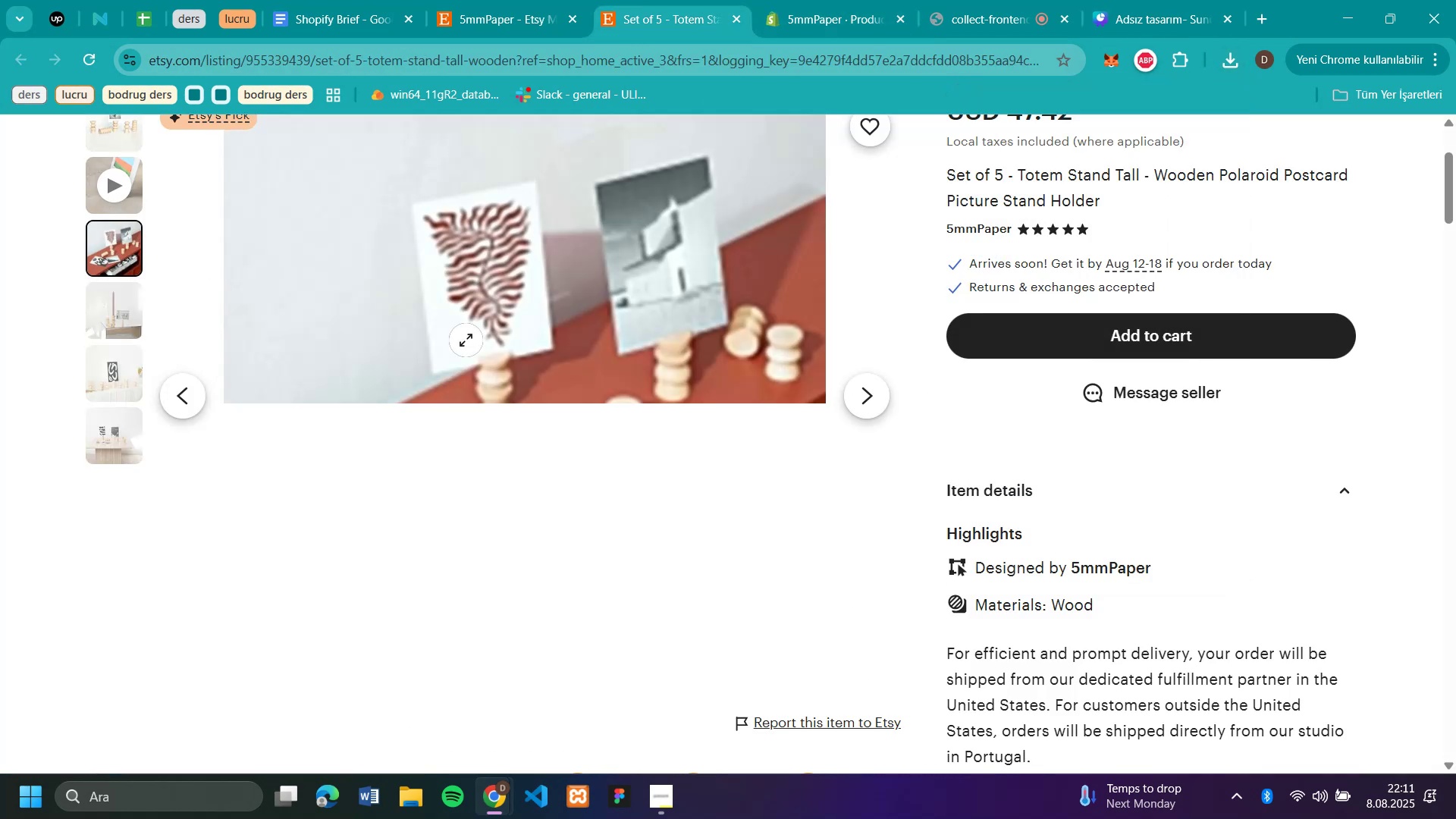 
right_click([466, 340])
 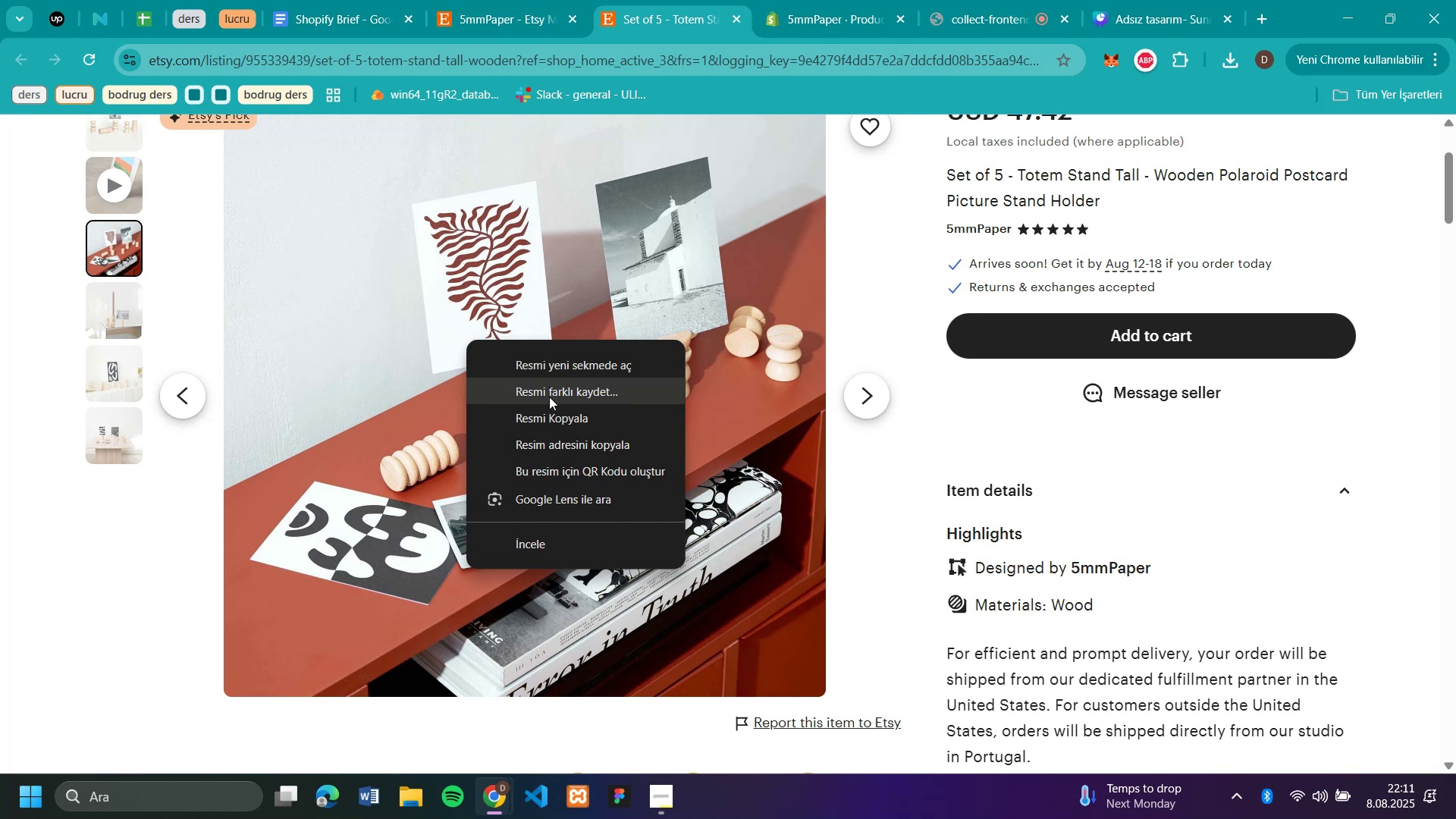 
left_click([549, 397])
 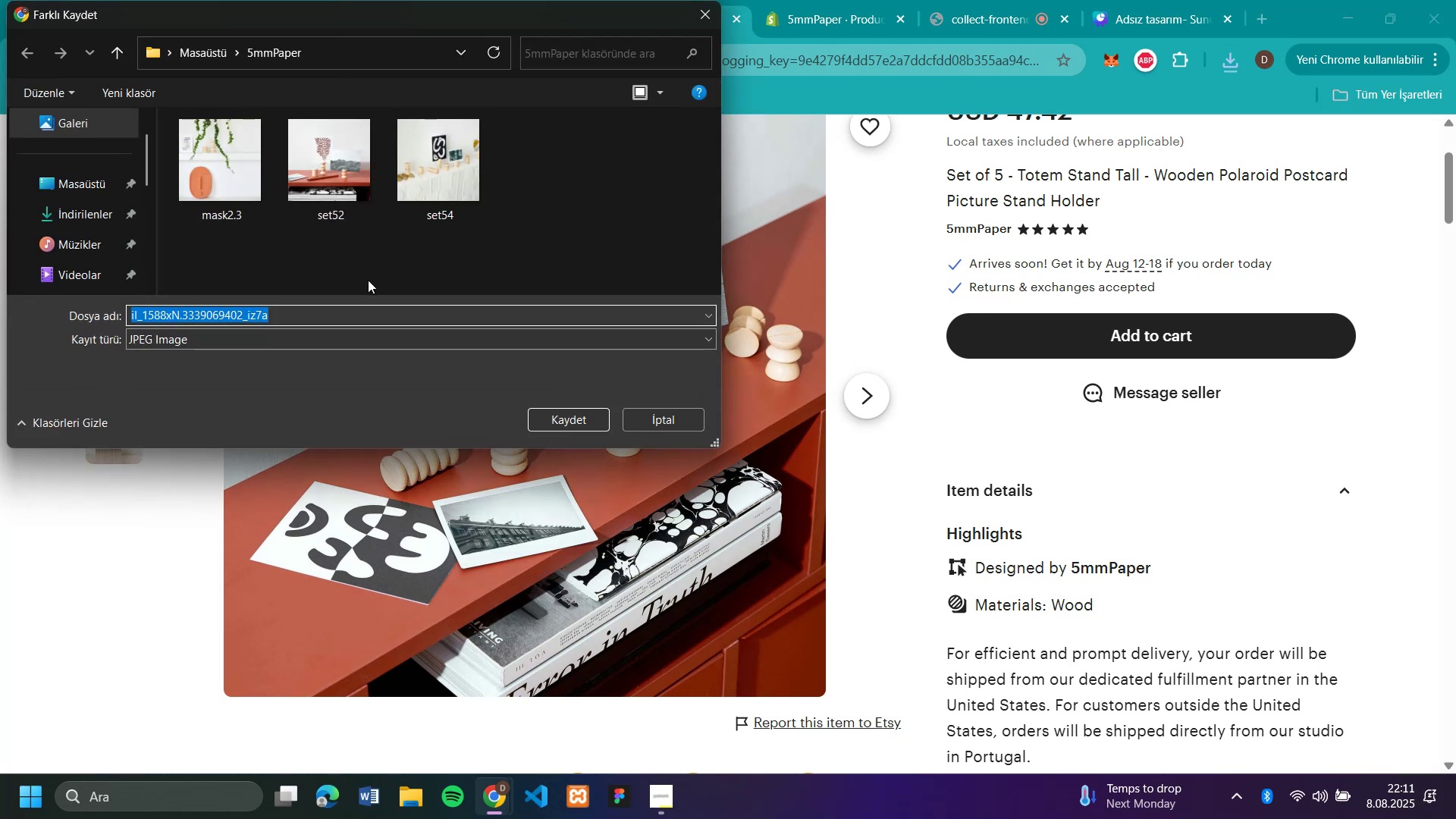 
type(set522)
 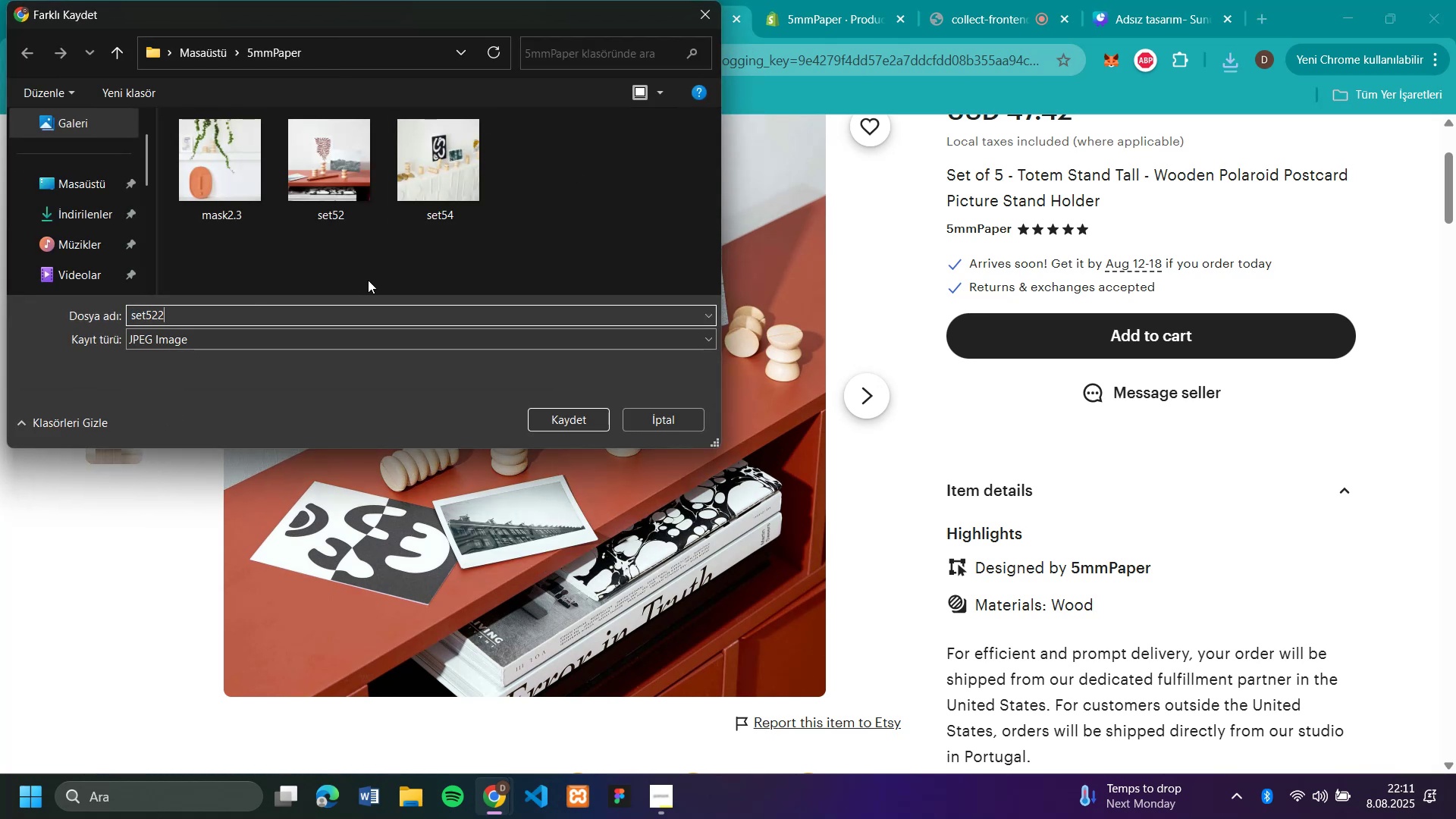 
key(Enter)
 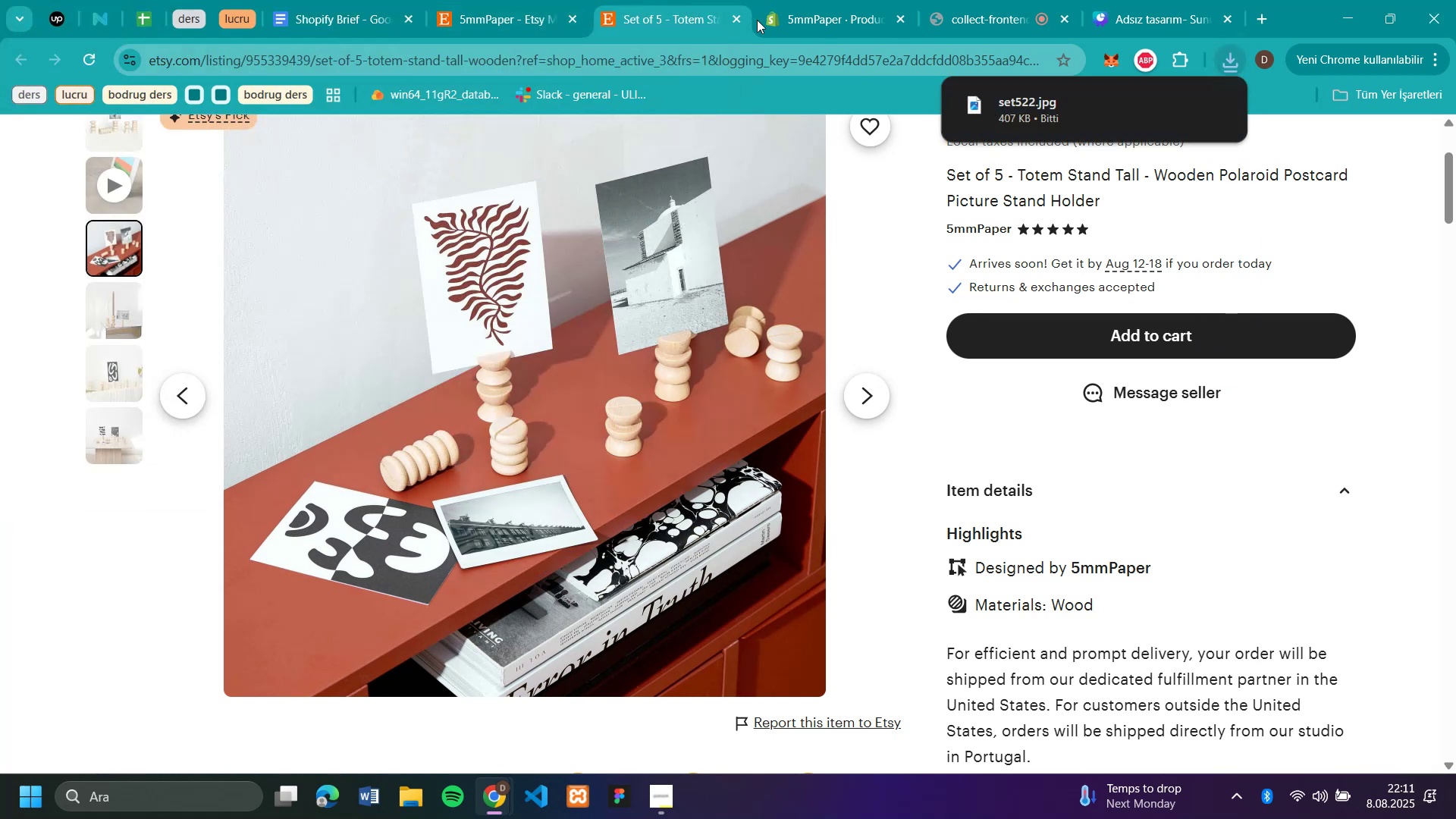 
left_click([797, 19])
 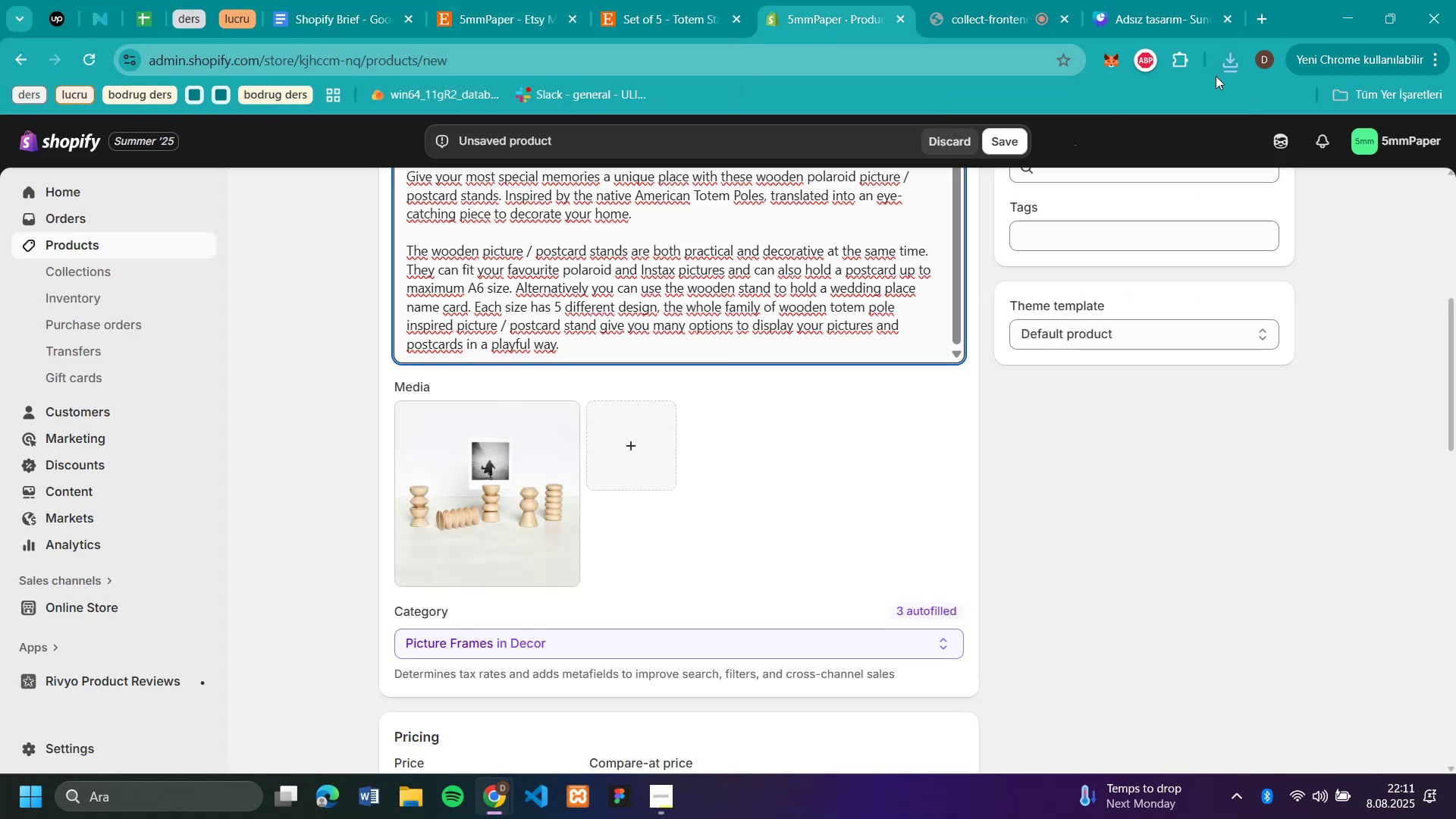 
left_click([1225, 70])
 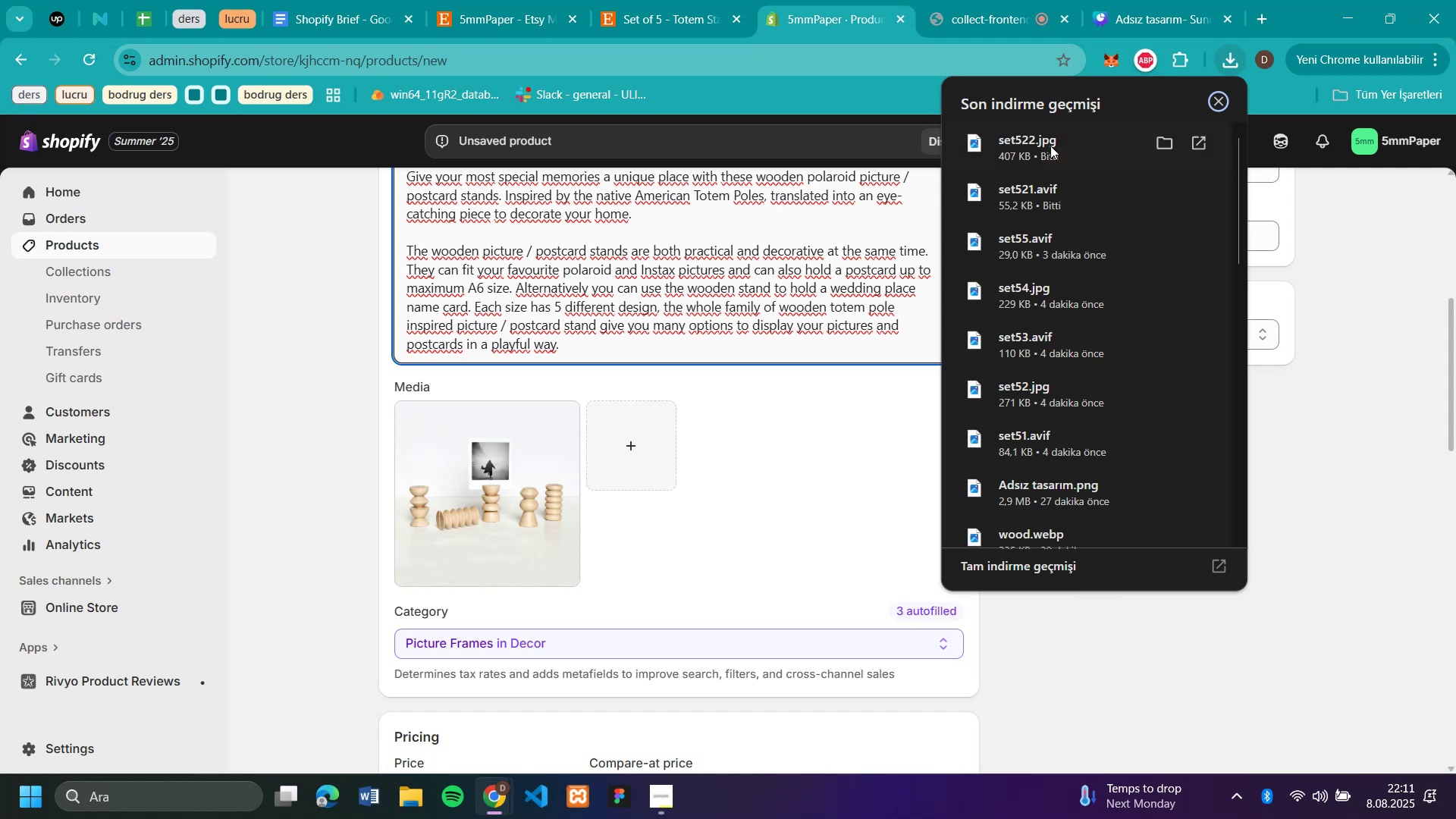 
left_click_drag(start_coordinate=[1036, 149], to_coordinate=[647, 404])
 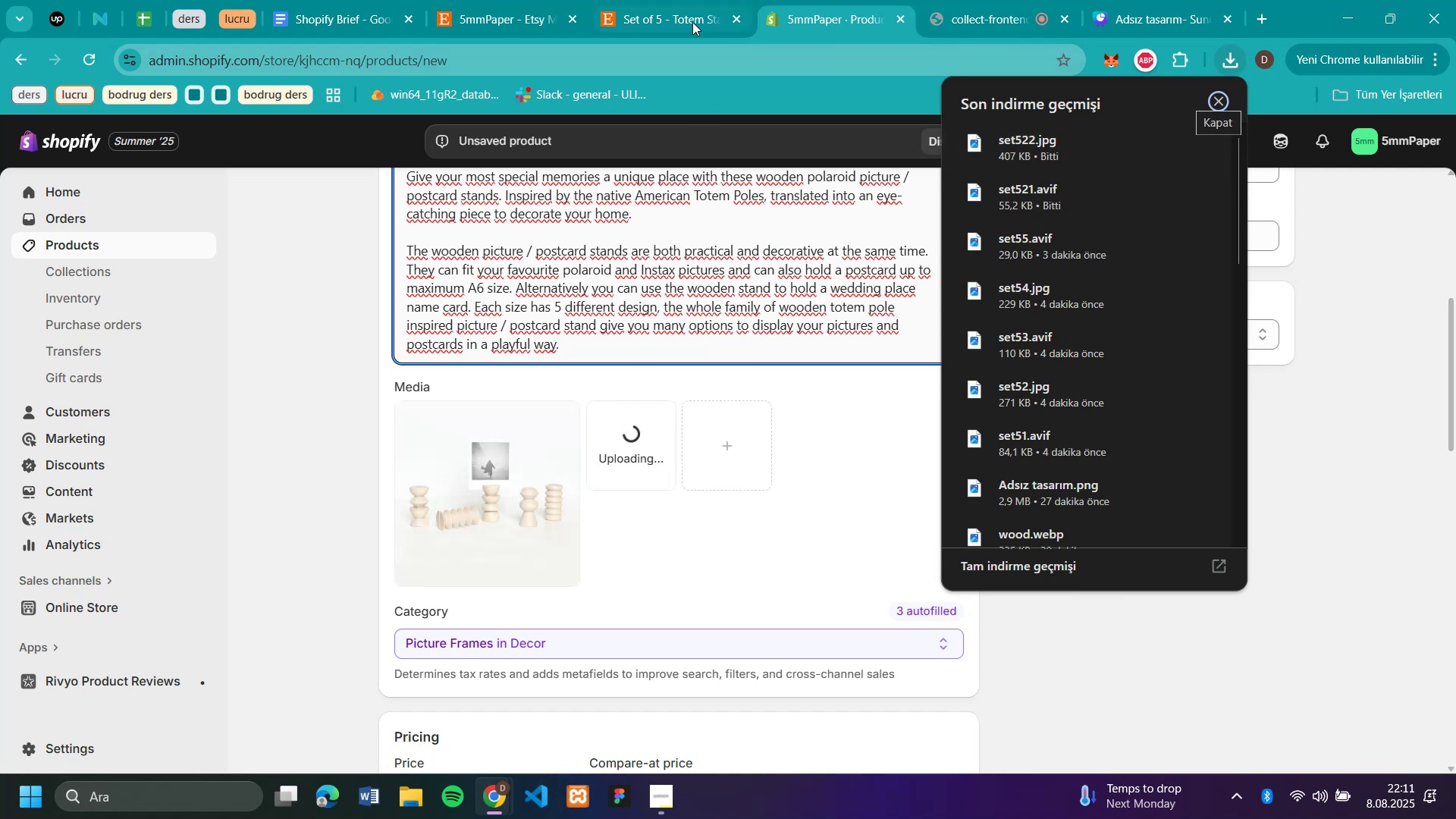 
left_click([682, 17])
 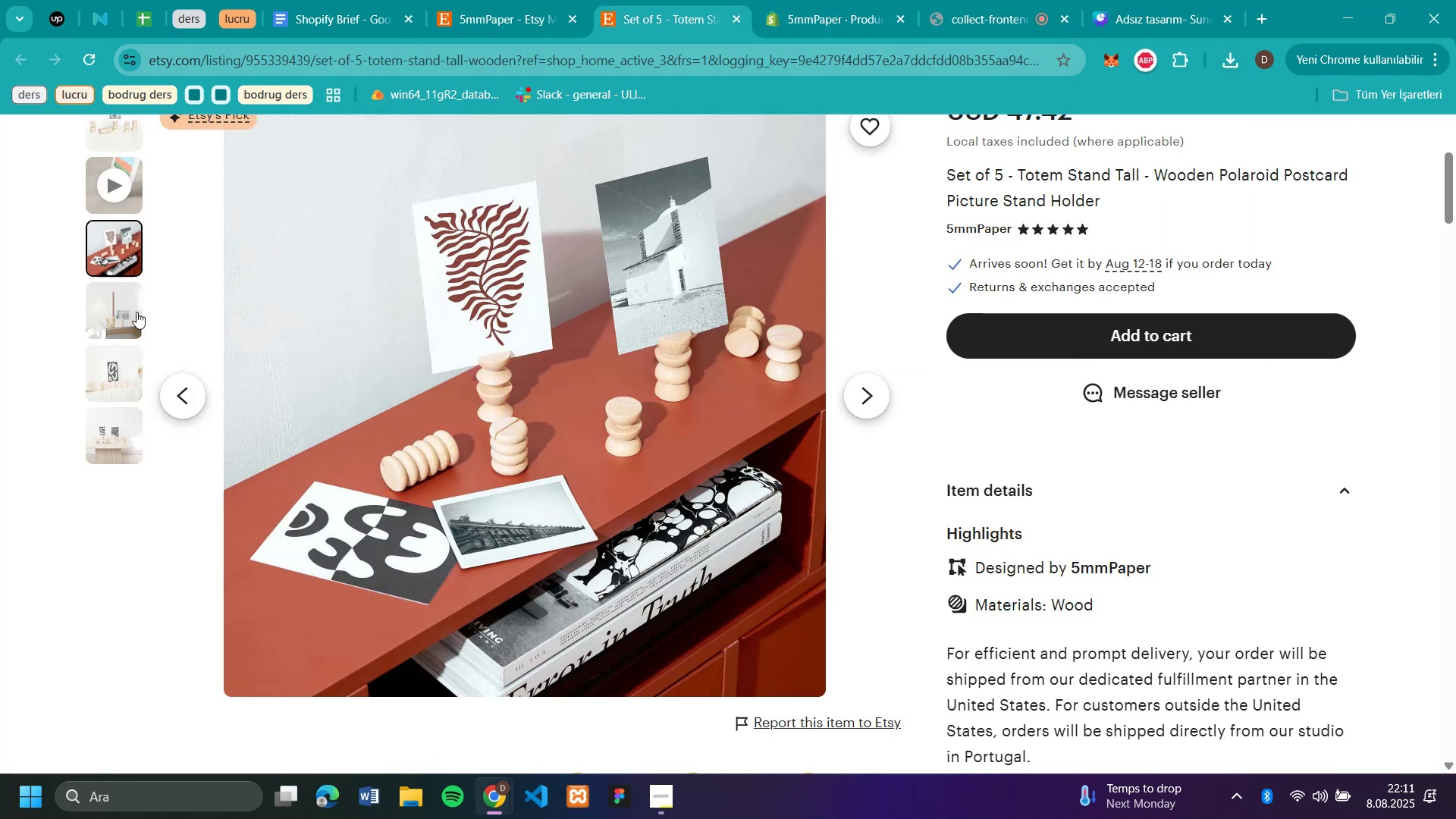 
left_click([113, 313])
 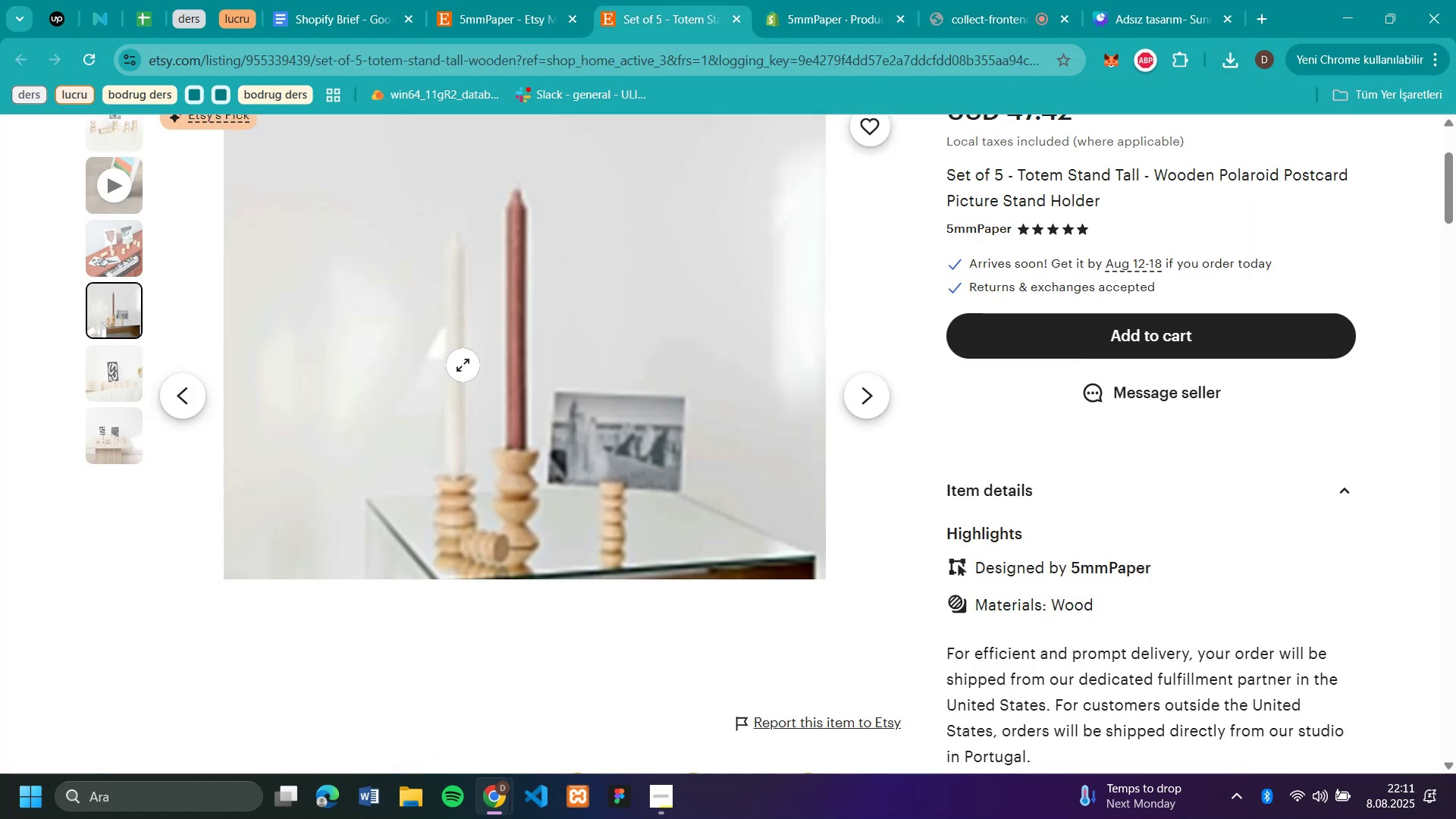 
right_click([463, 365])
 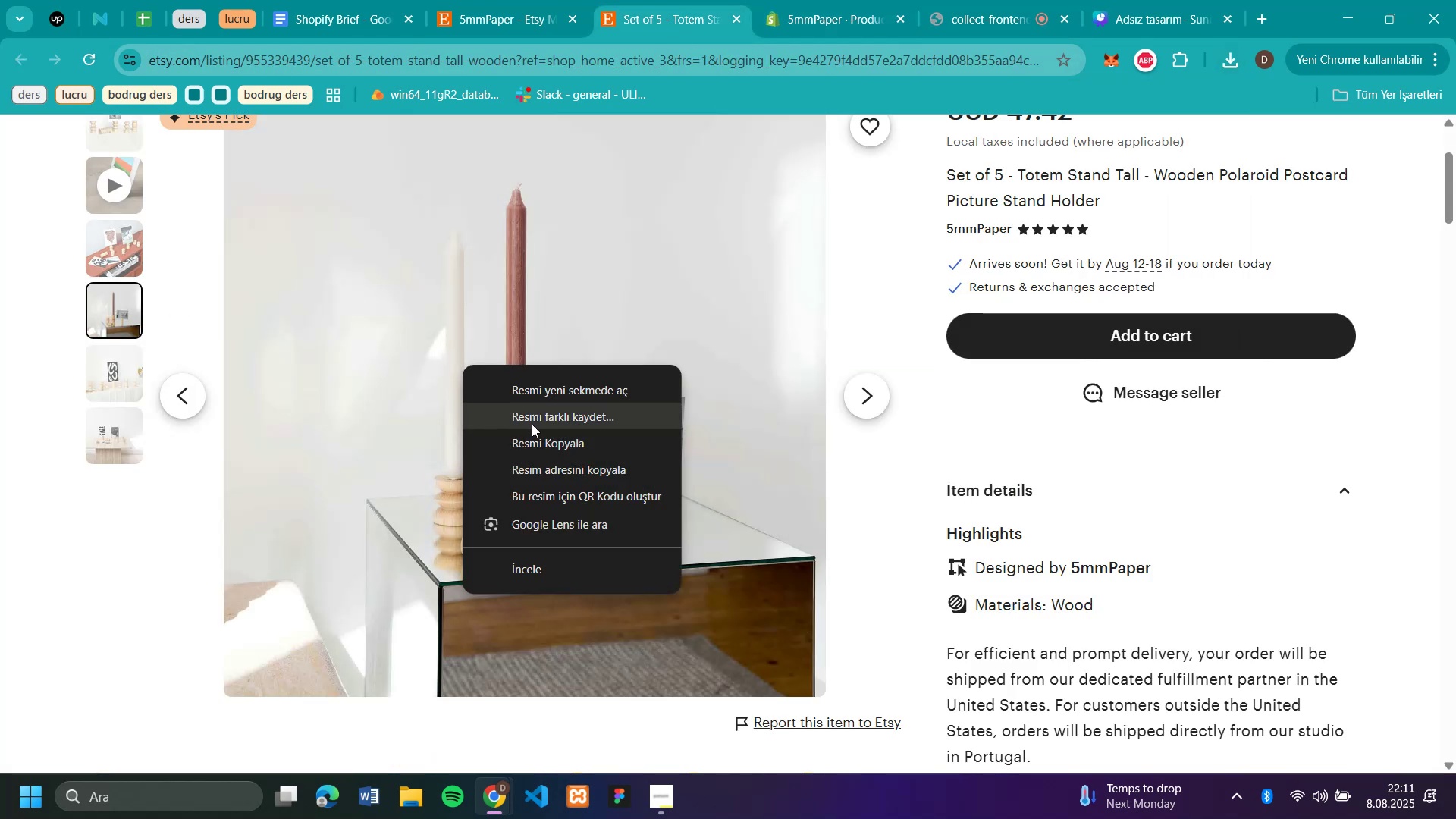 
left_click([532, 424])
 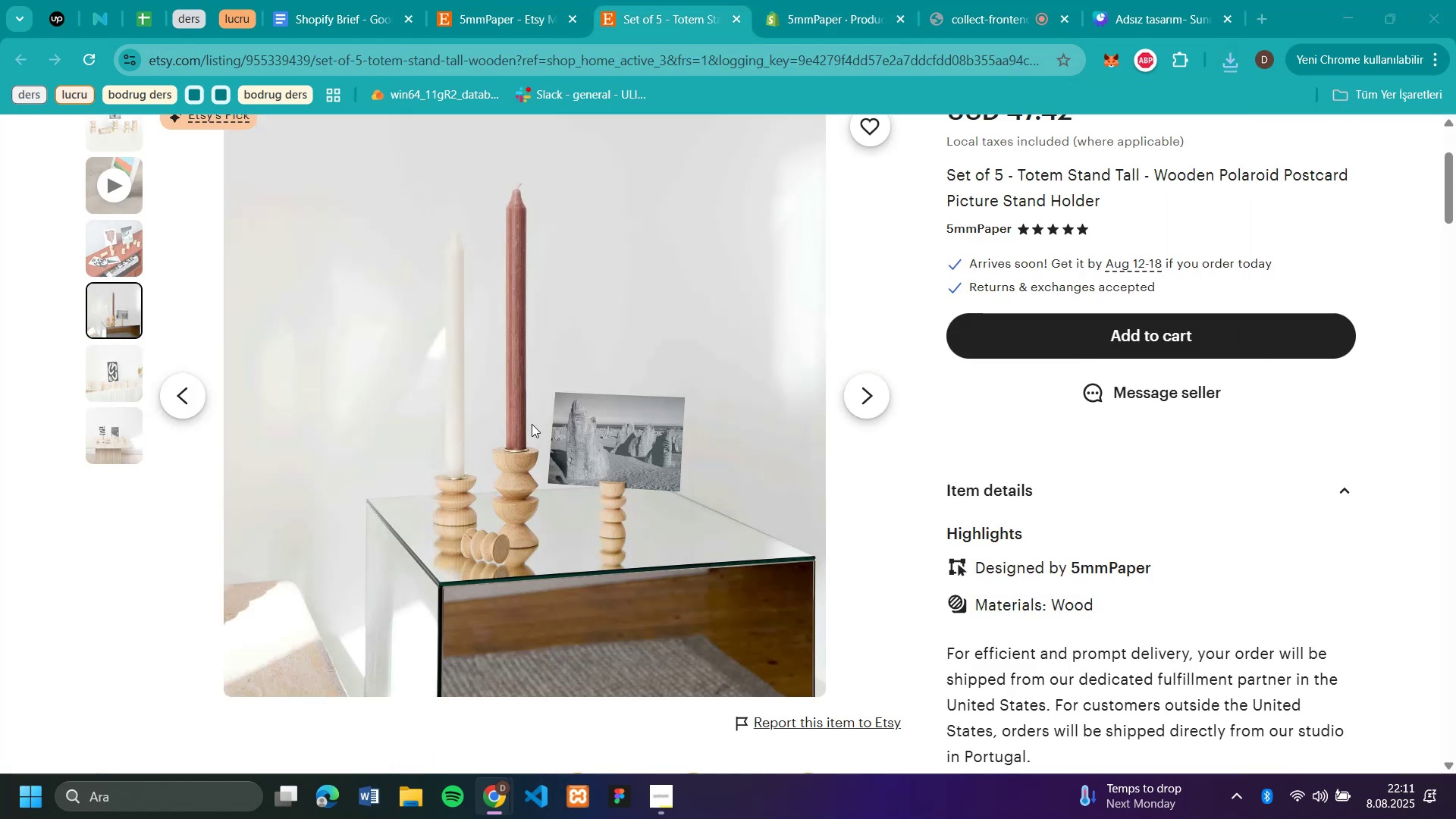 
type(set523)
 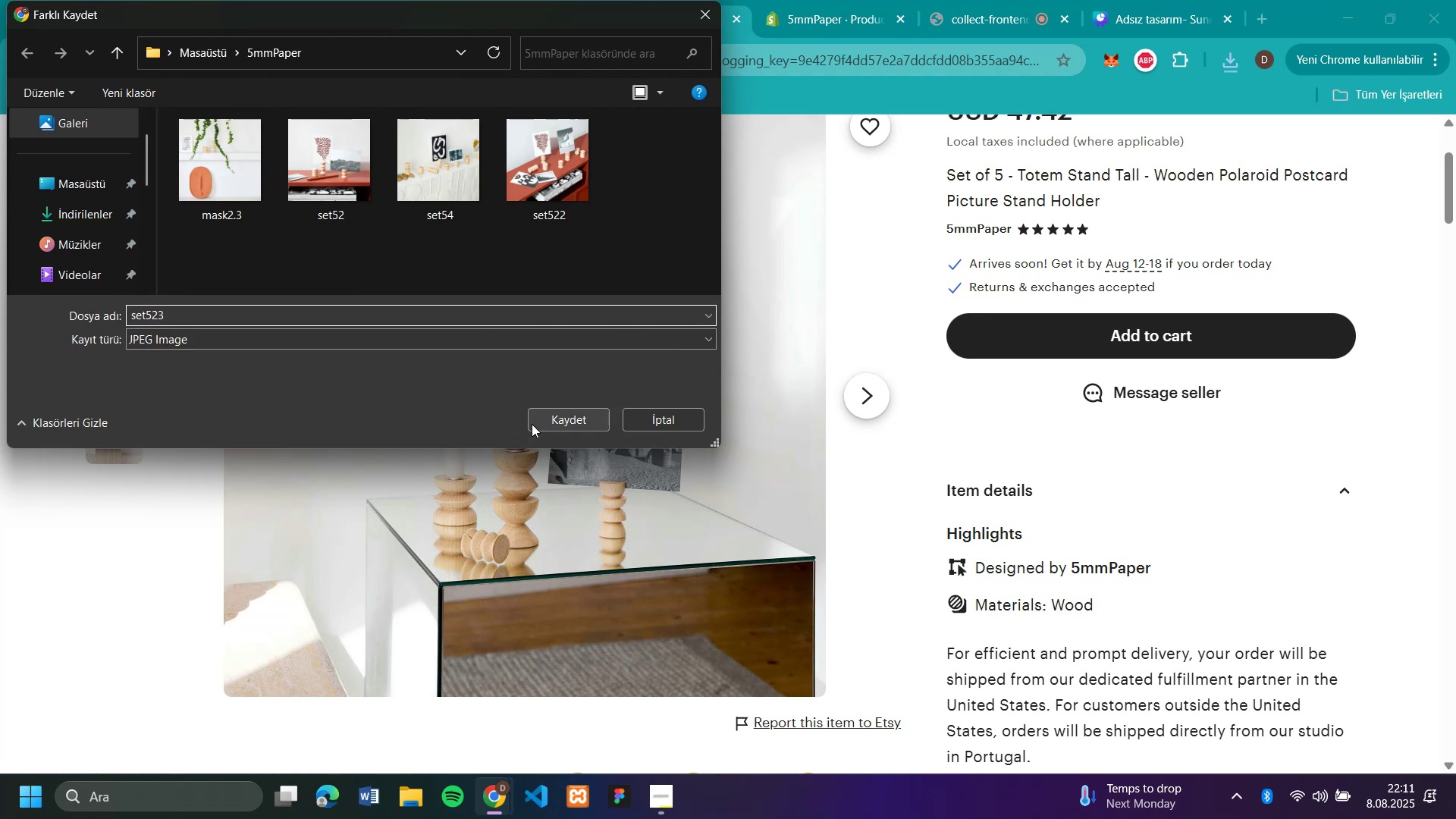 
key(Enter)
 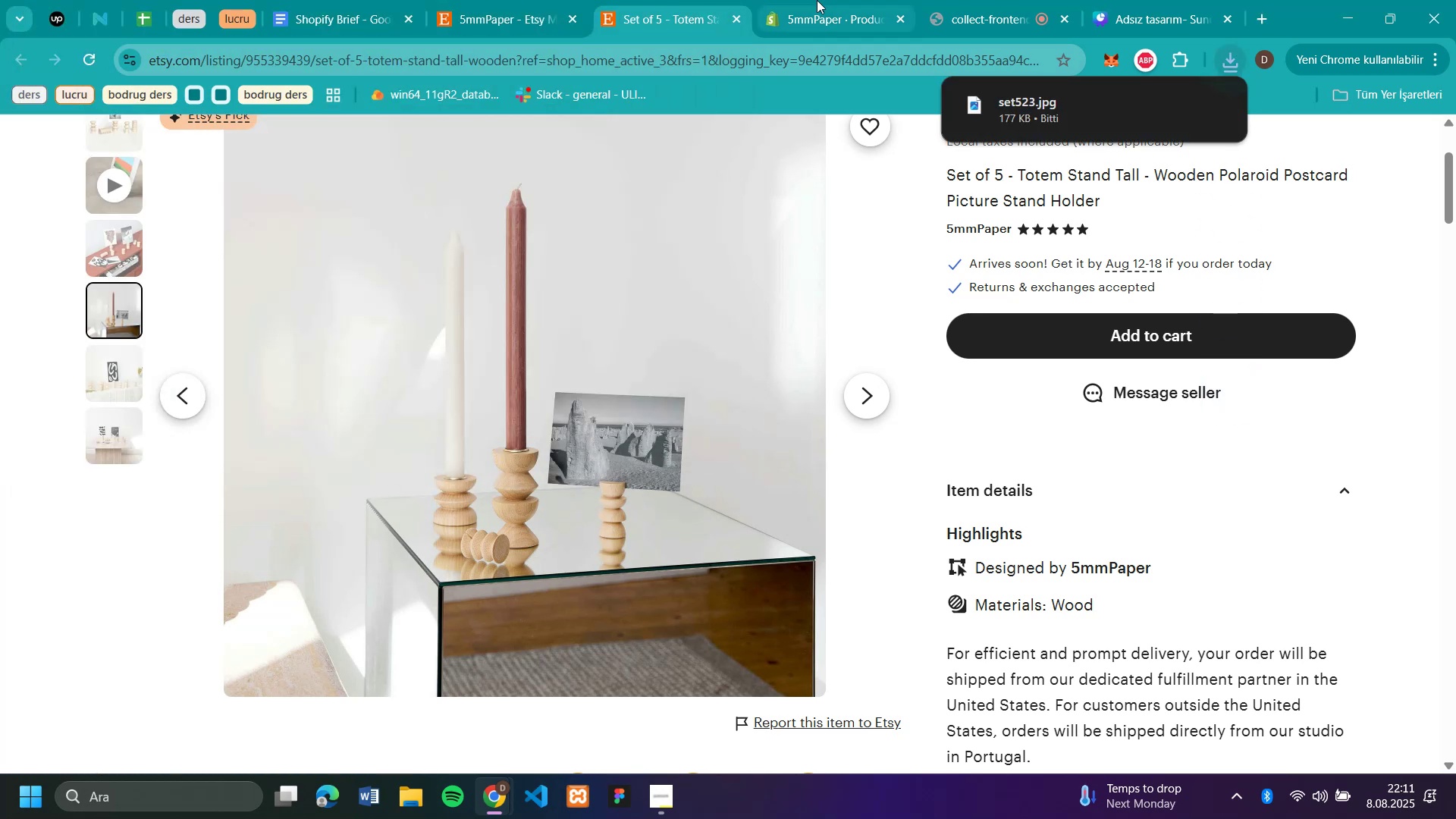 
left_click([817, 9])
 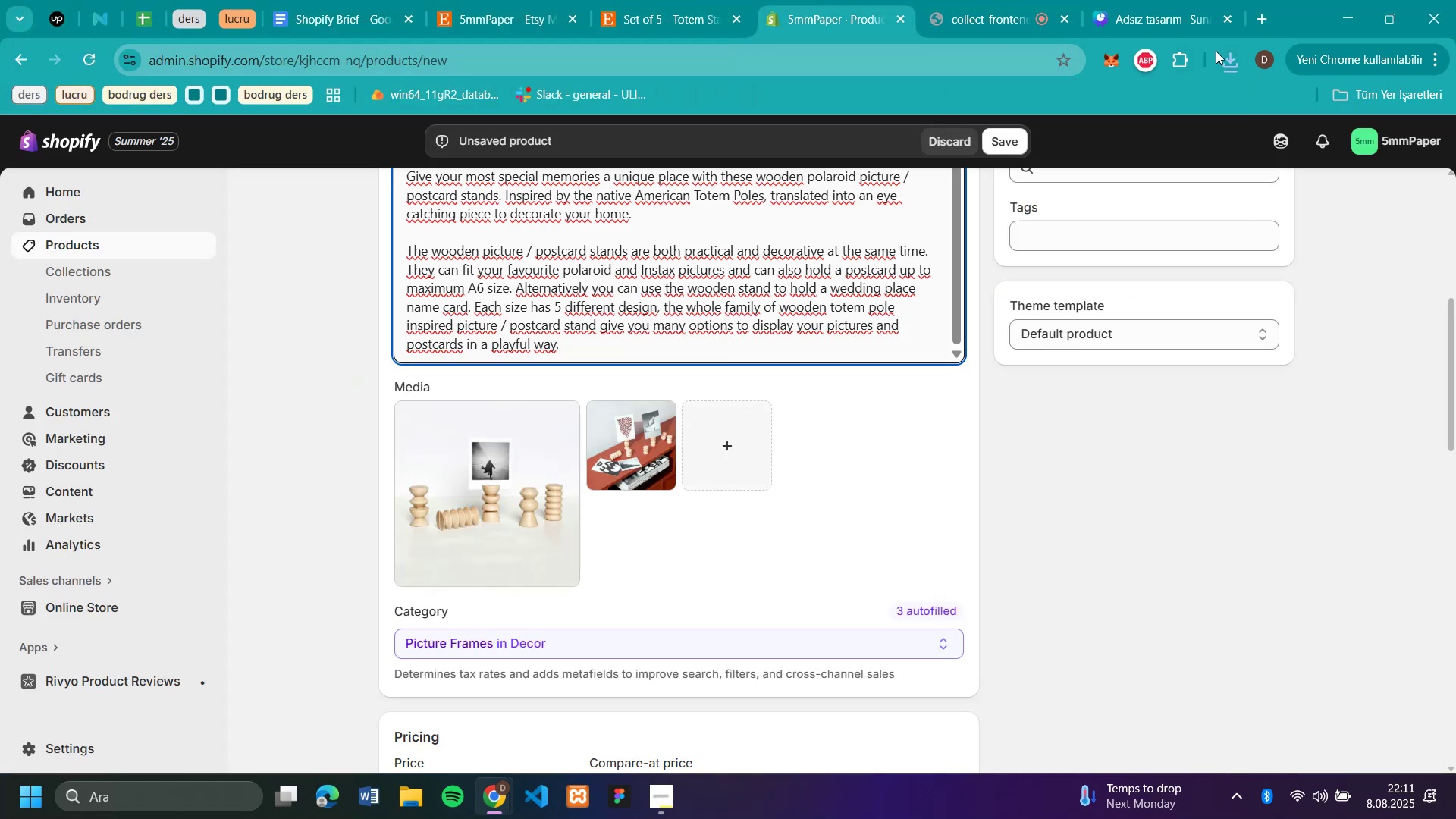 
left_click([1230, 51])
 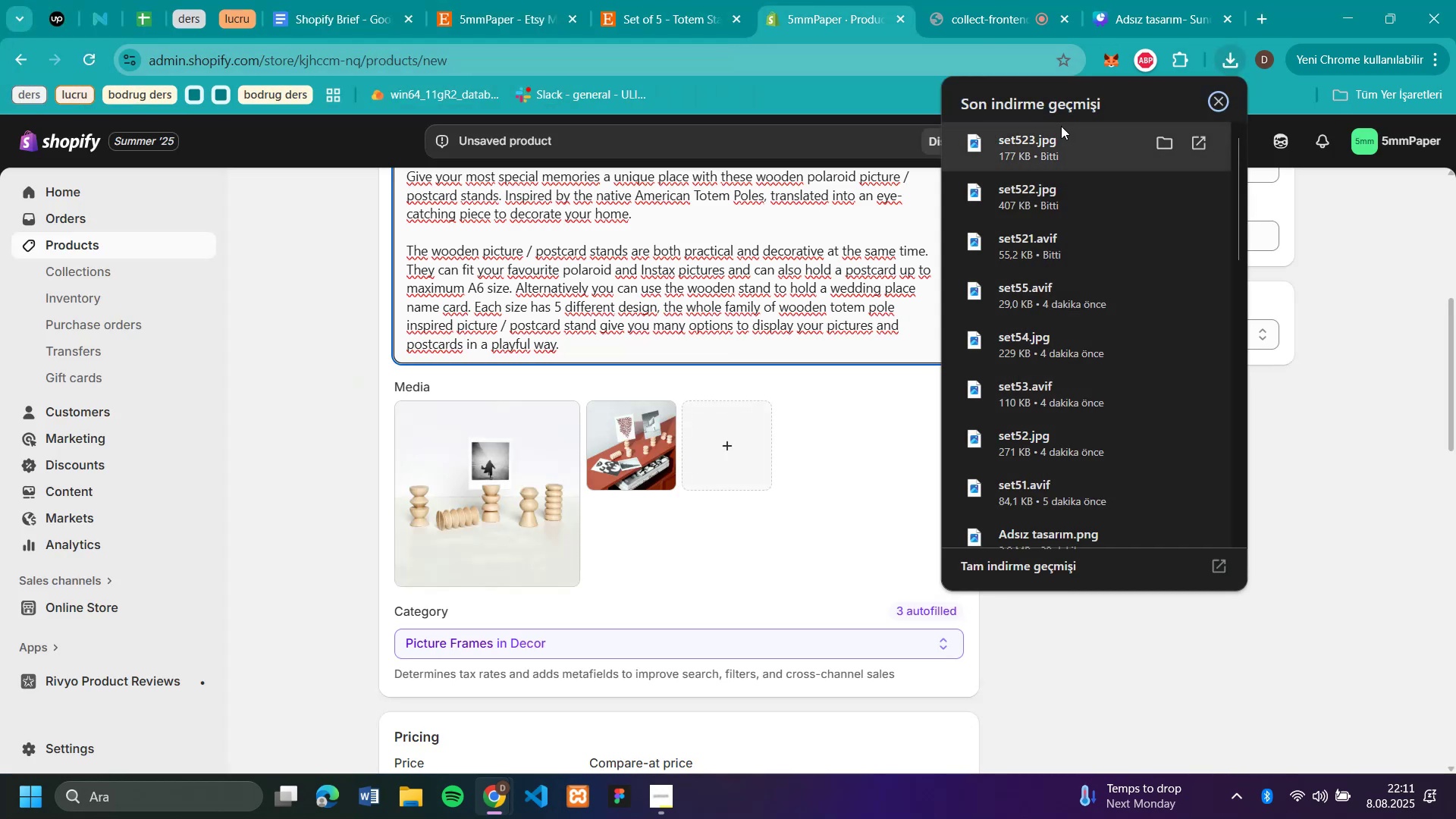 
left_click_drag(start_coordinate=[1037, 142], to_coordinate=[769, 422])
 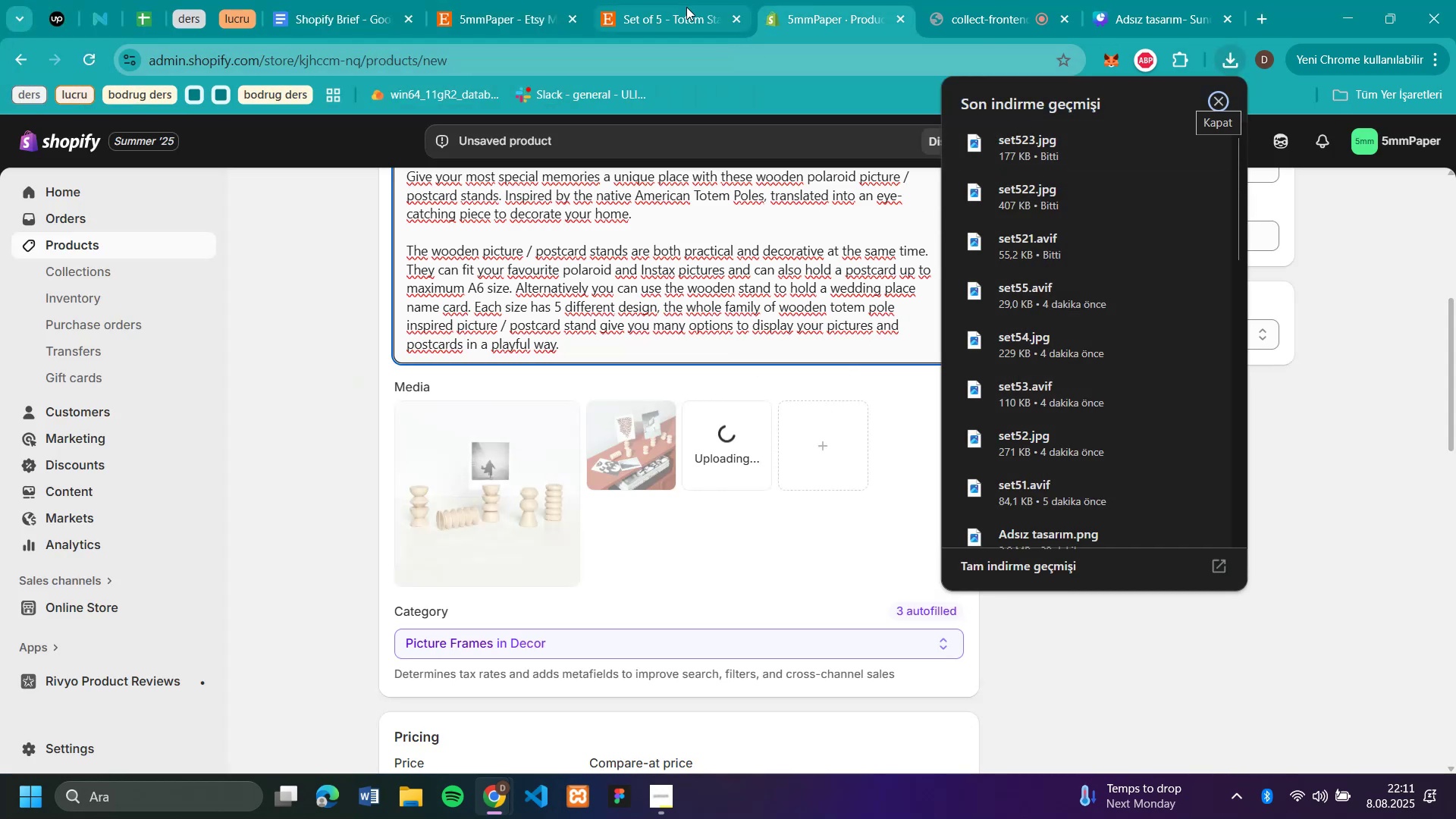 
left_click([684, 20])
 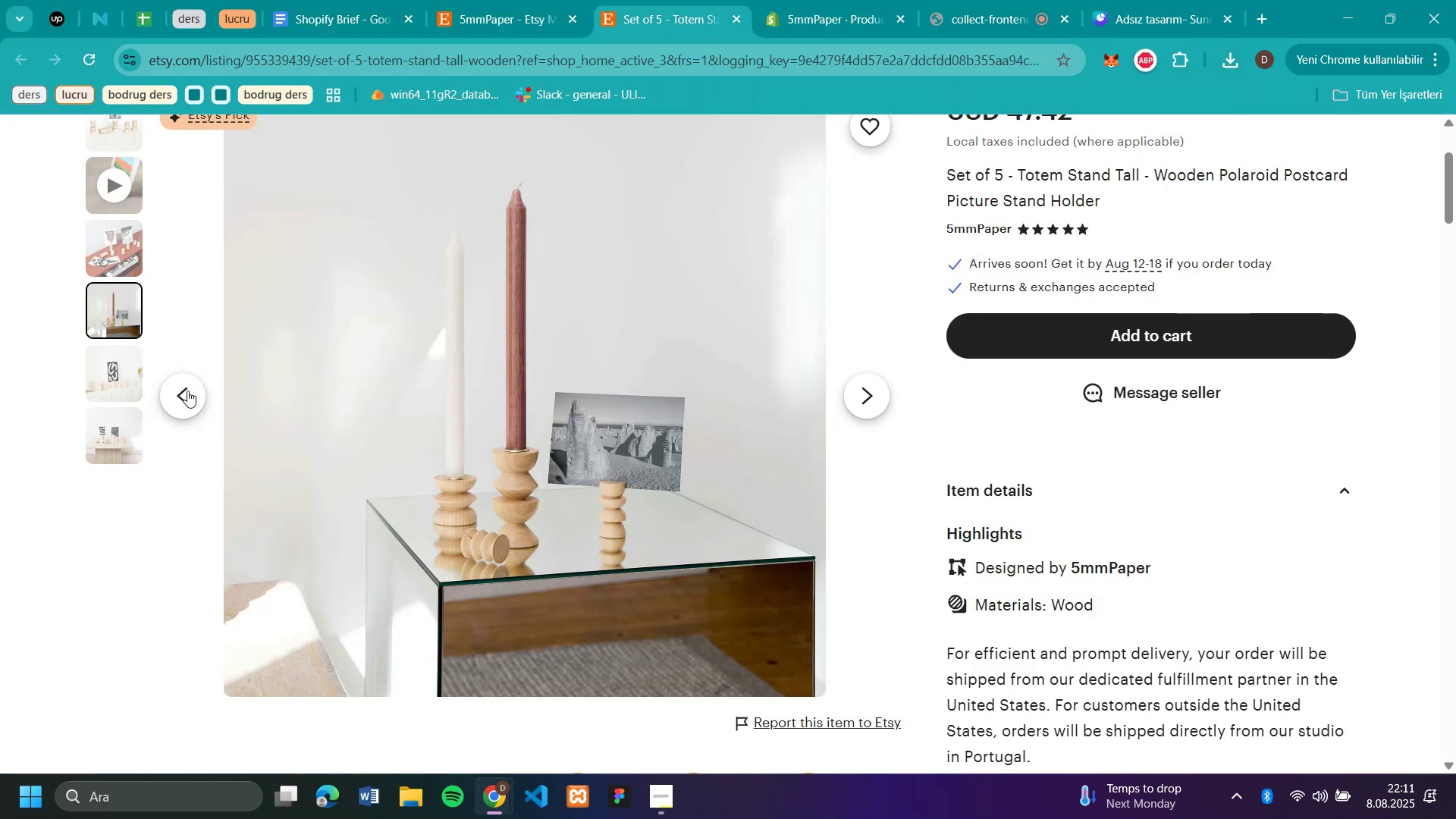 
left_click([109, 379])
 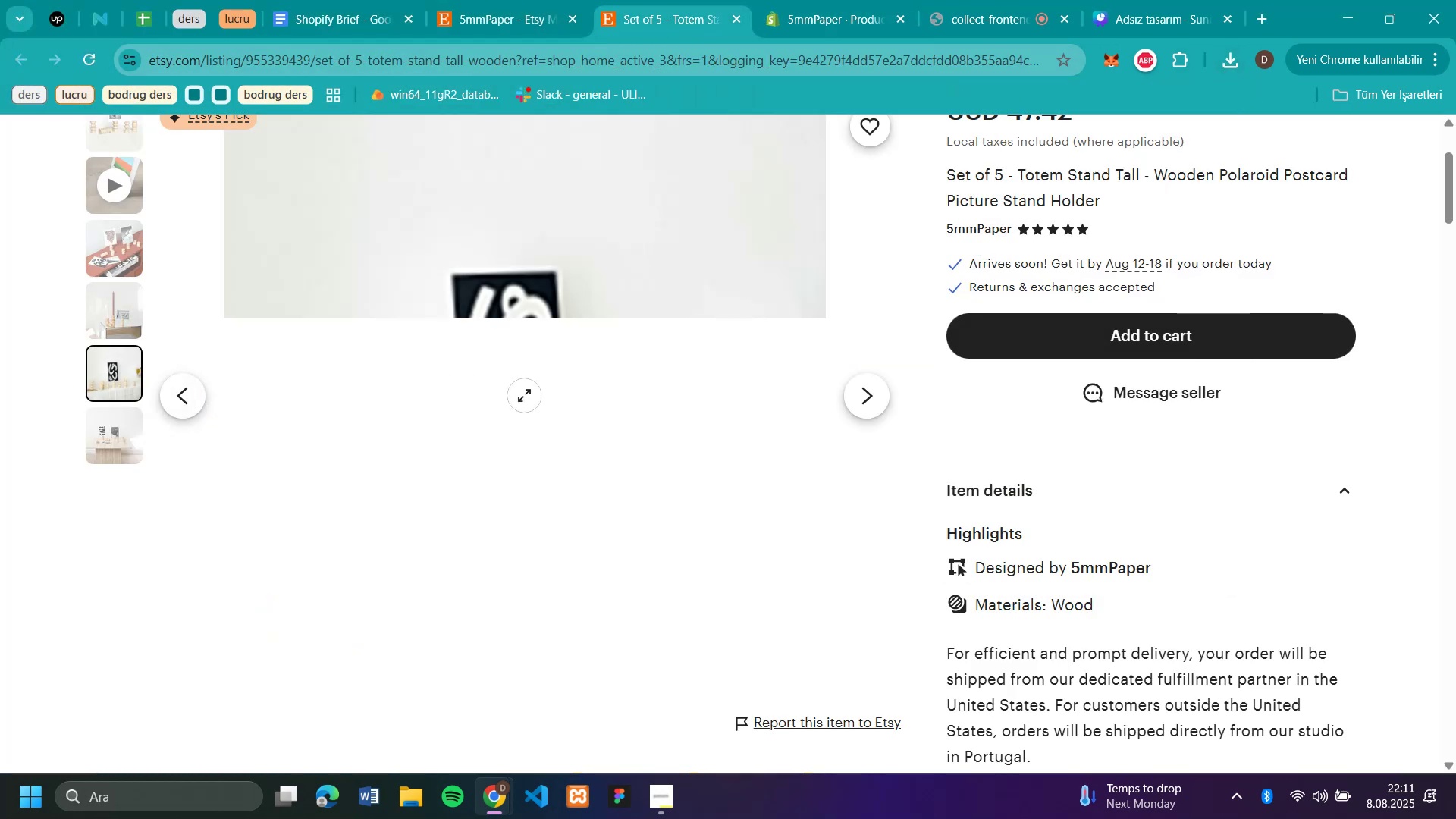 
right_click([524, 395])
 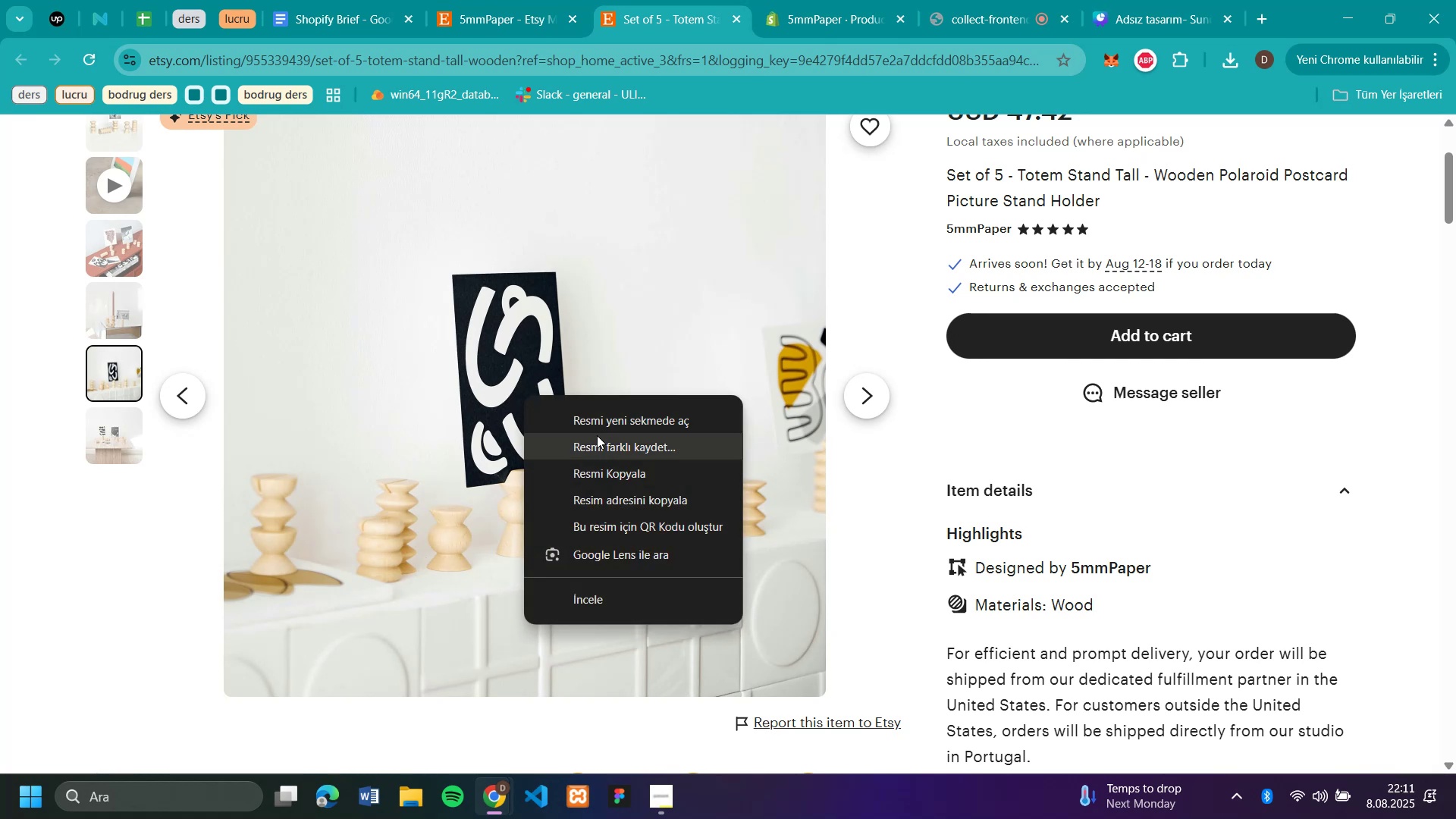 
left_click([601, 441])
 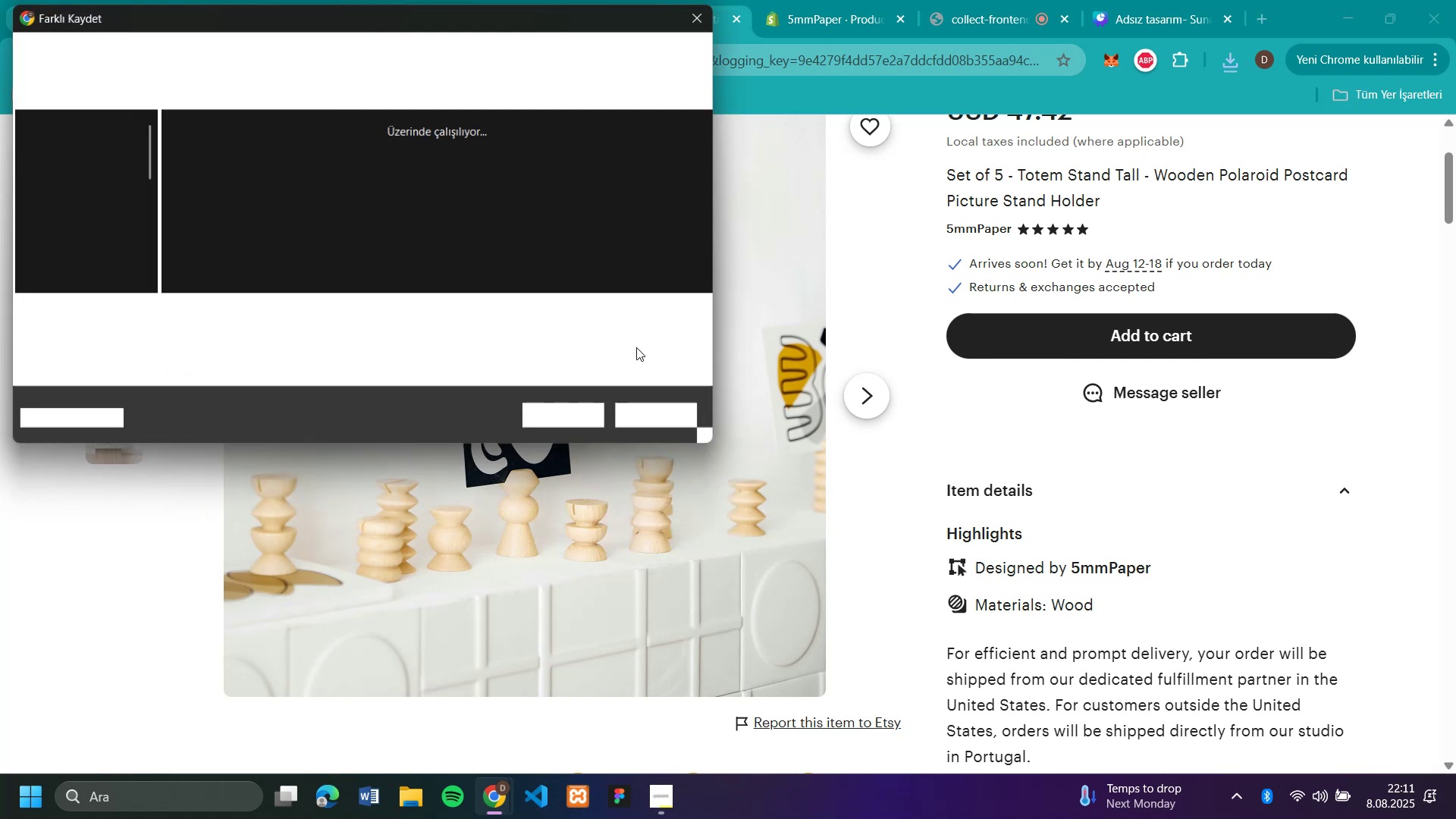 
type(set524)
 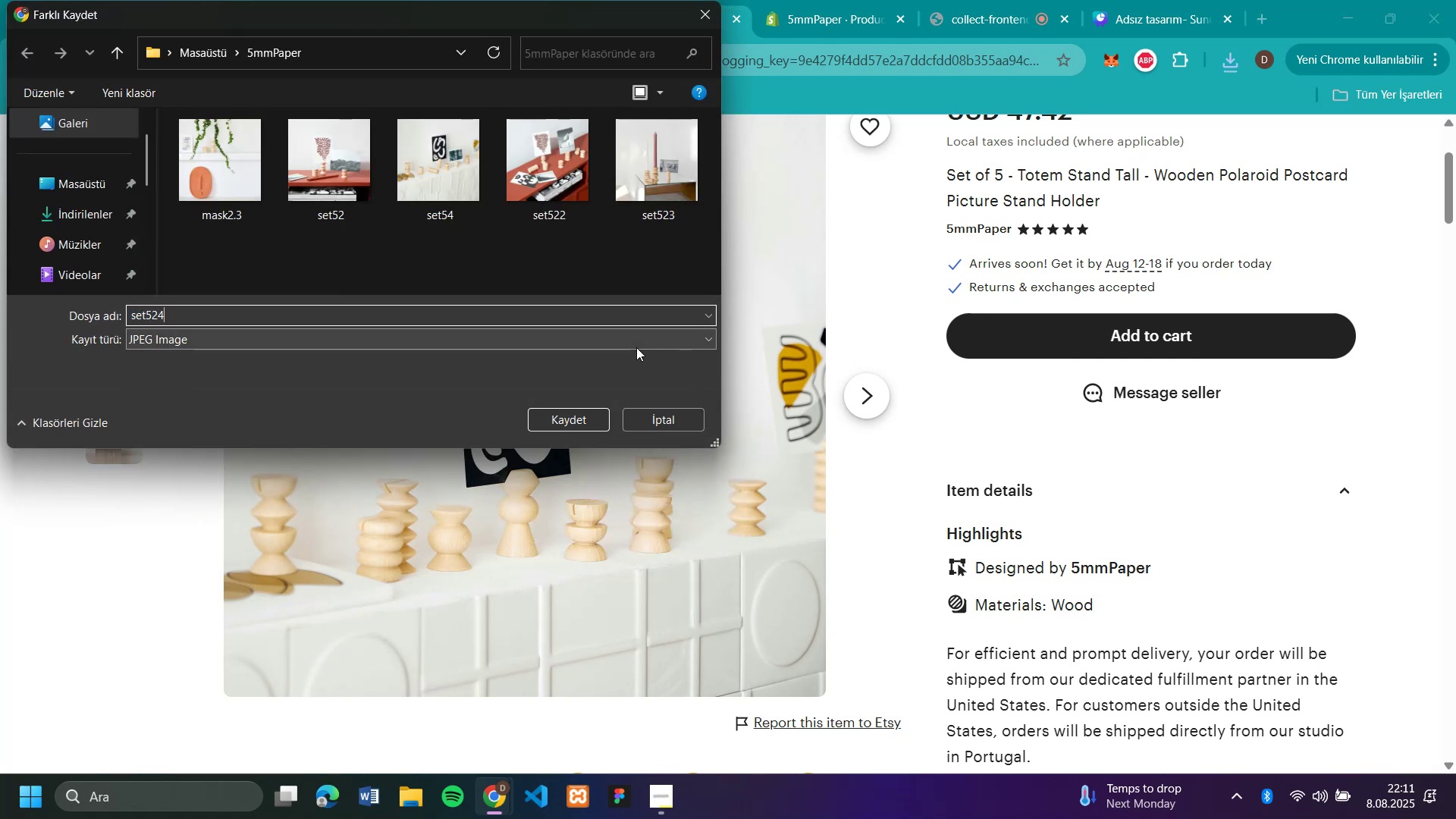 
key(Enter)
 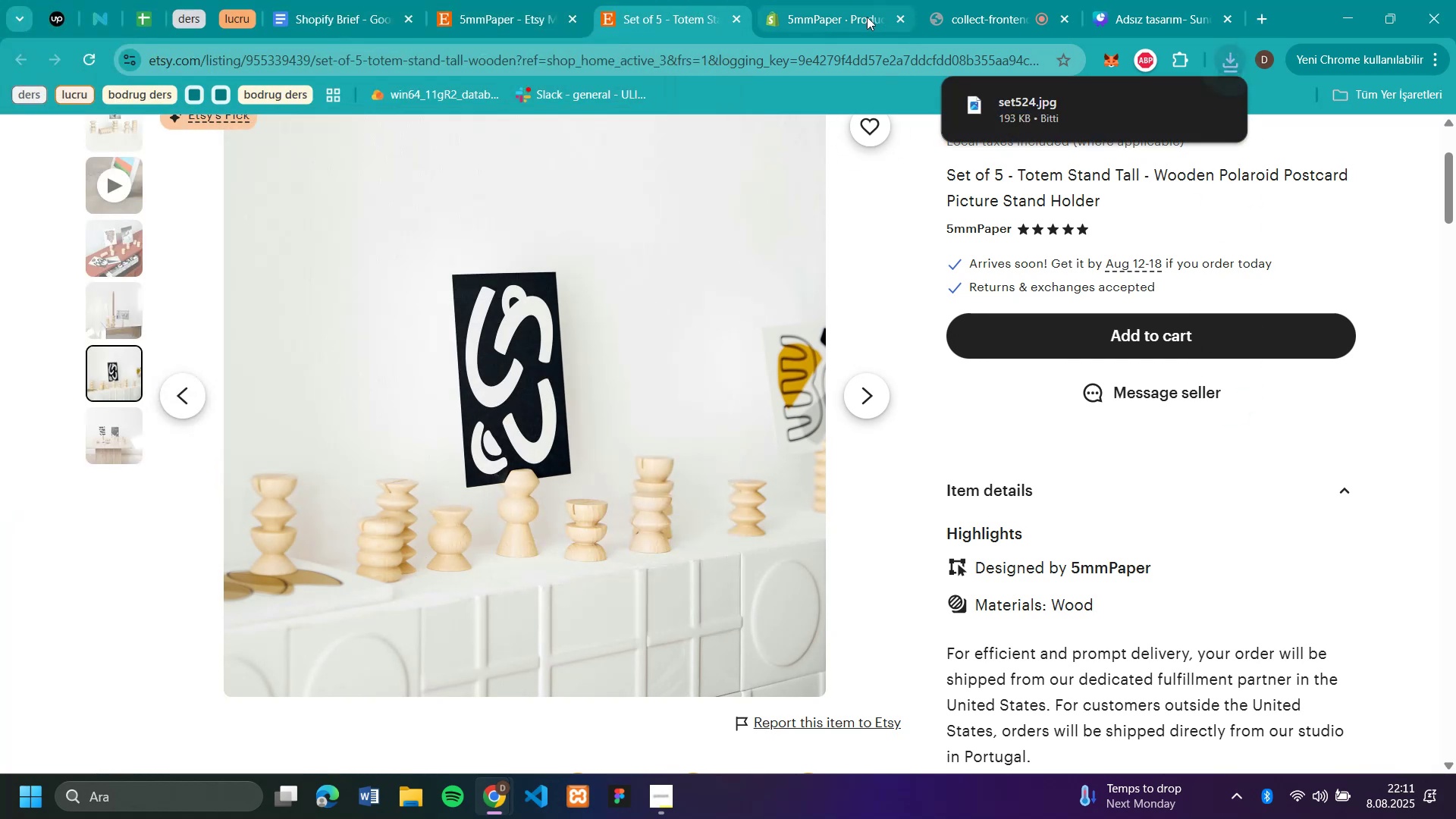 
left_click([861, 20])
 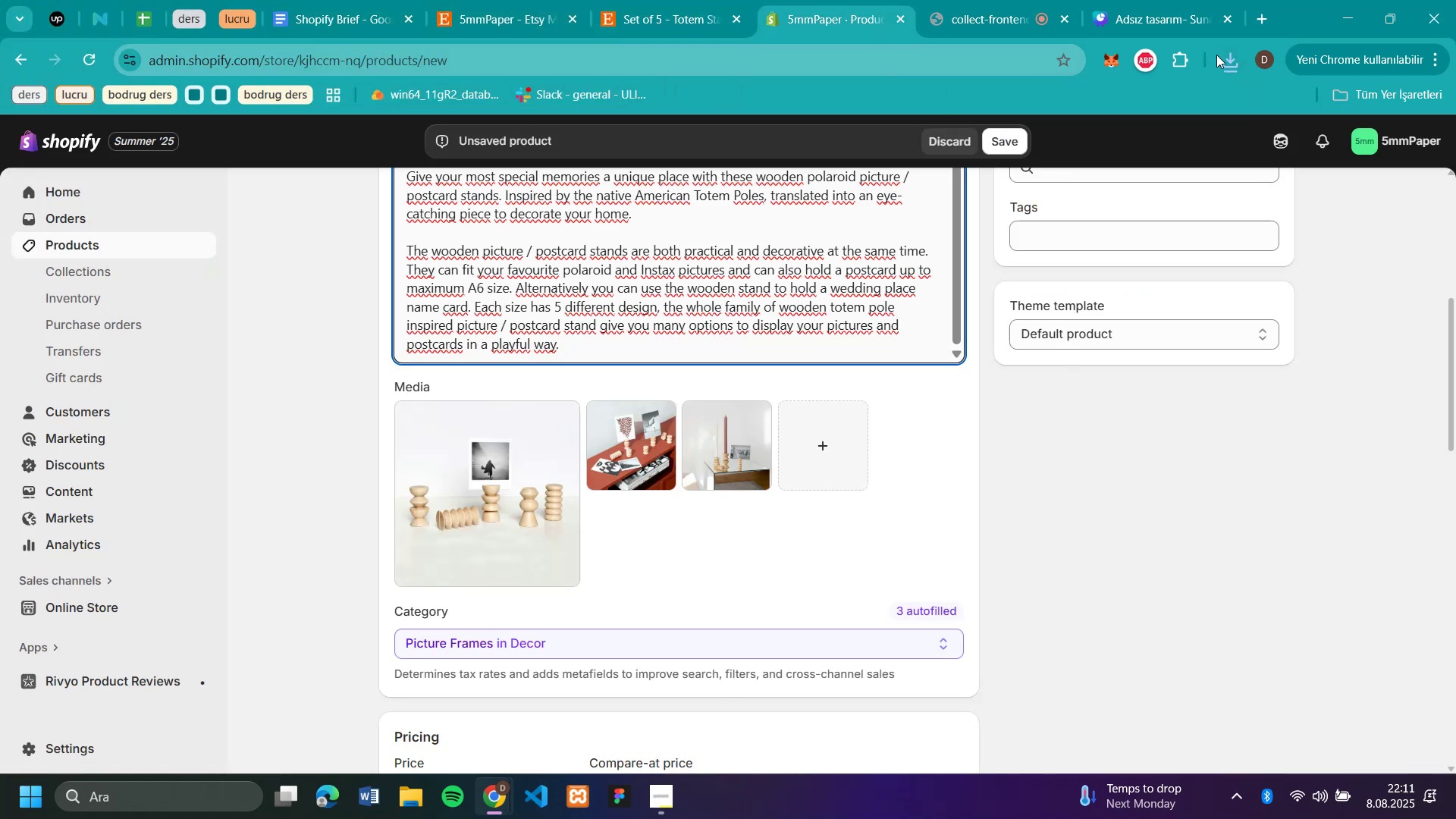 
left_click([1232, 62])
 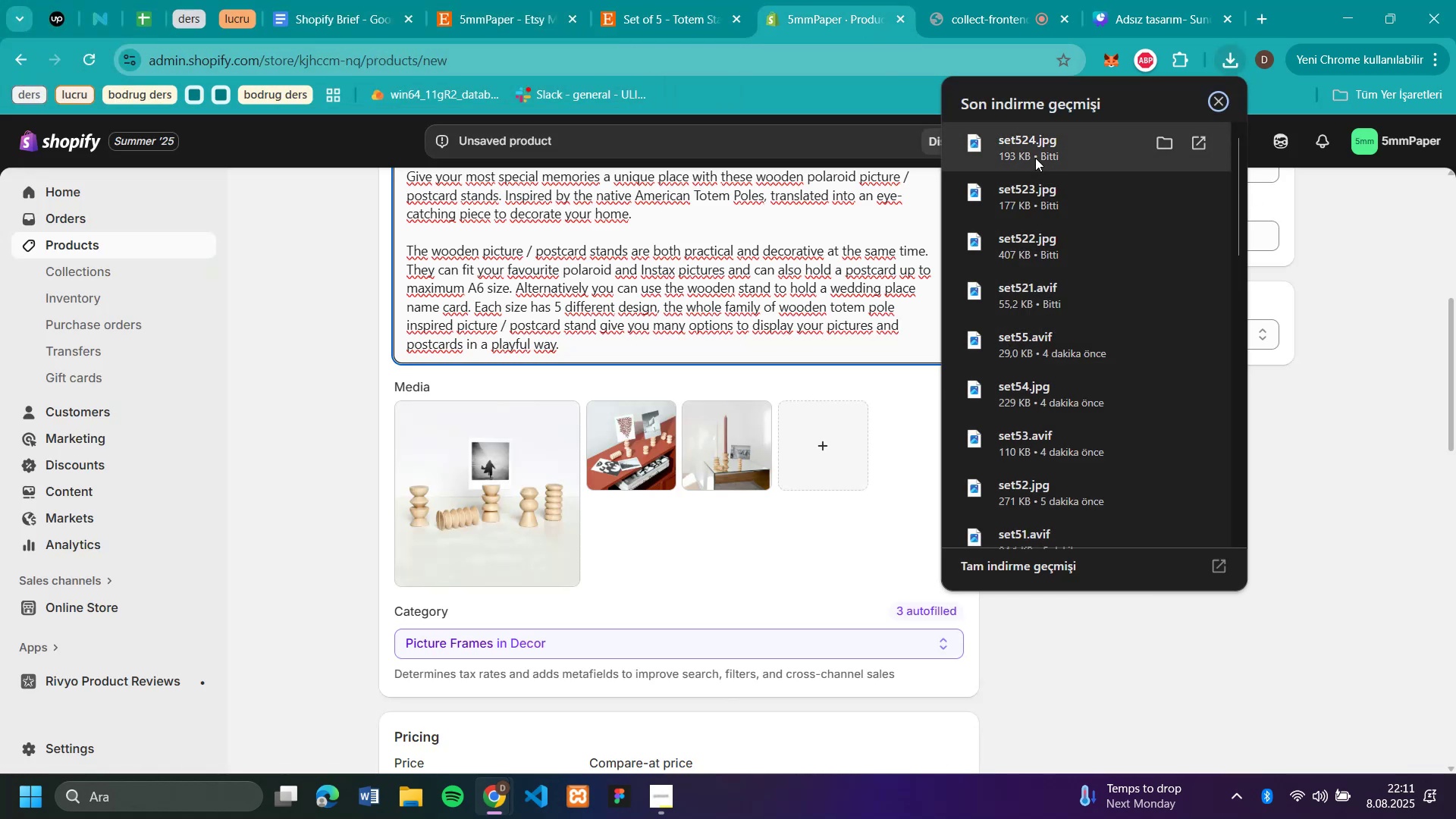 
left_click_drag(start_coordinate=[1031, 156], to_coordinate=[861, 416])
 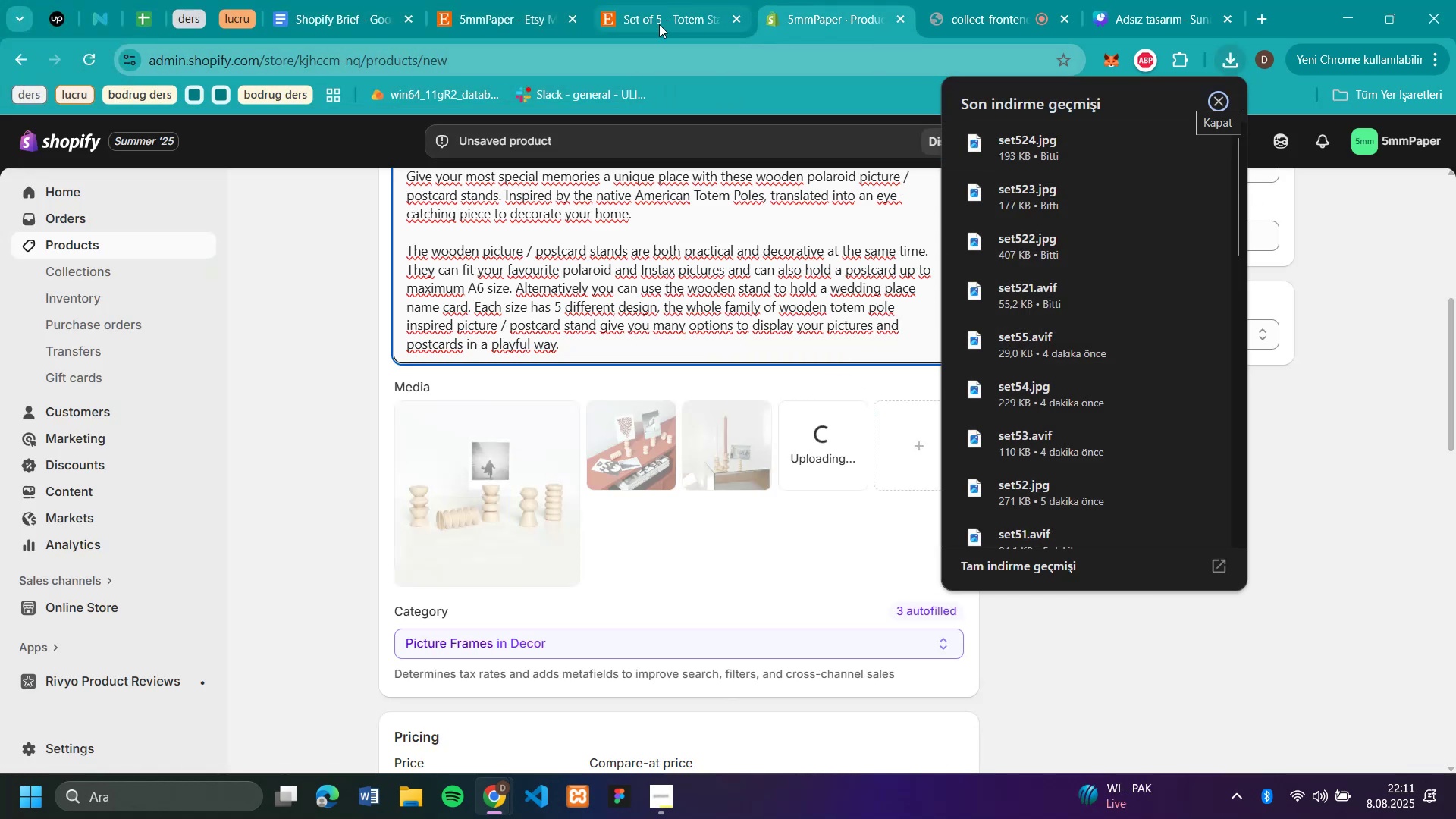 
left_click([656, 28])
 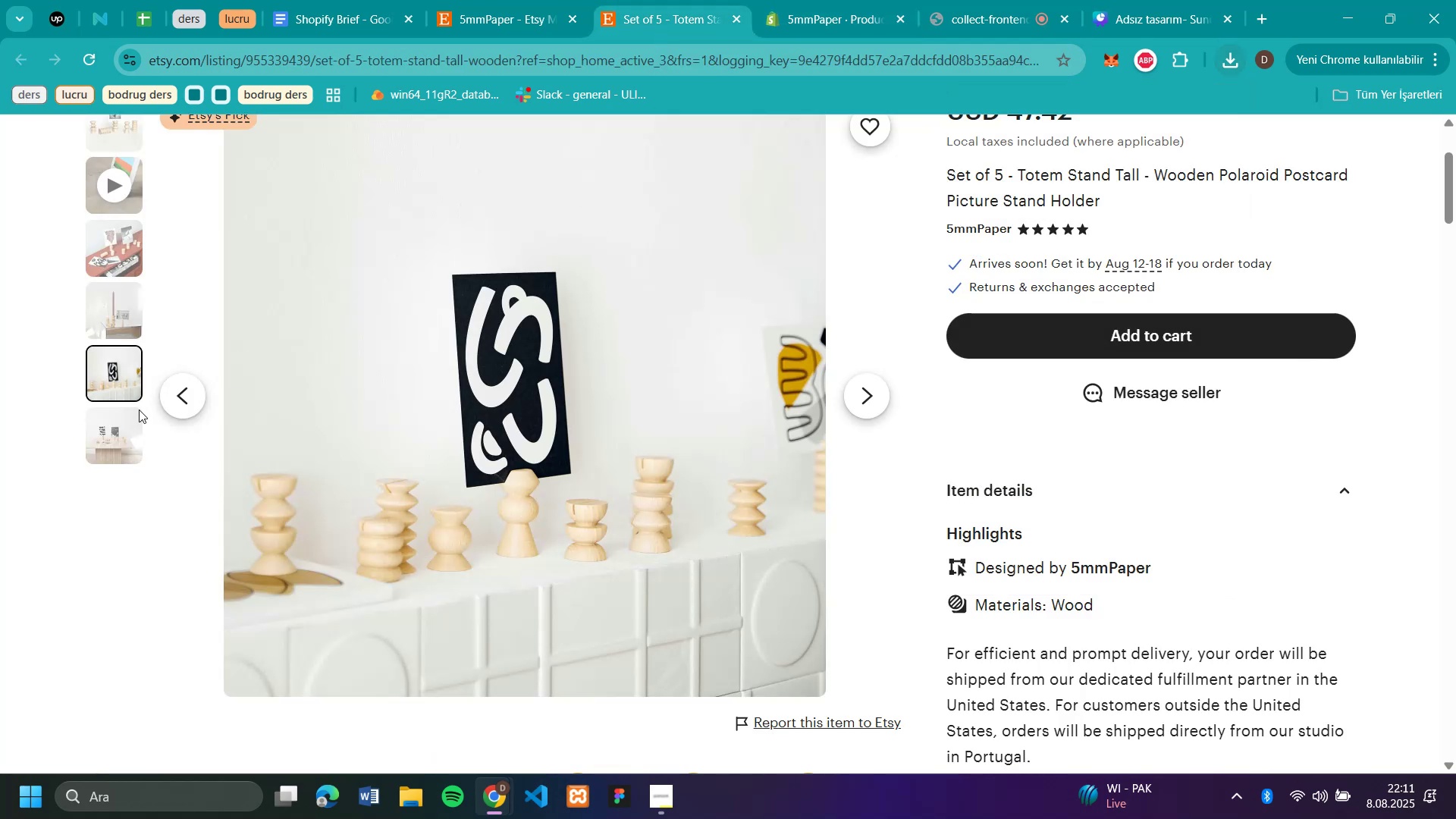 
left_click([127, 443])
 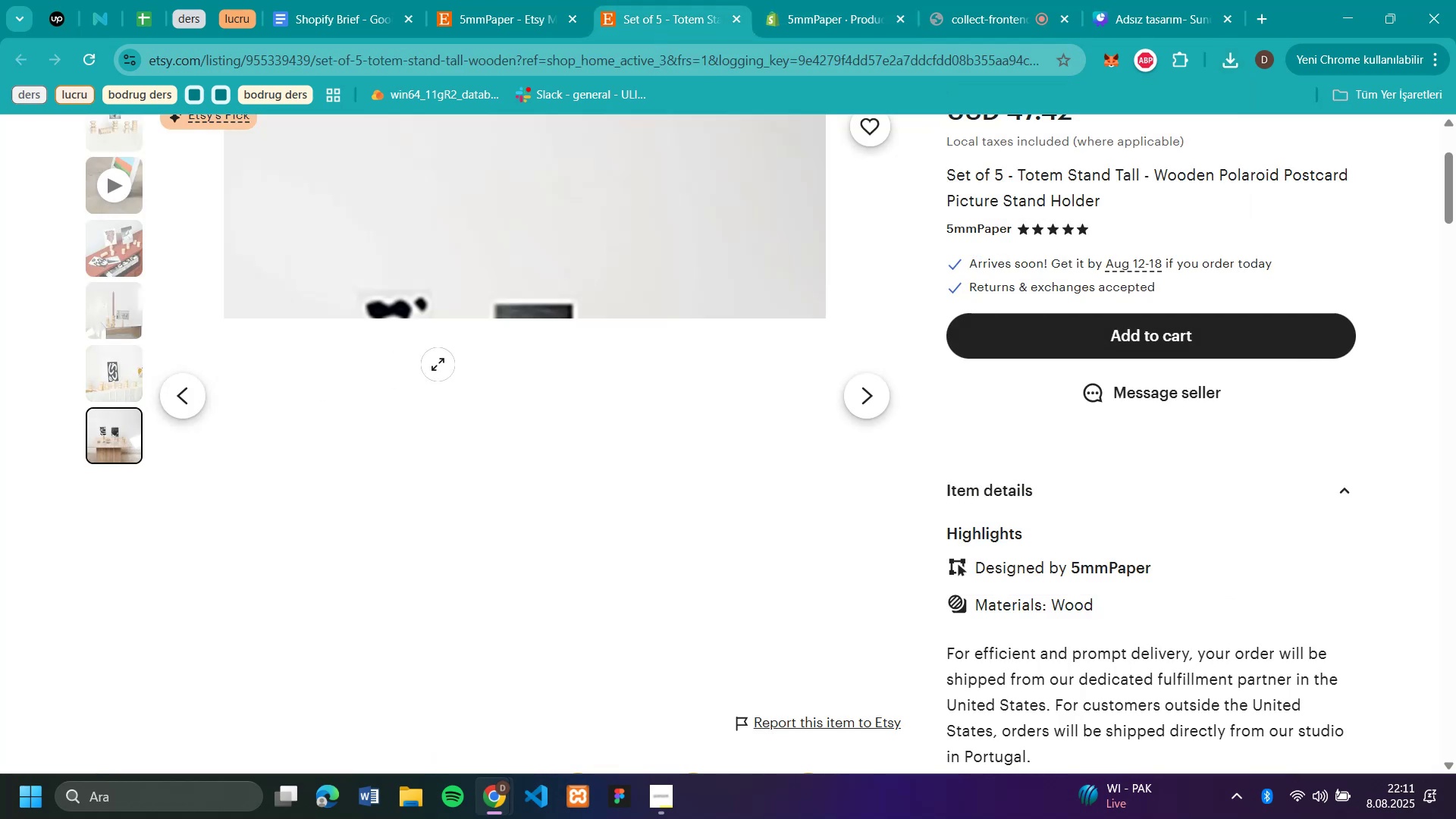 
right_click([438, 364])
 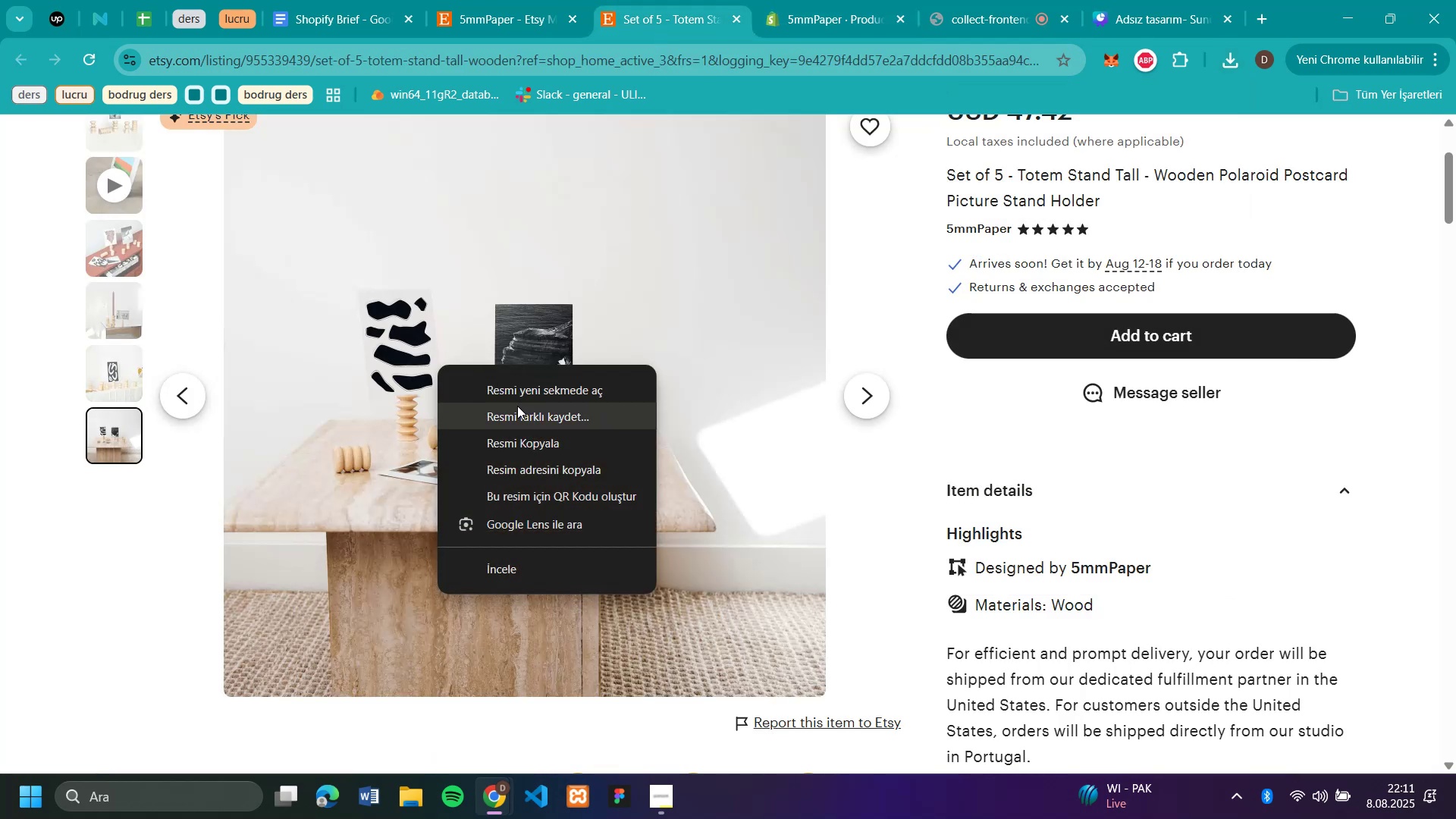 
left_click([519, 406])
 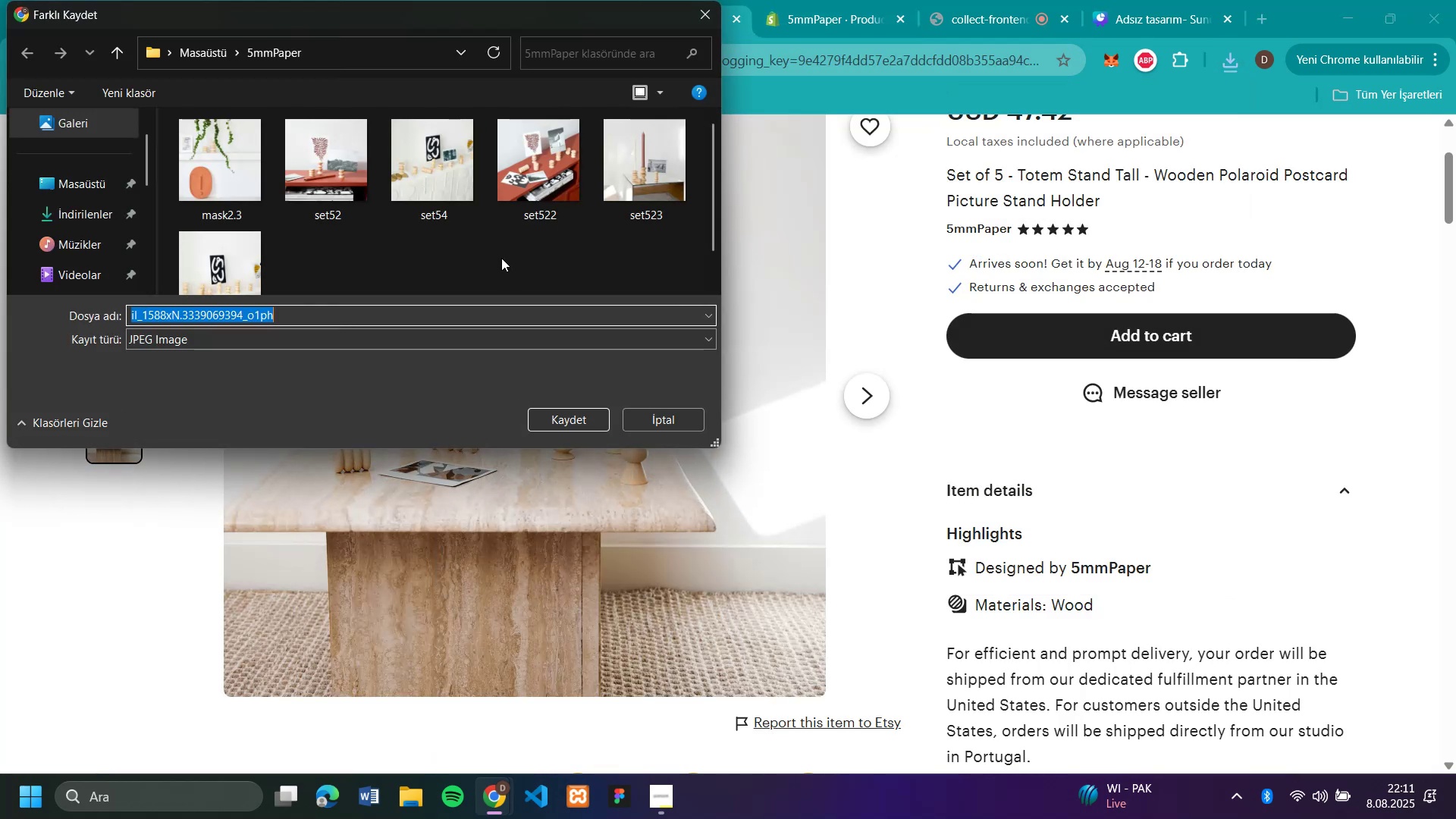 
type(set525)
 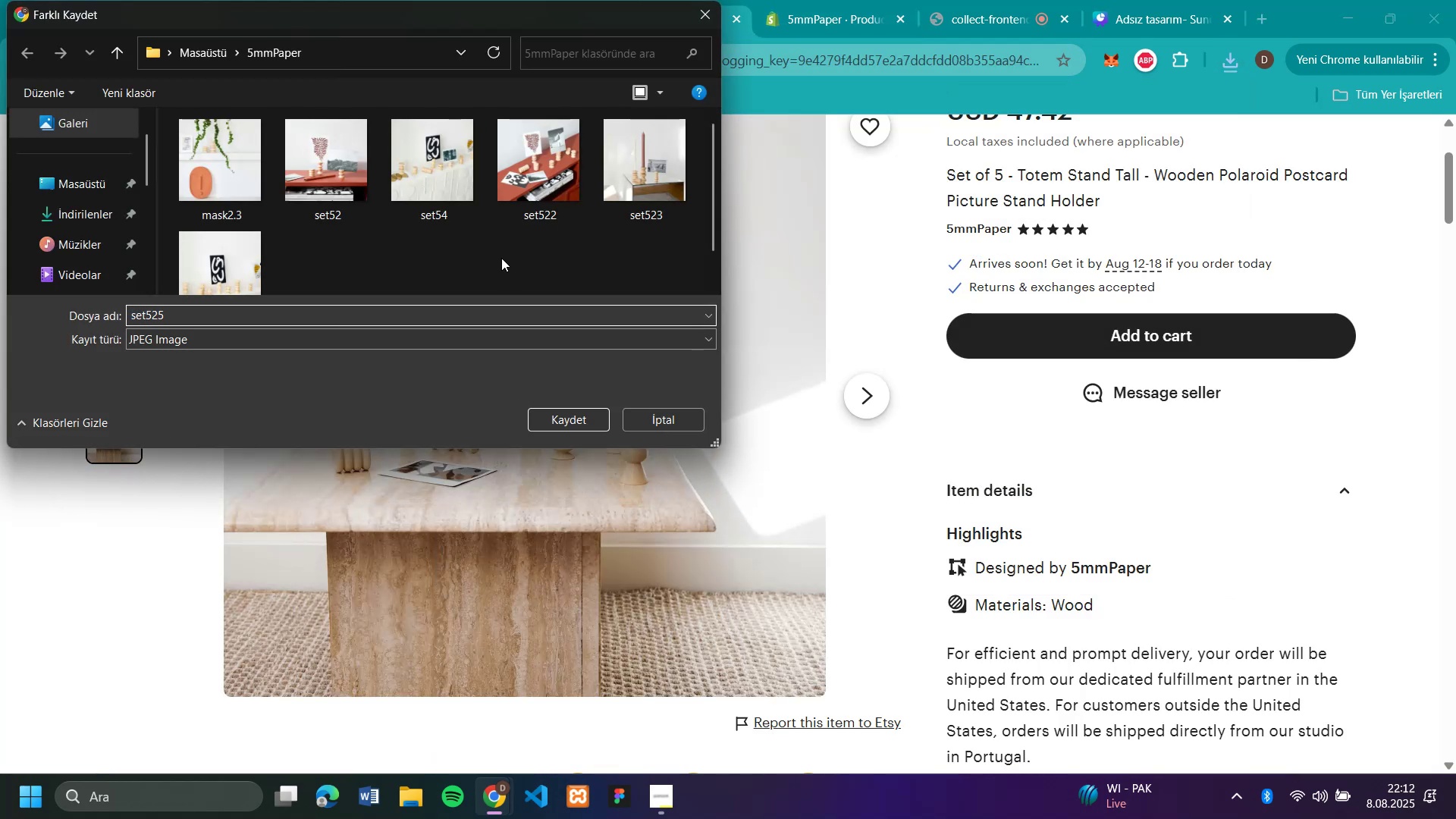 
key(Enter)
 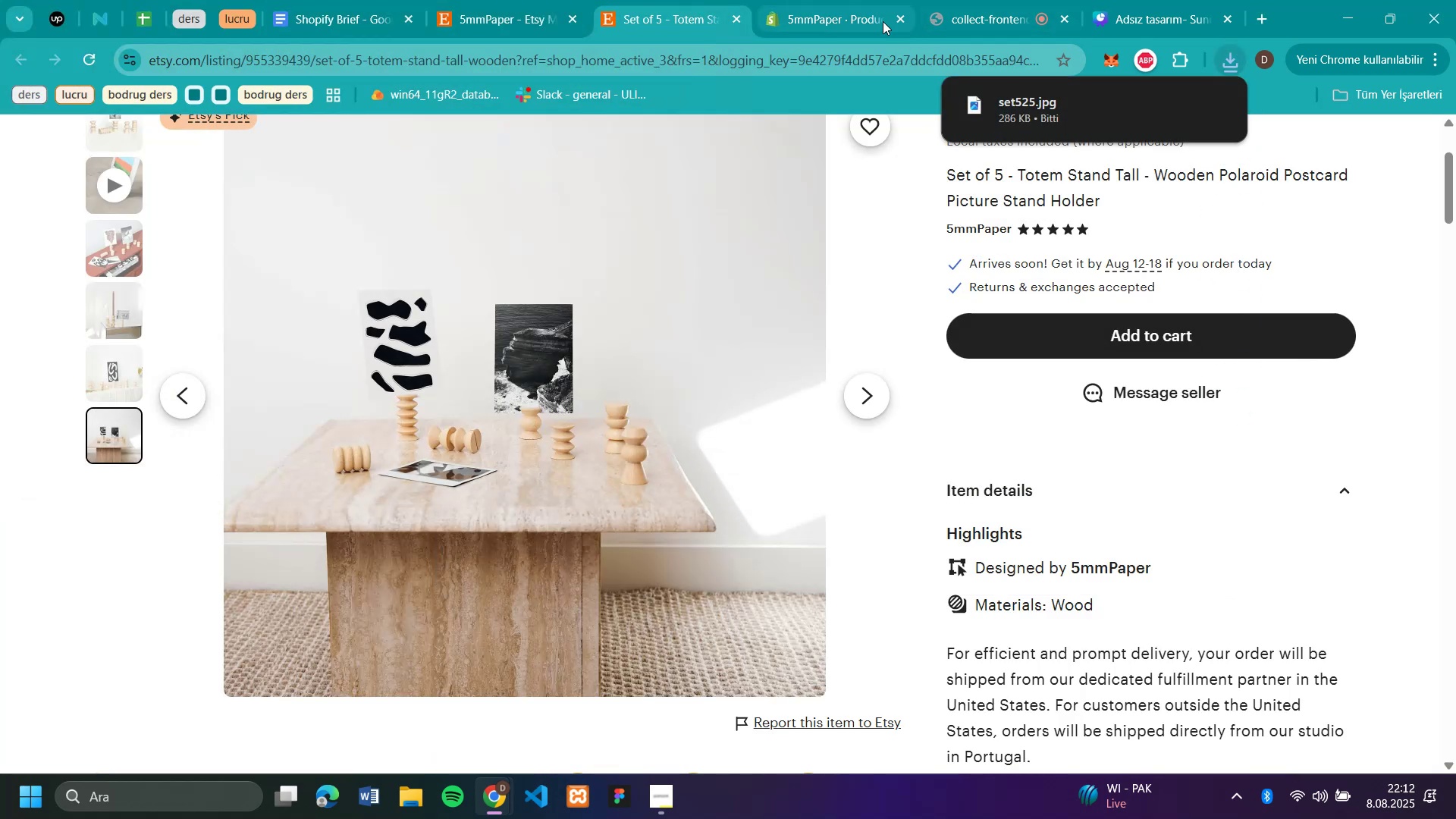 
left_click([879, 20])
 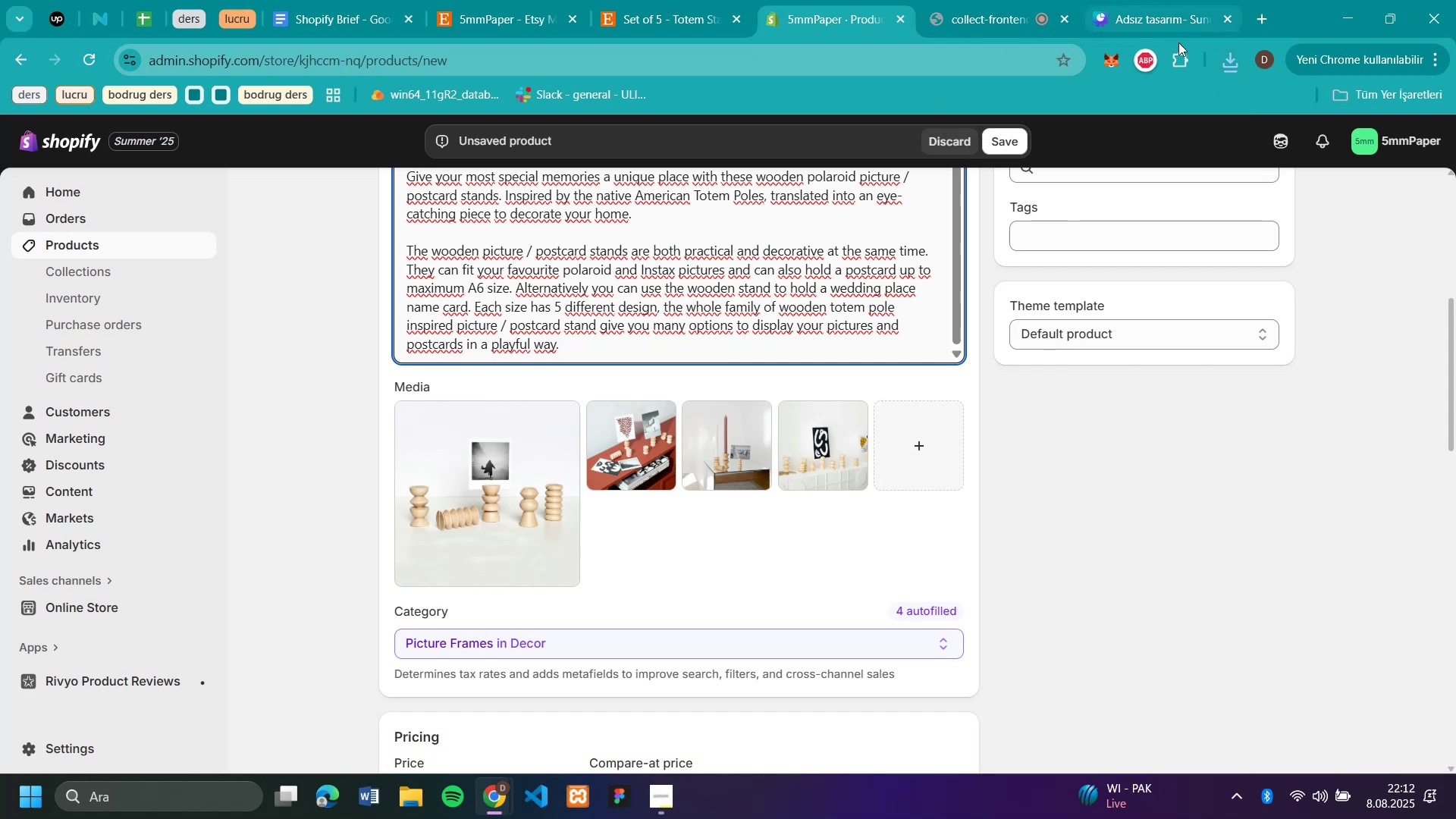 
left_click([1233, 64])
 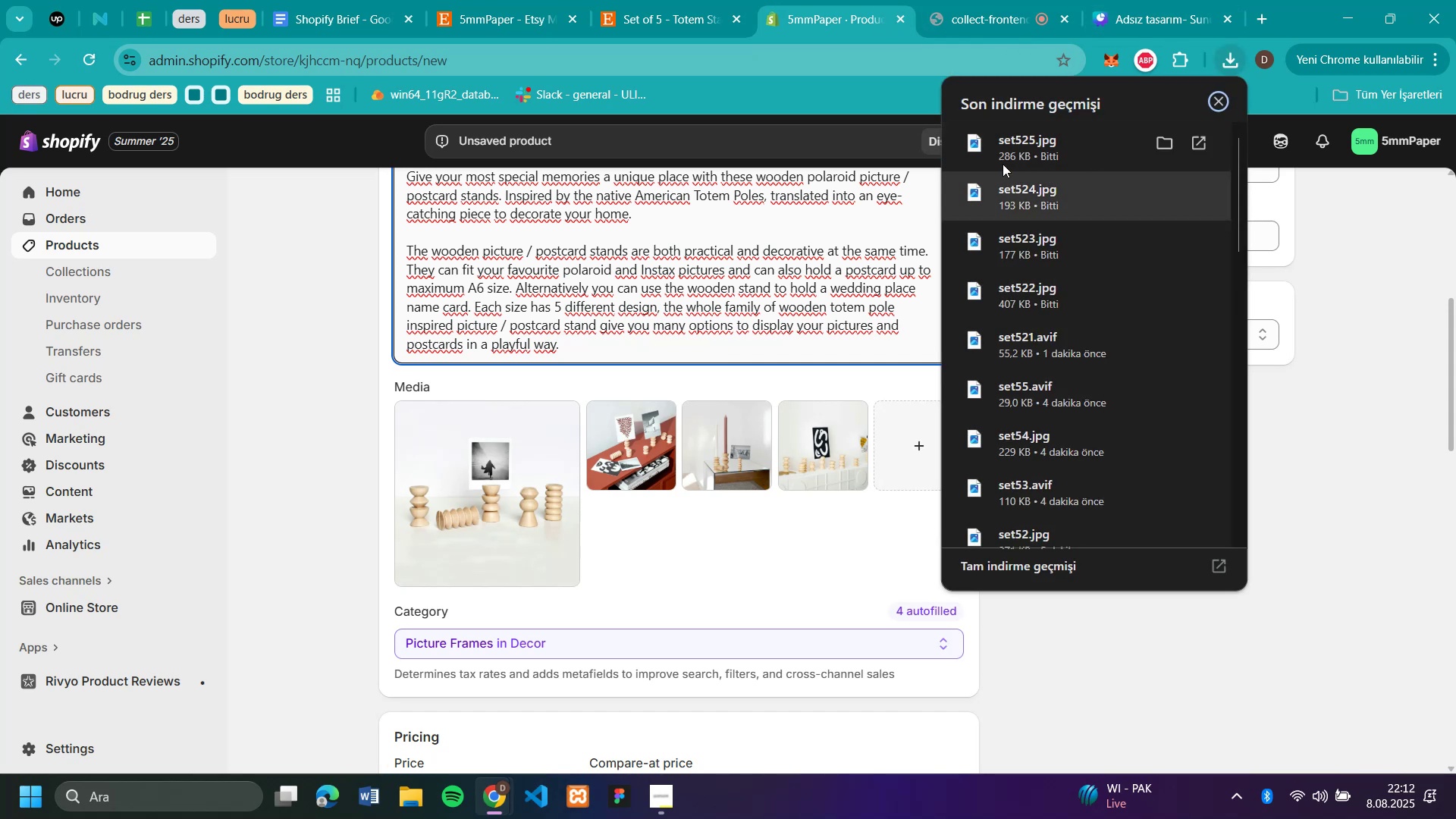 
left_click_drag(start_coordinate=[1003, 149], to_coordinate=[836, 422])
 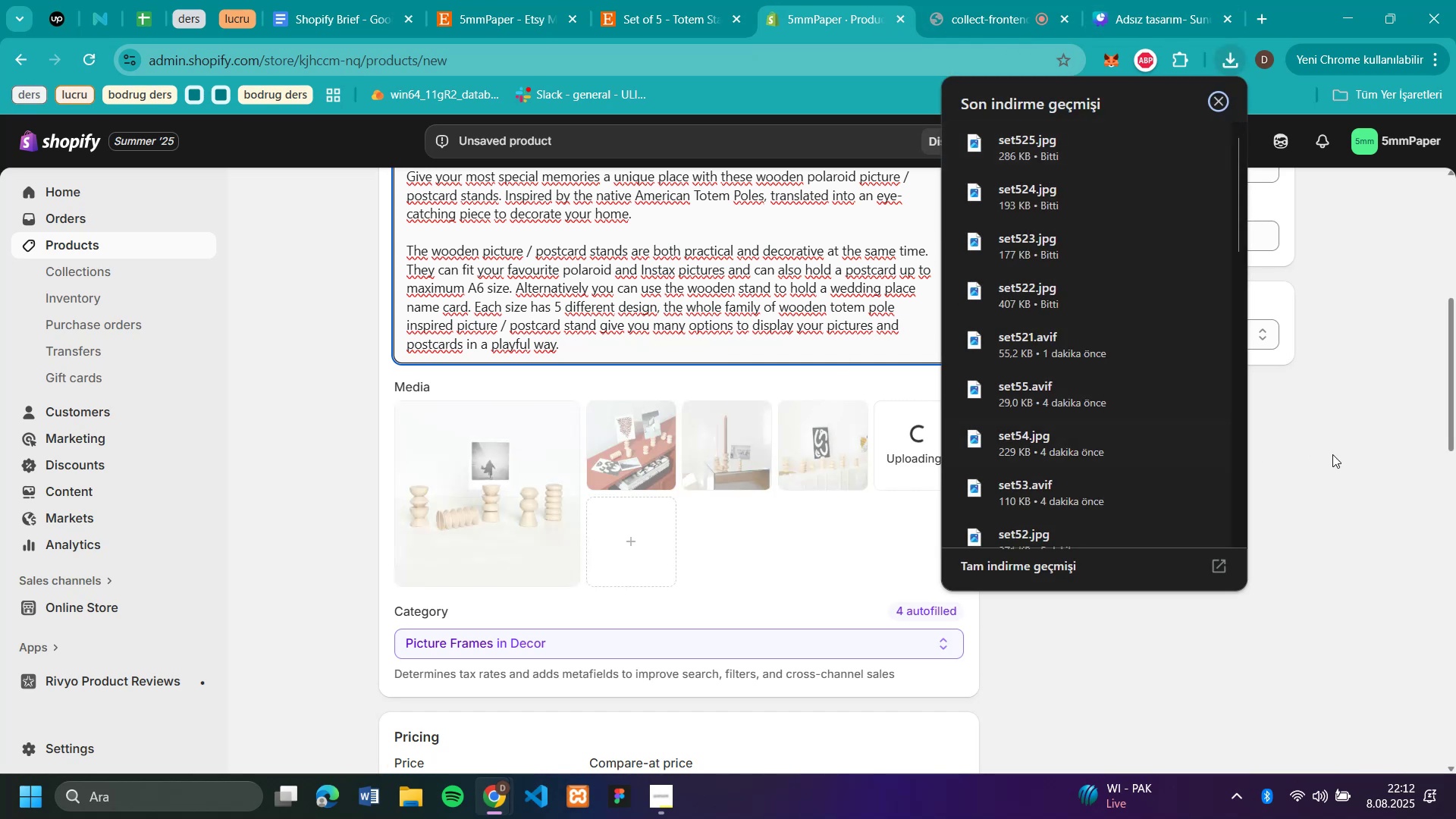 
left_click([1360, 457])
 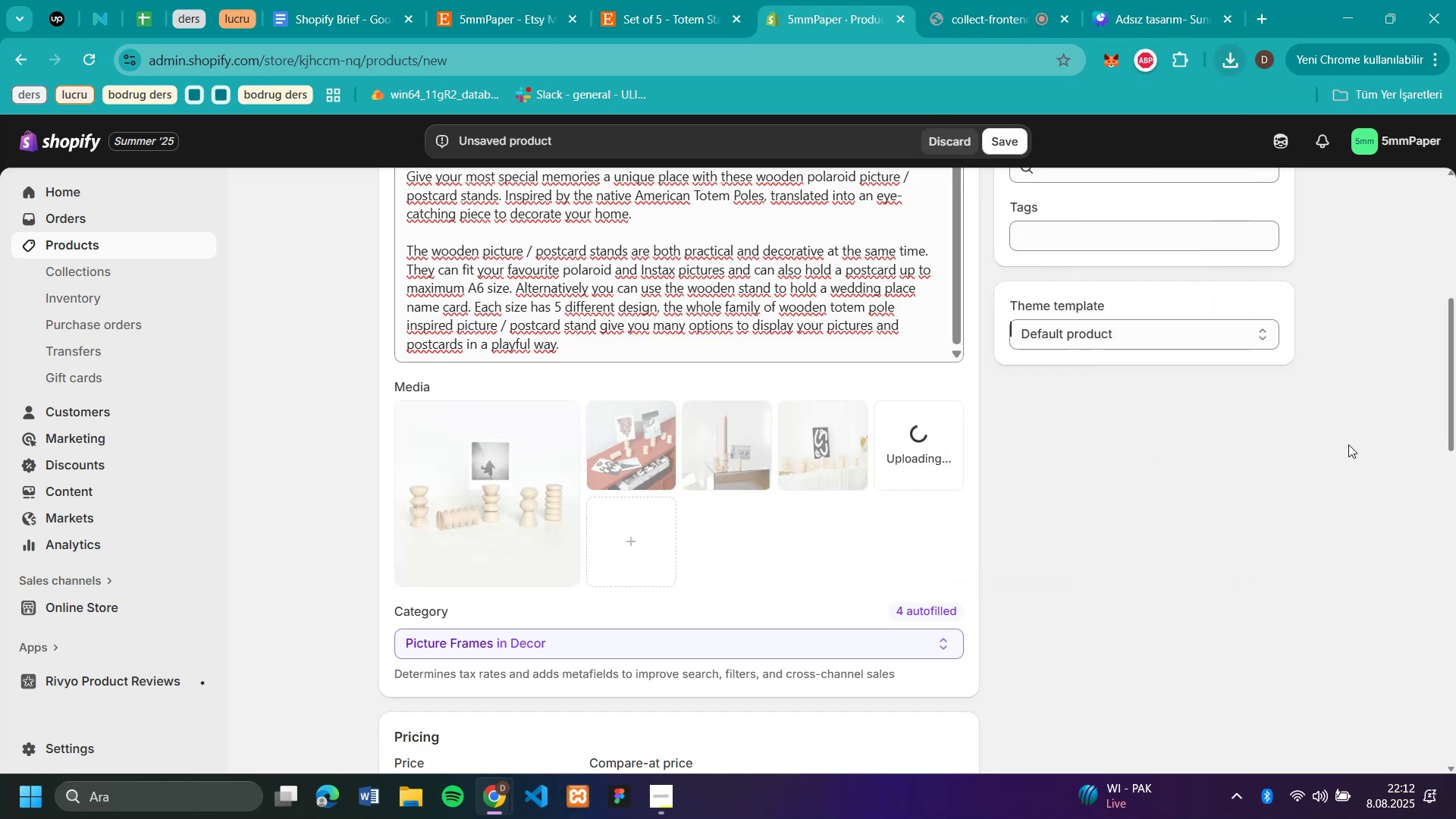 
scroll: coordinate [1335, 410], scroll_direction: up, amount: 3.0
 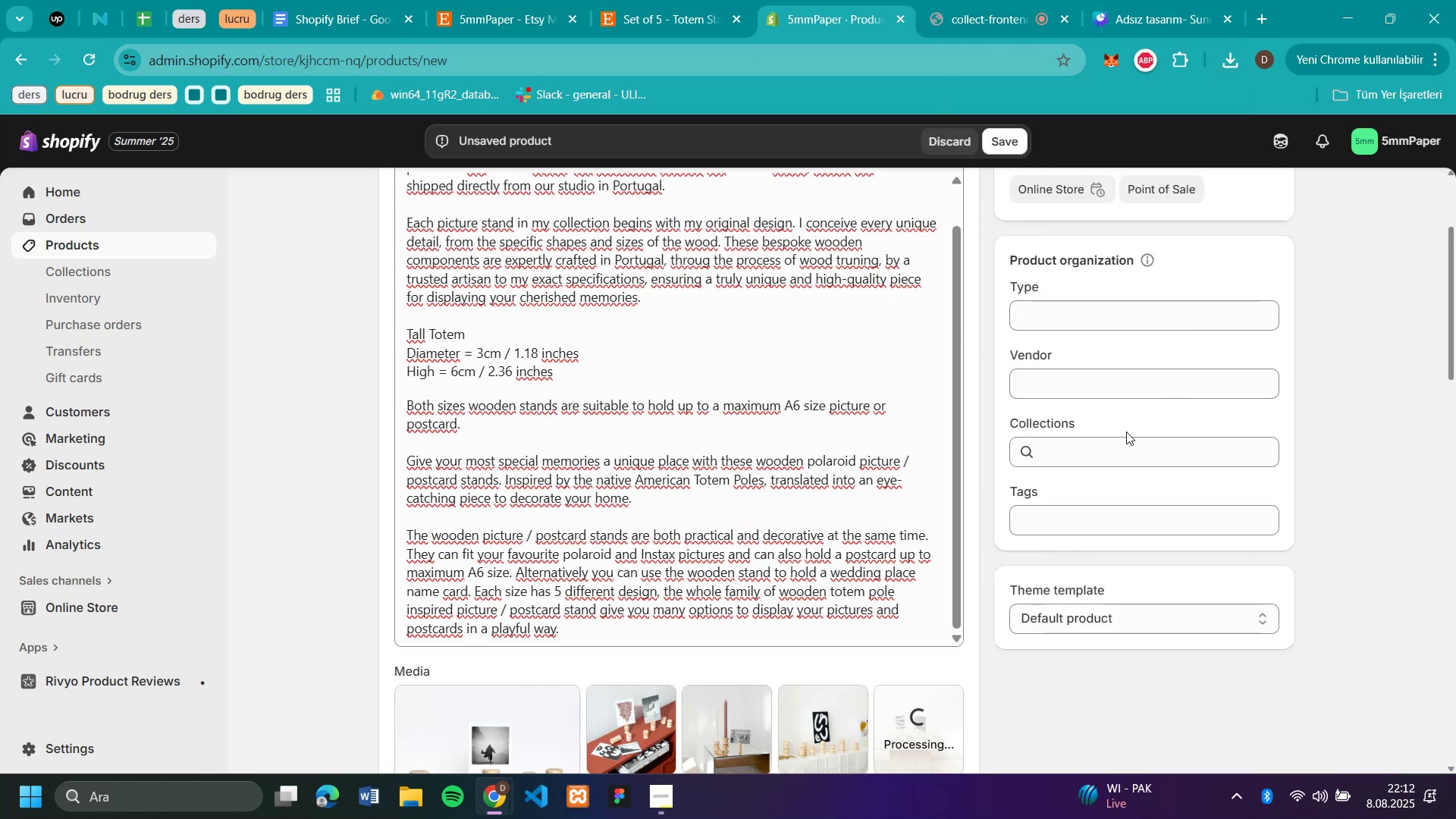 
left_click([1112, 445])
 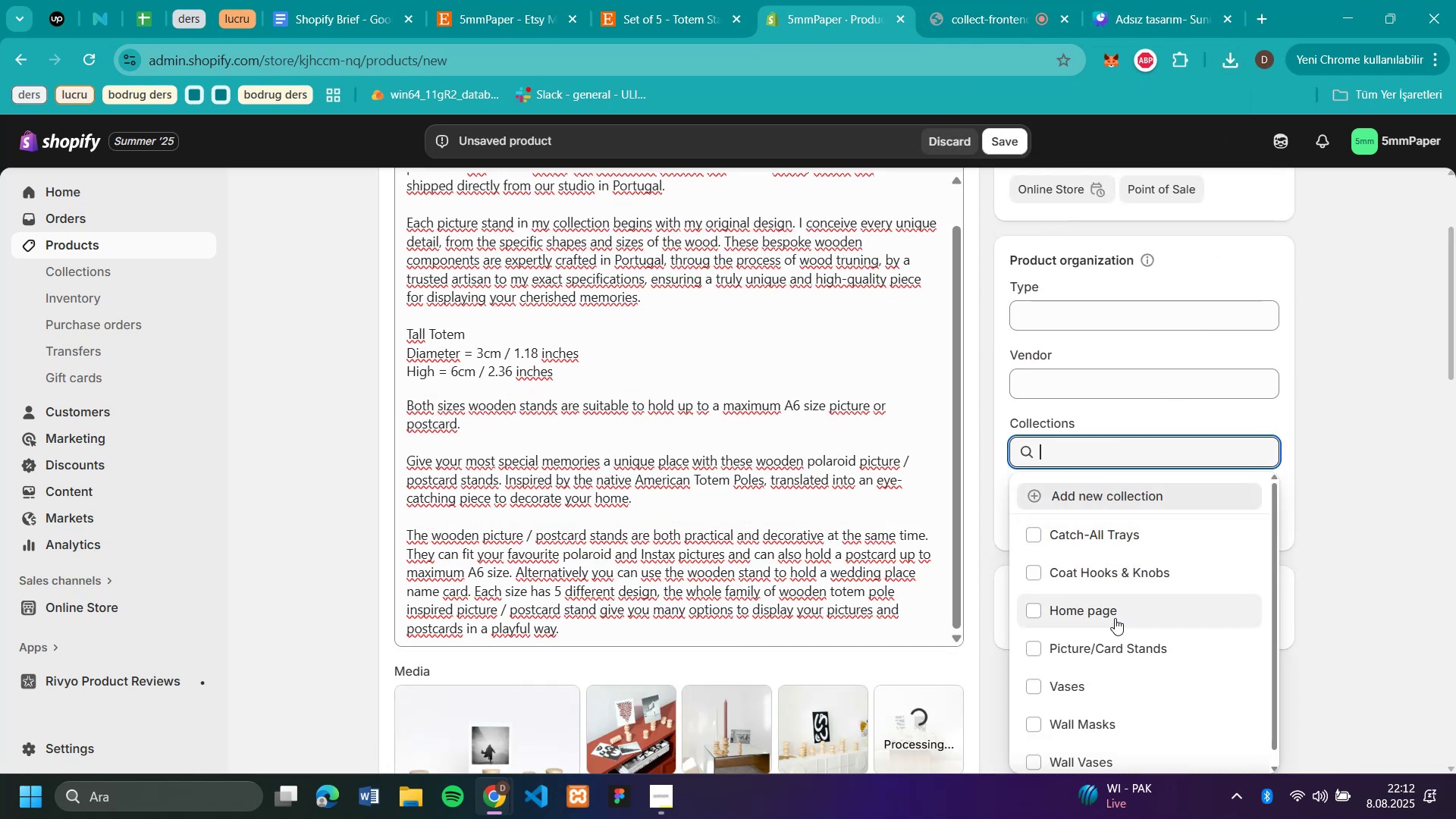 
left_click([1114, 648])
 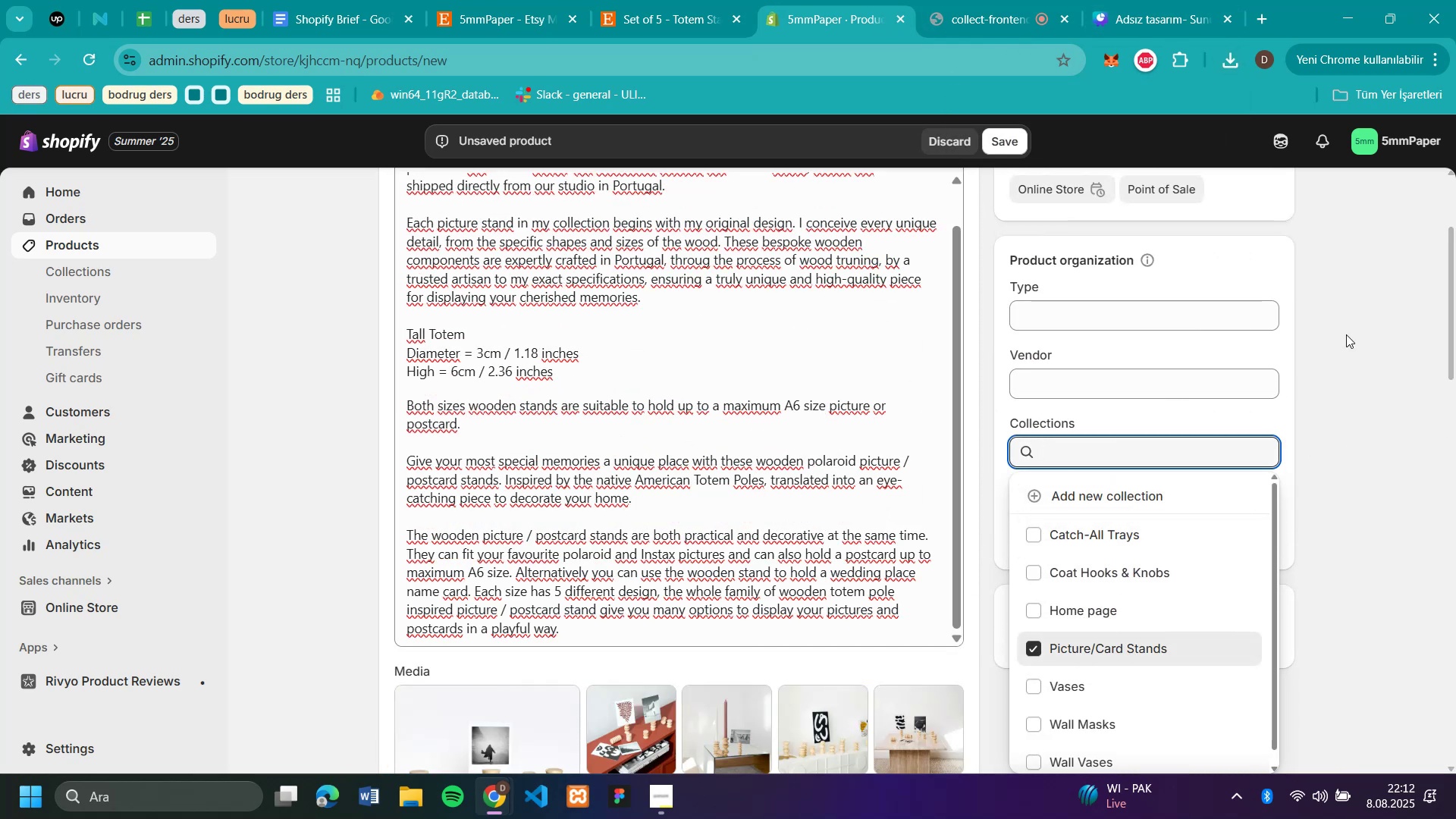 
left_click([1392, 264])
 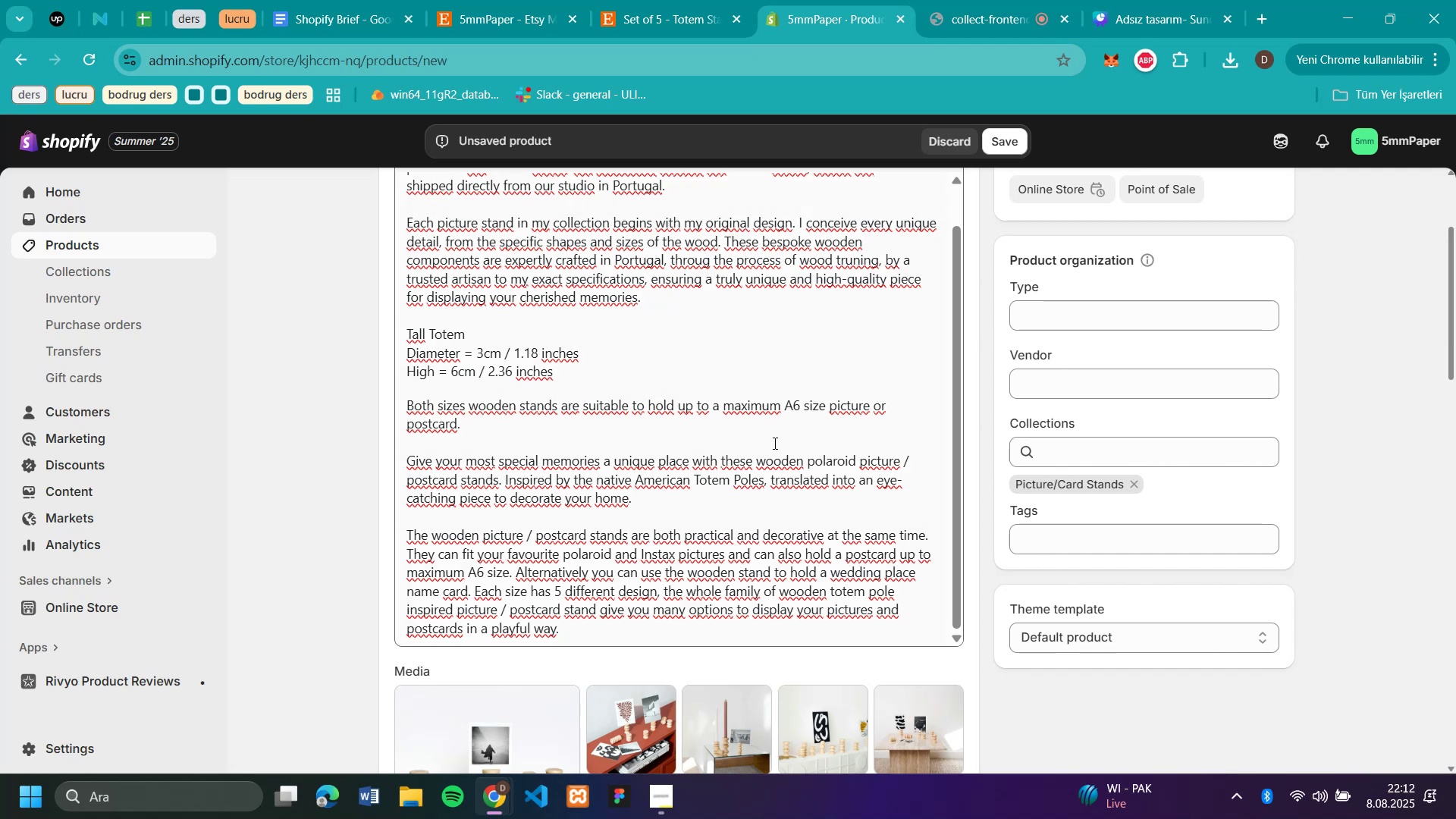 
scroll: coordinate [858, 231], scroll_direction: up, amount: 17.0
 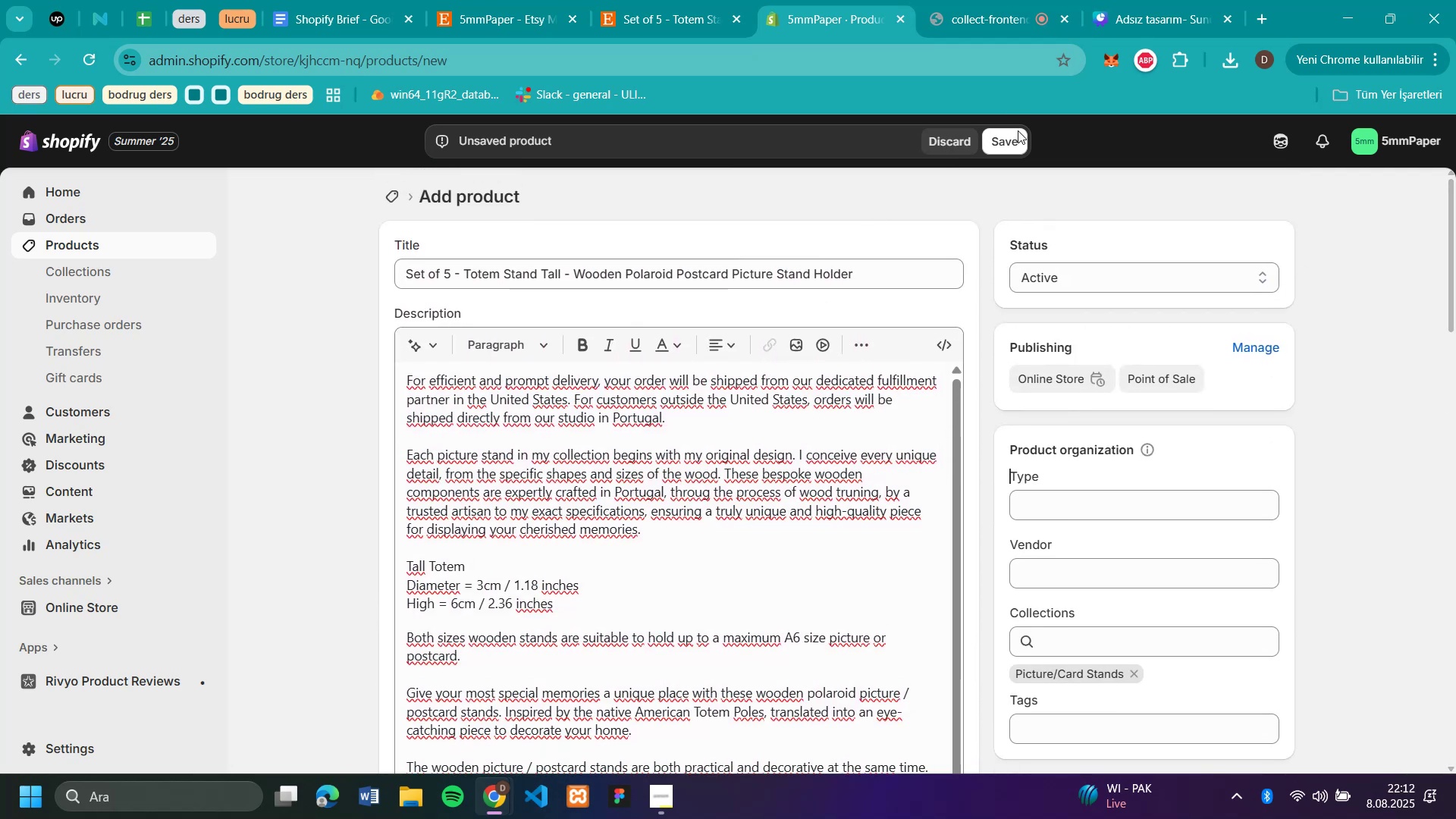 
left_click([1009, 140])
 